 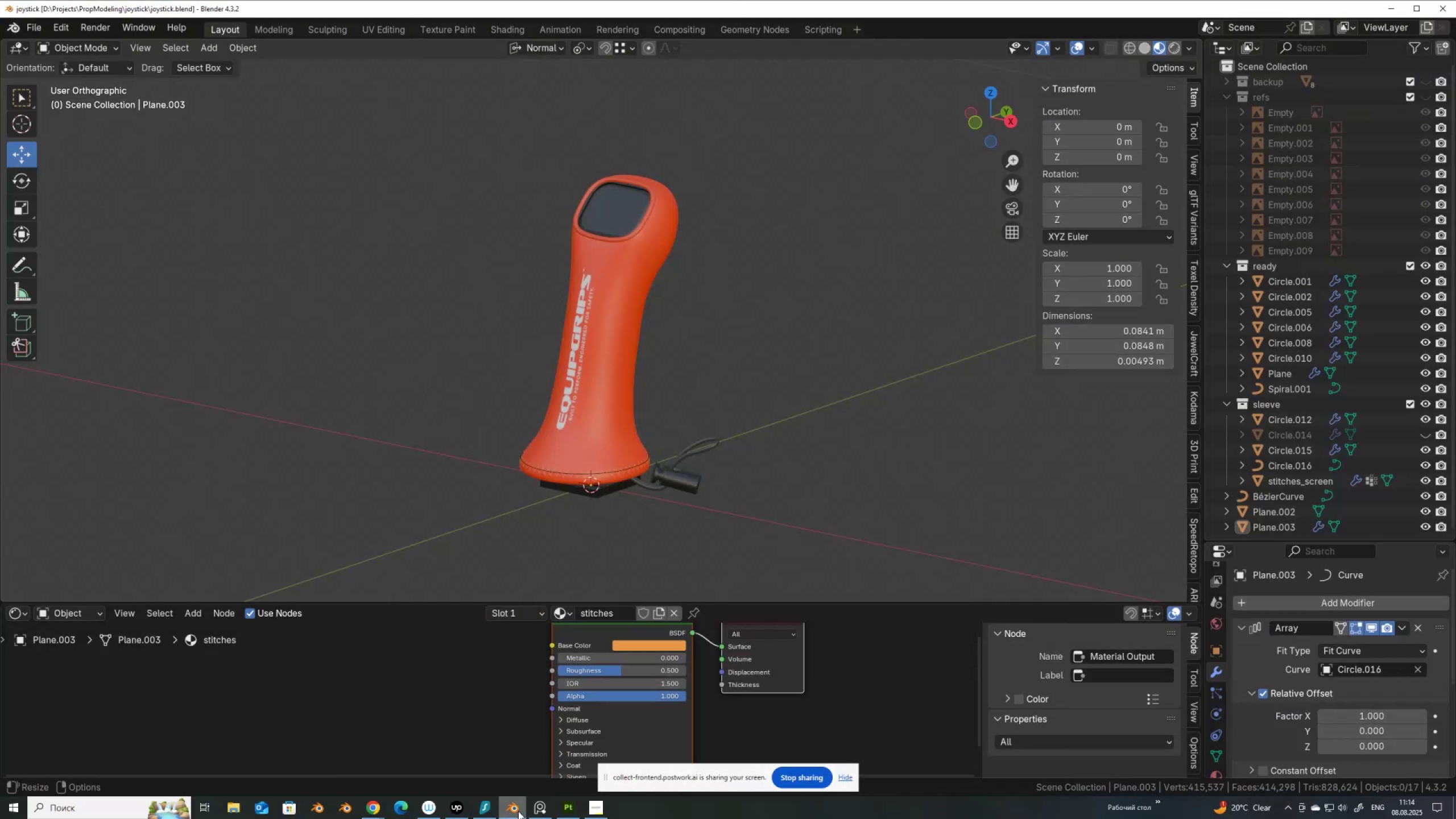 
scroll: coordinate [577, 485], scroll_direction: up, amount: 4.0
 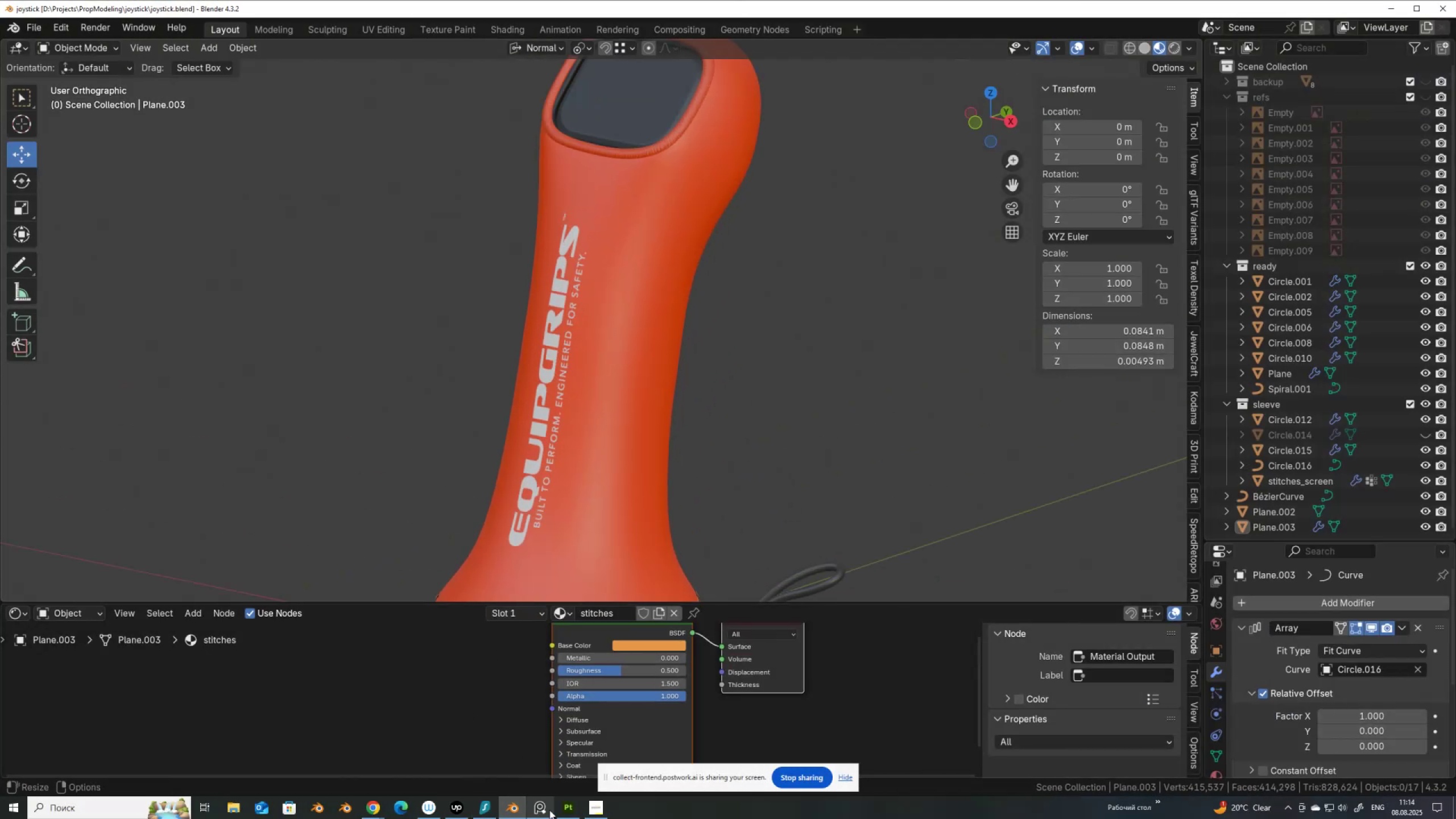 
left_click([566, 807])
 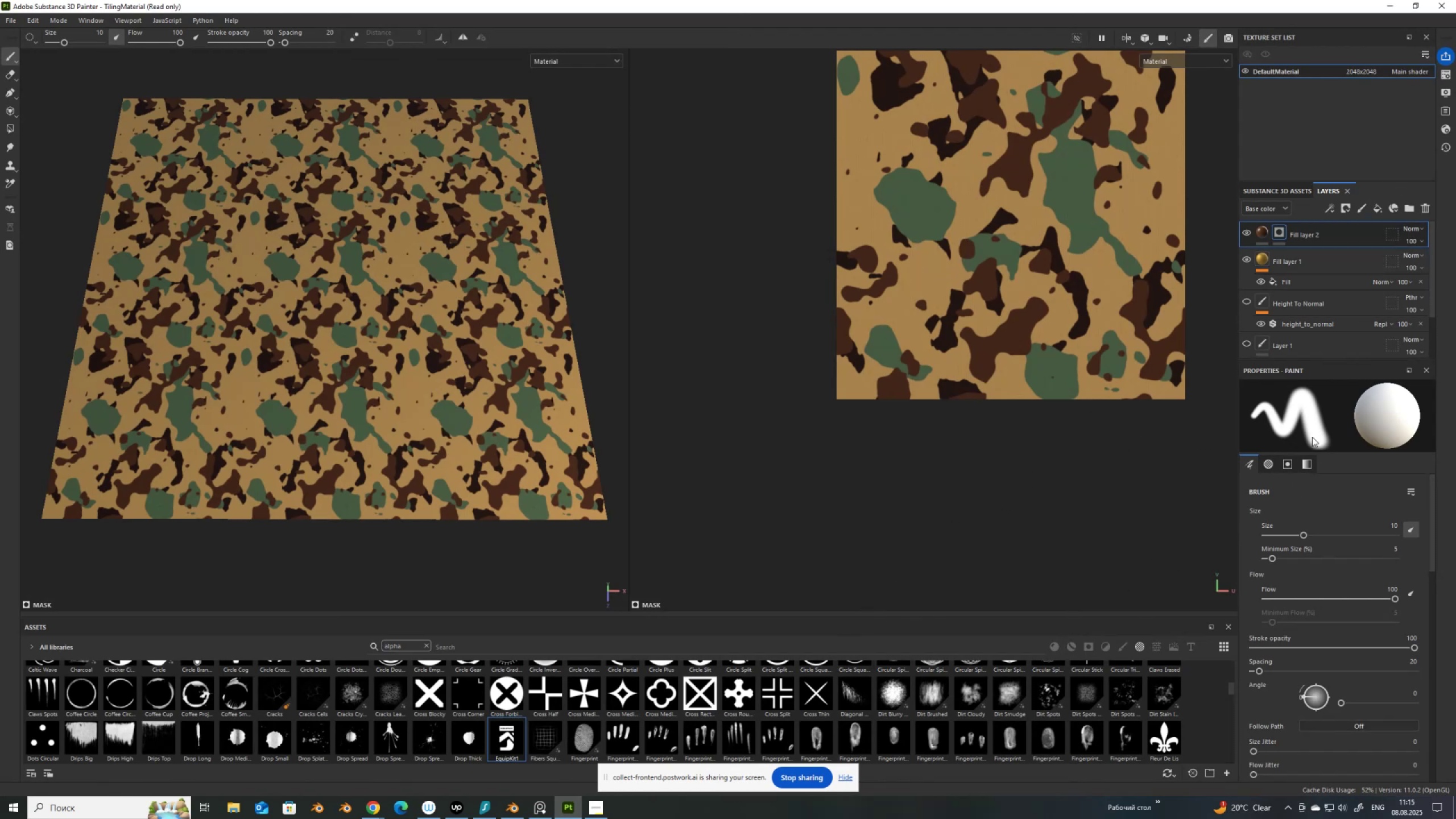 
wait(5.16)
 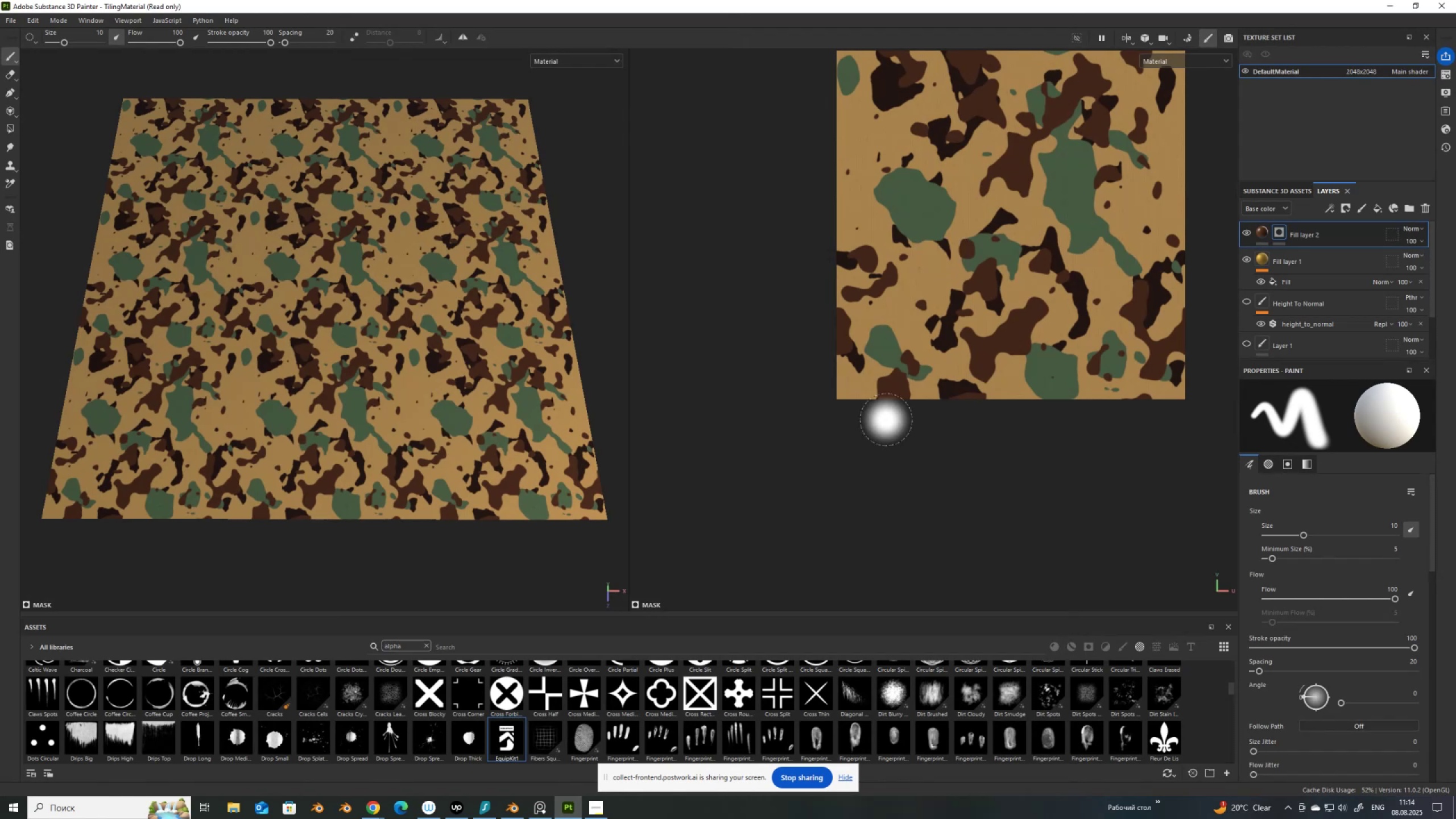 
right_click([1283, 232])
 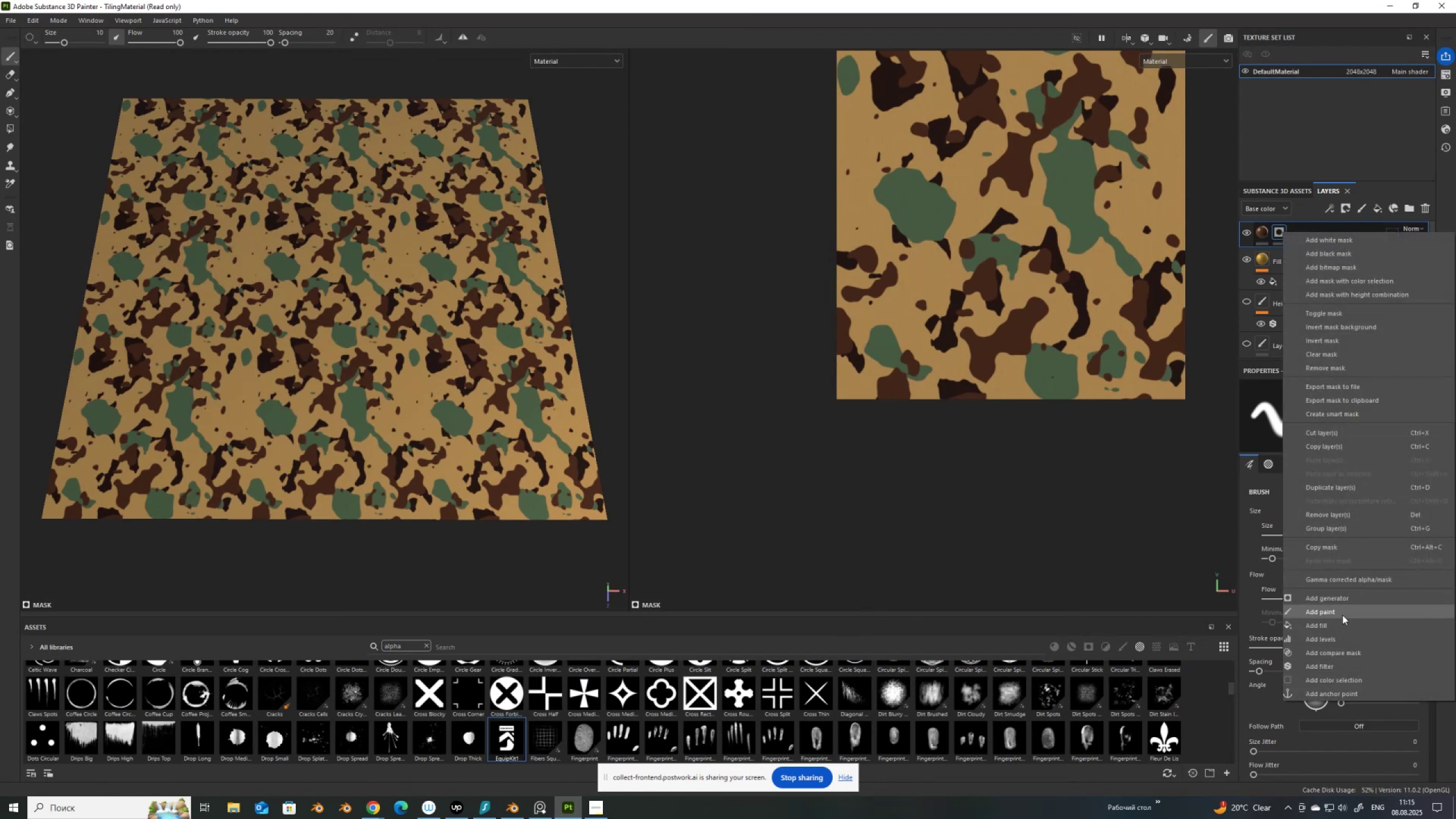 
left_click([1336, 623])
 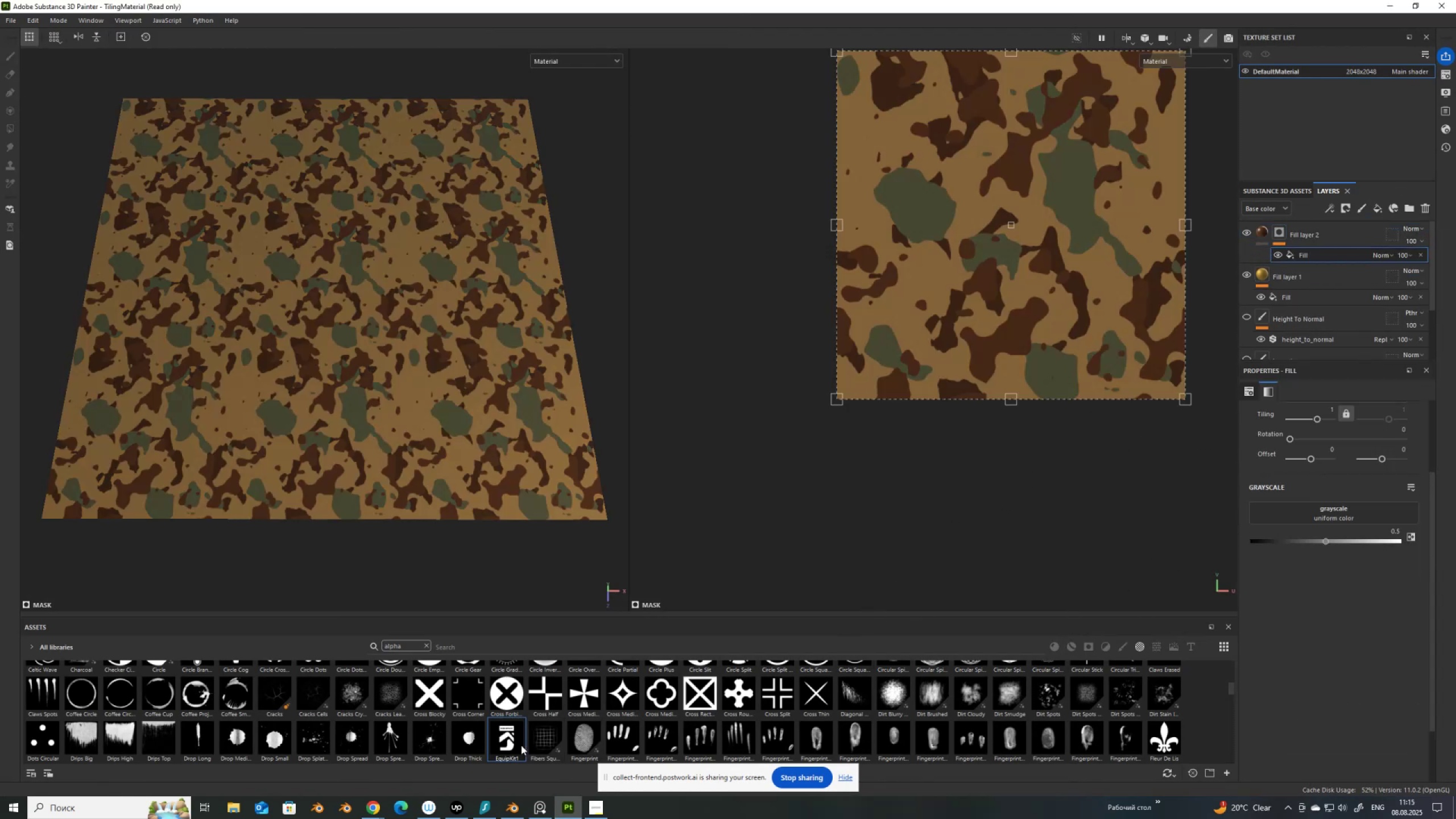 
left_click_drag(start_coordinate=[513, 747], to_coordinate=[1337, 511])
 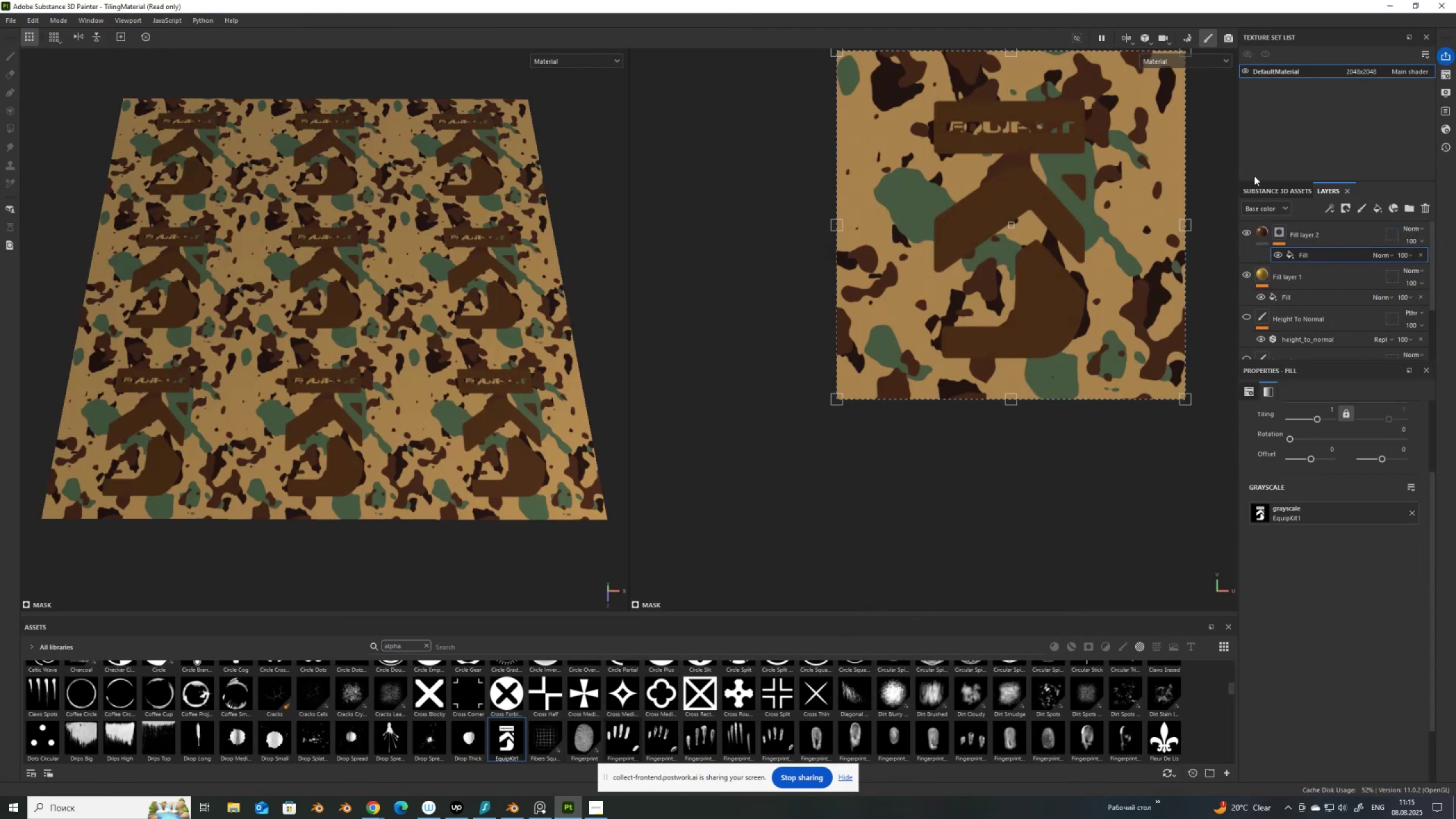 
scroll: coordinate [1091, 221], scroll_direction: down, amount: 4.0
 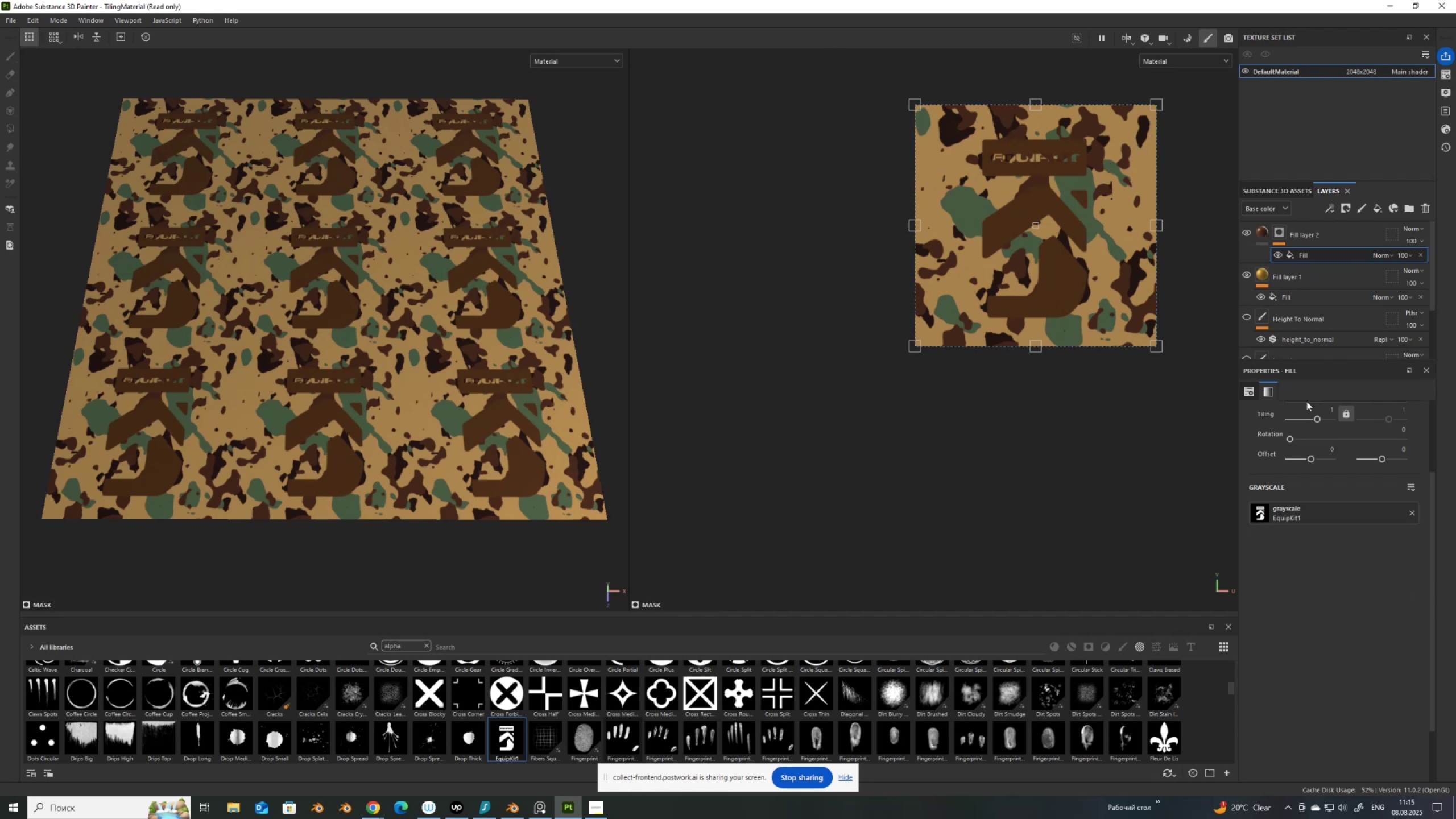 
scroll: coordinate [1328, 482], scroll_direction: up, amount: 3.0
 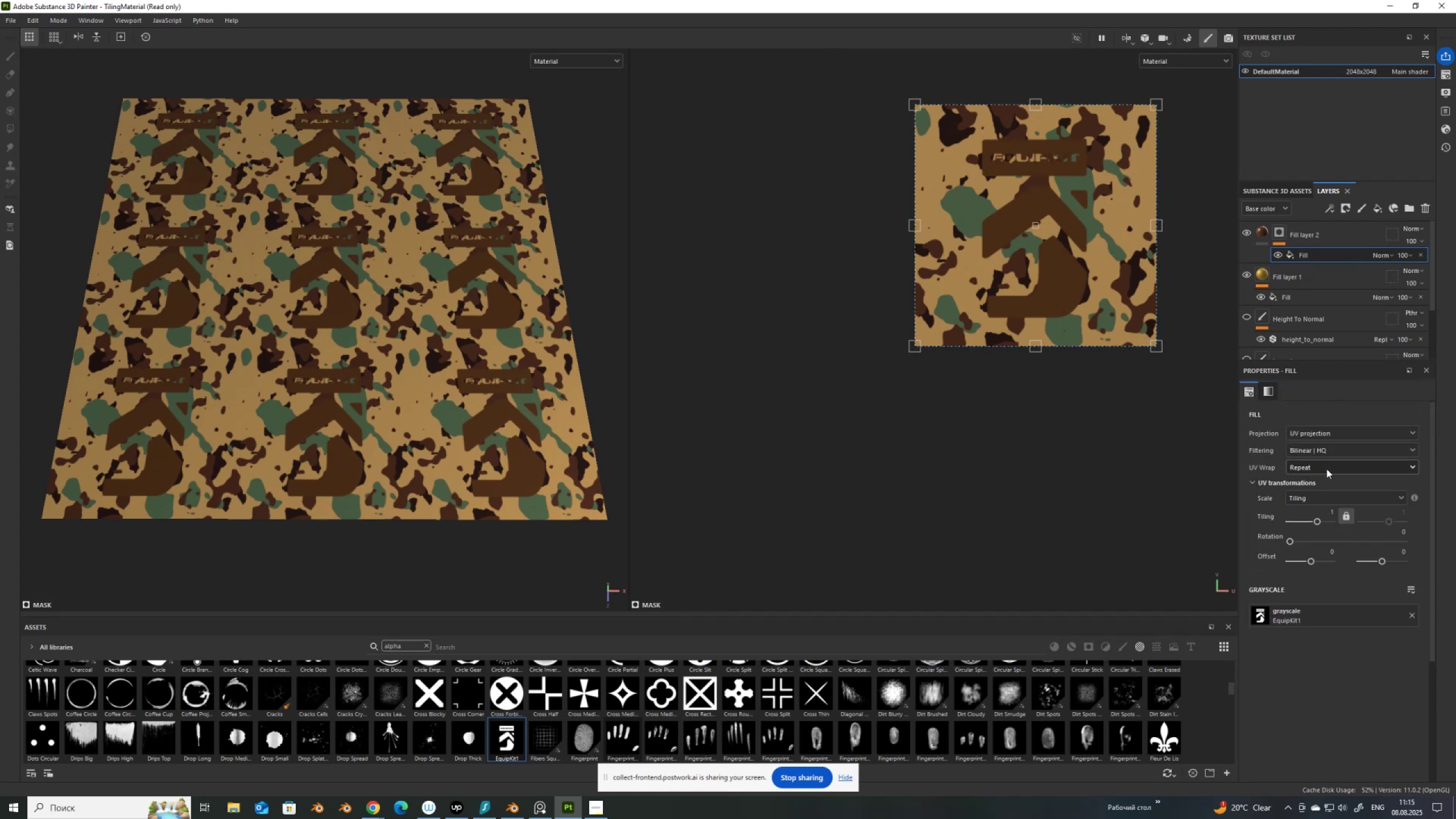 
left_click([1326, 469])
 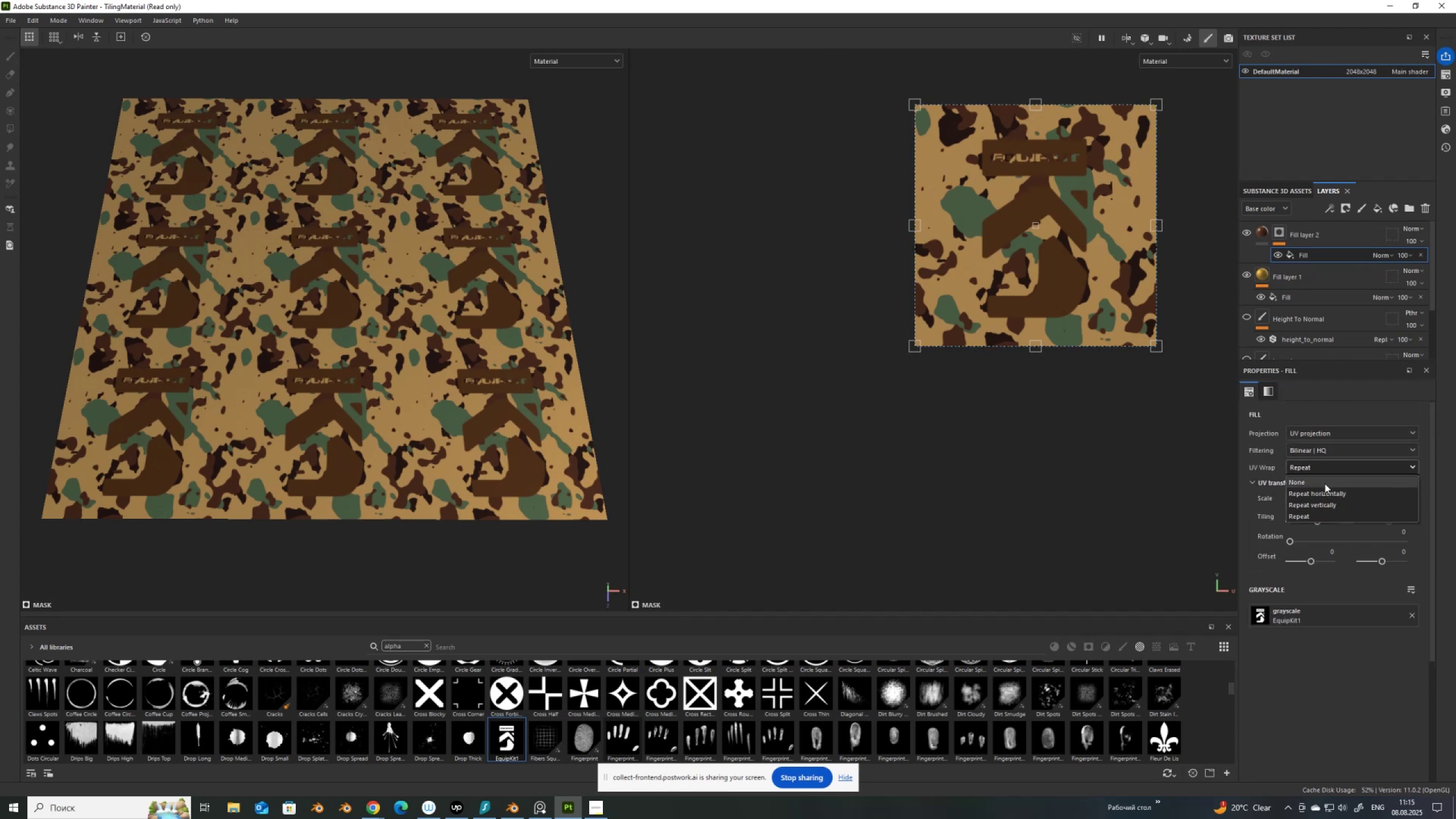 
left_click([1326, 481])
 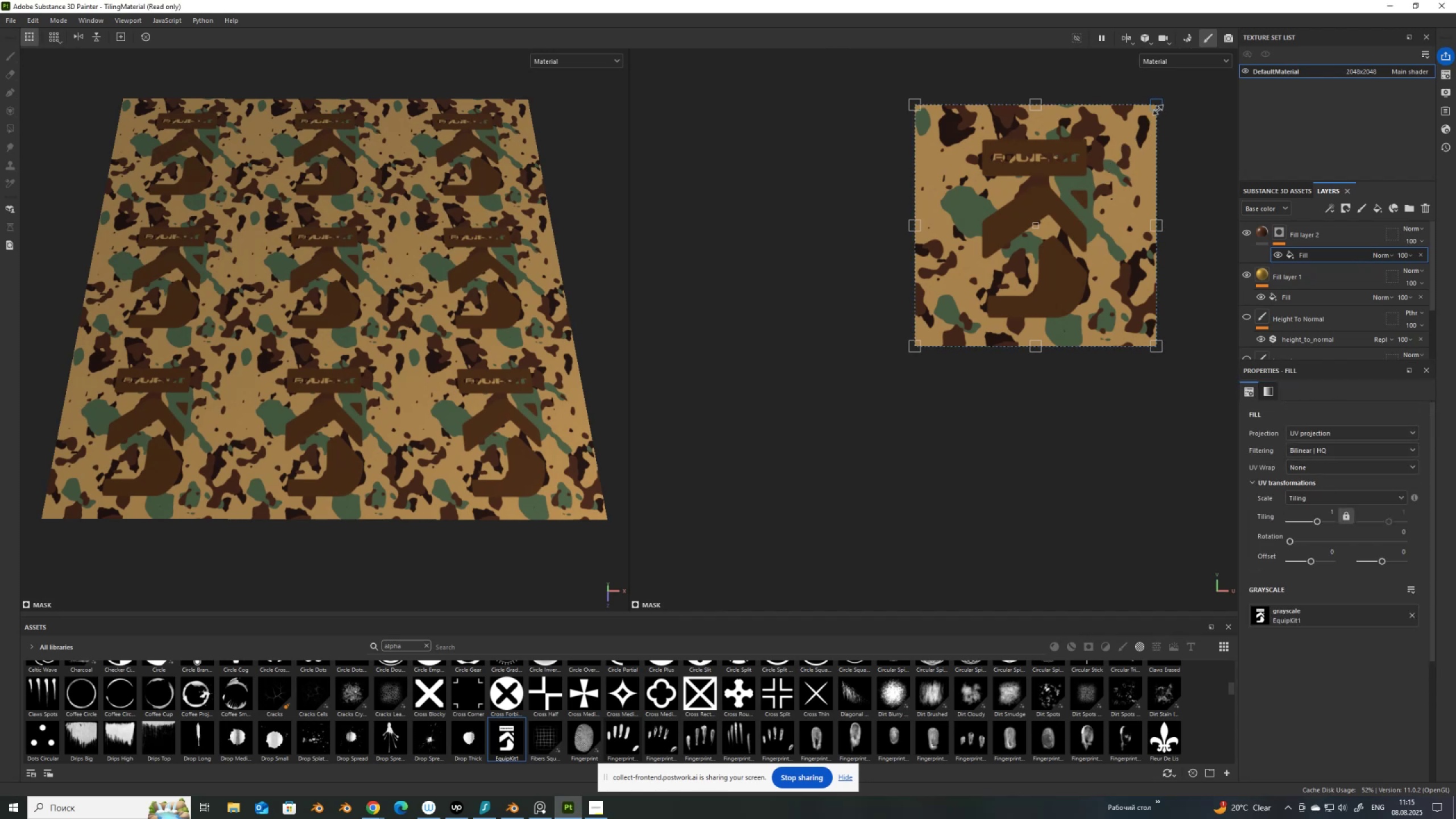 
left_click_drag(start_coordinate=[1157, 109], to_coordinate=[953, 328])
 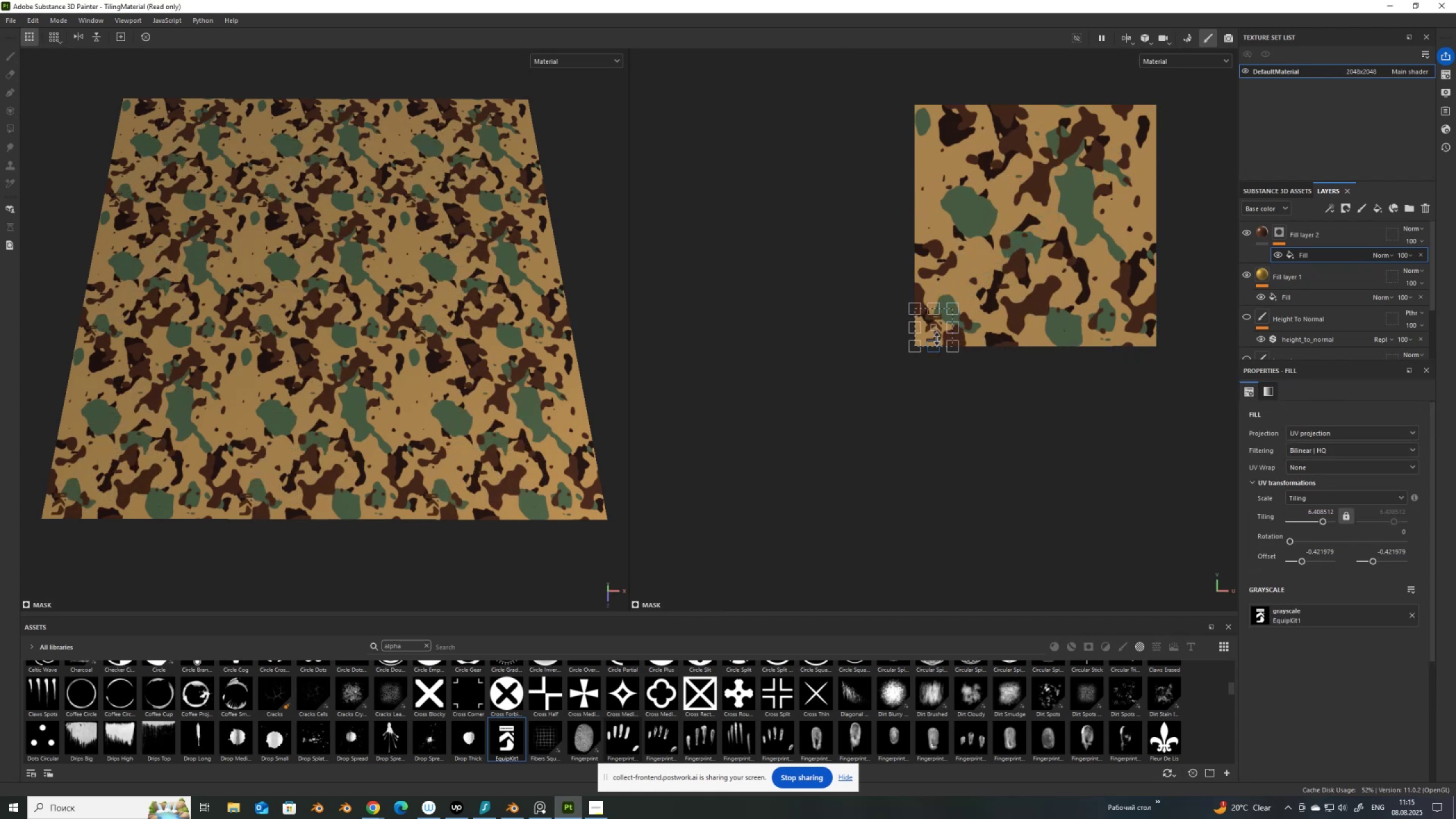 
hold_key(key=ShiftLeft, duration=1.5)
 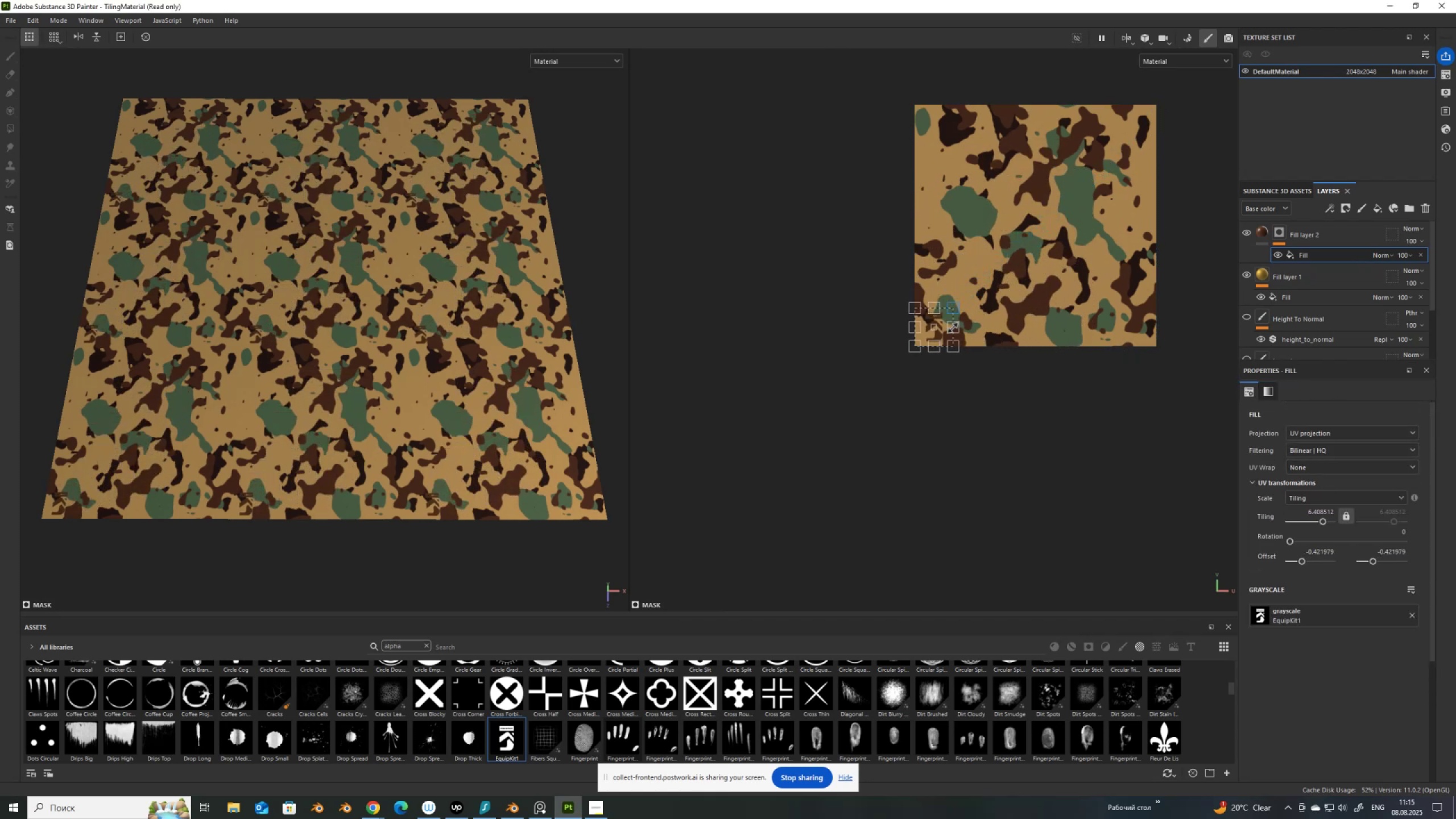 
hold_key(key=ShiftLeft, duration=1.05)
 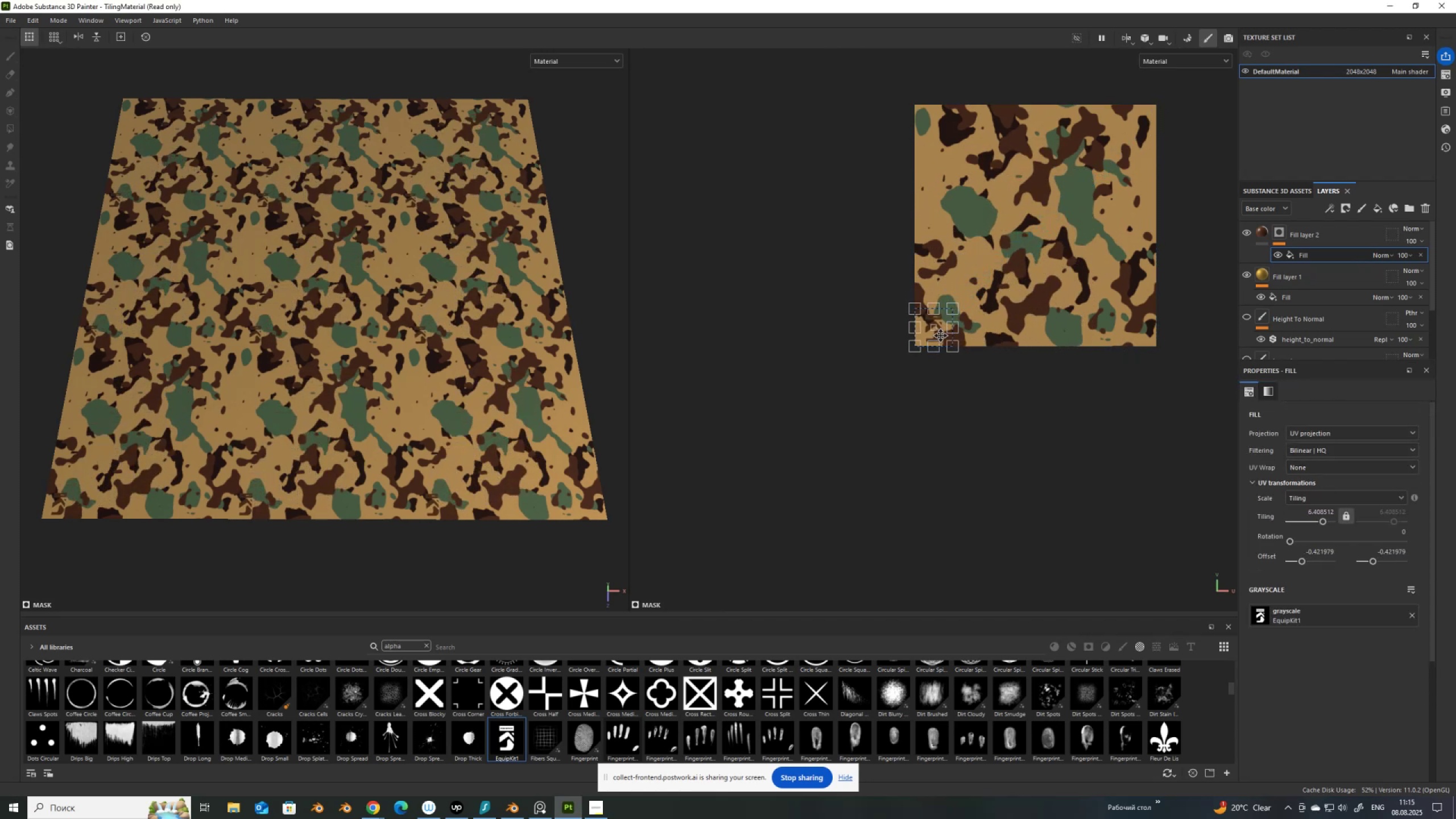 
left_click_drag(start_coordinate=[941, 334], to_coordinate=[1151, 175])
 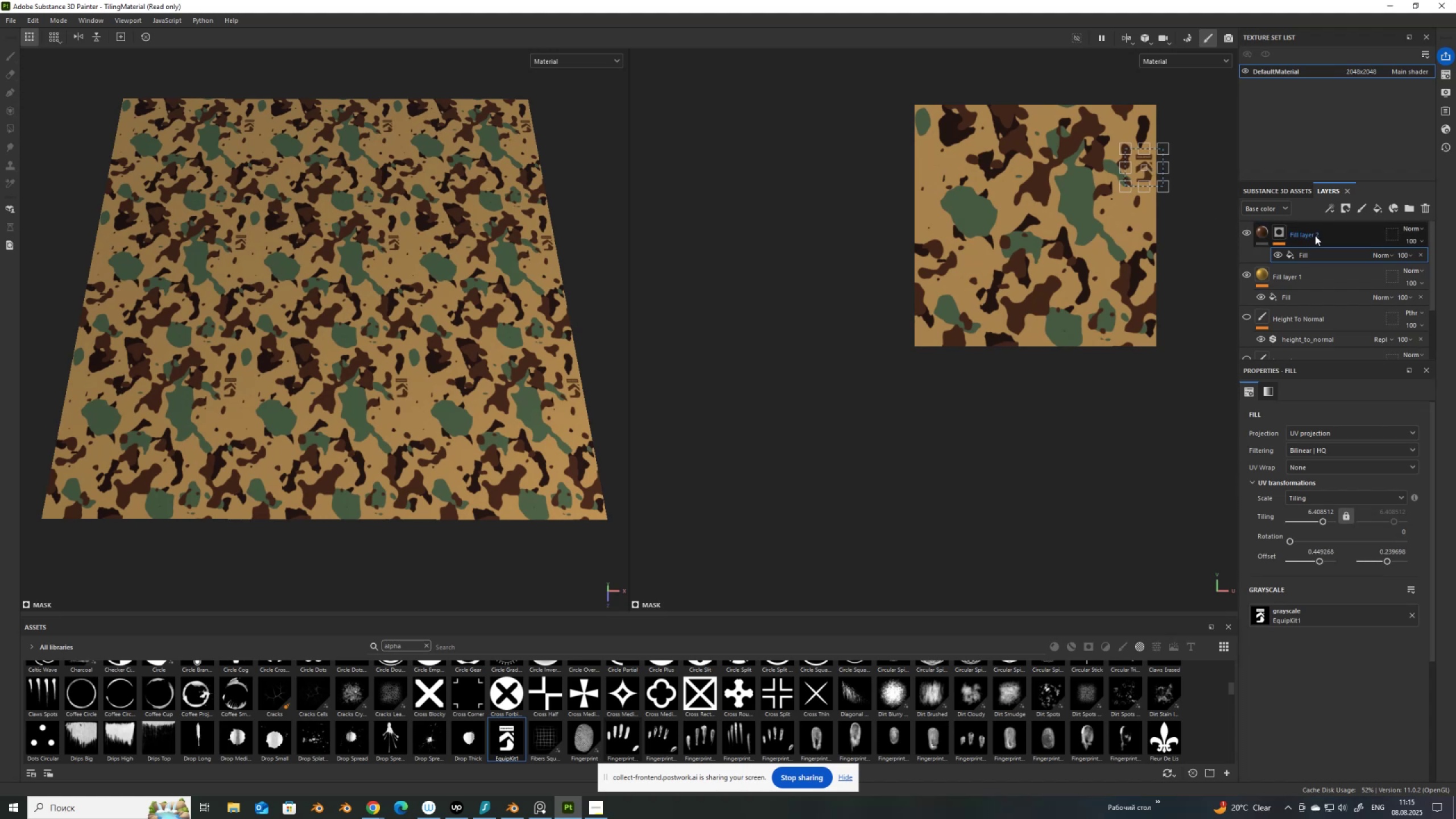 
right_click([1320, 235])
 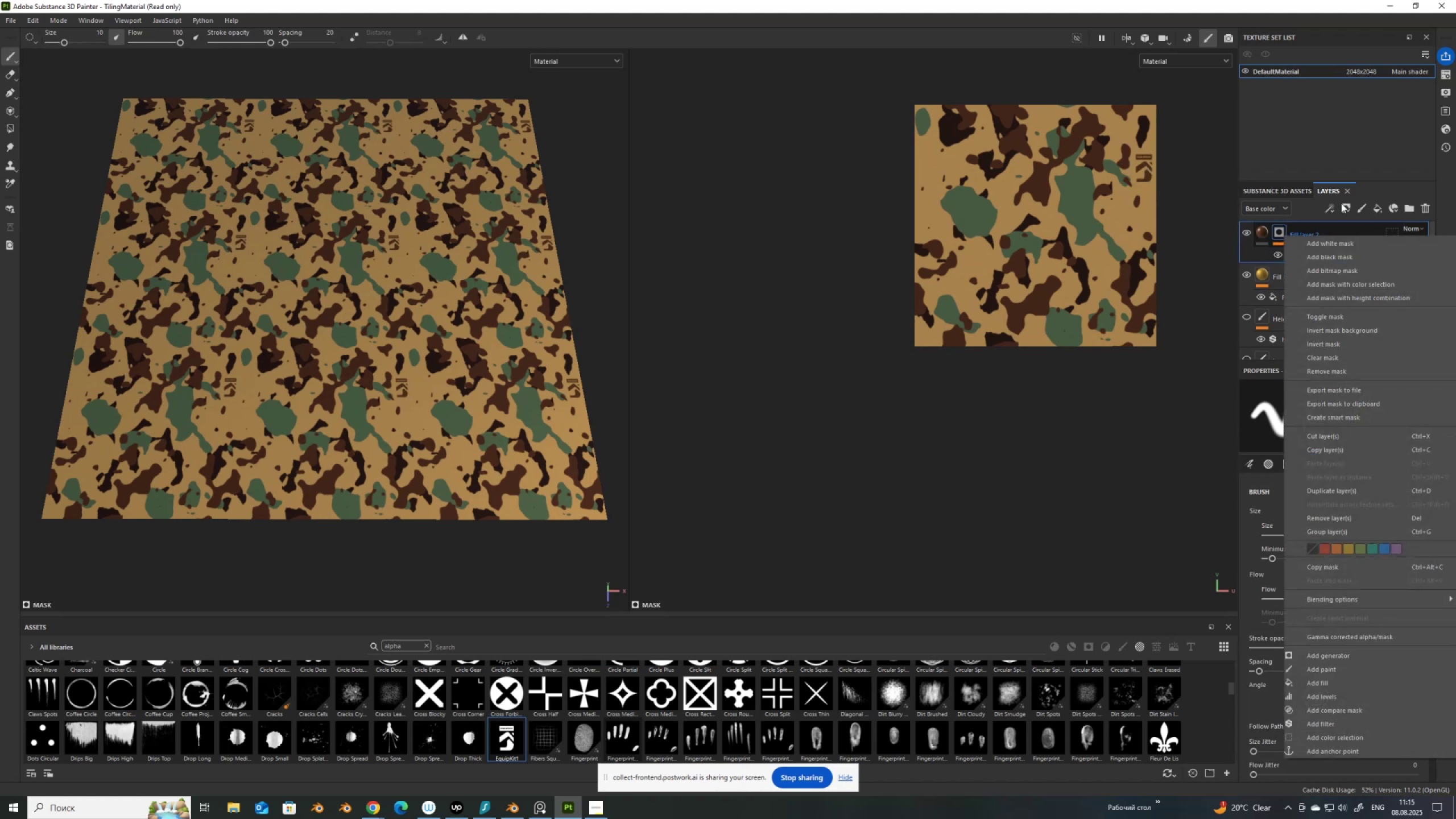 
left_click([1259, 234])
 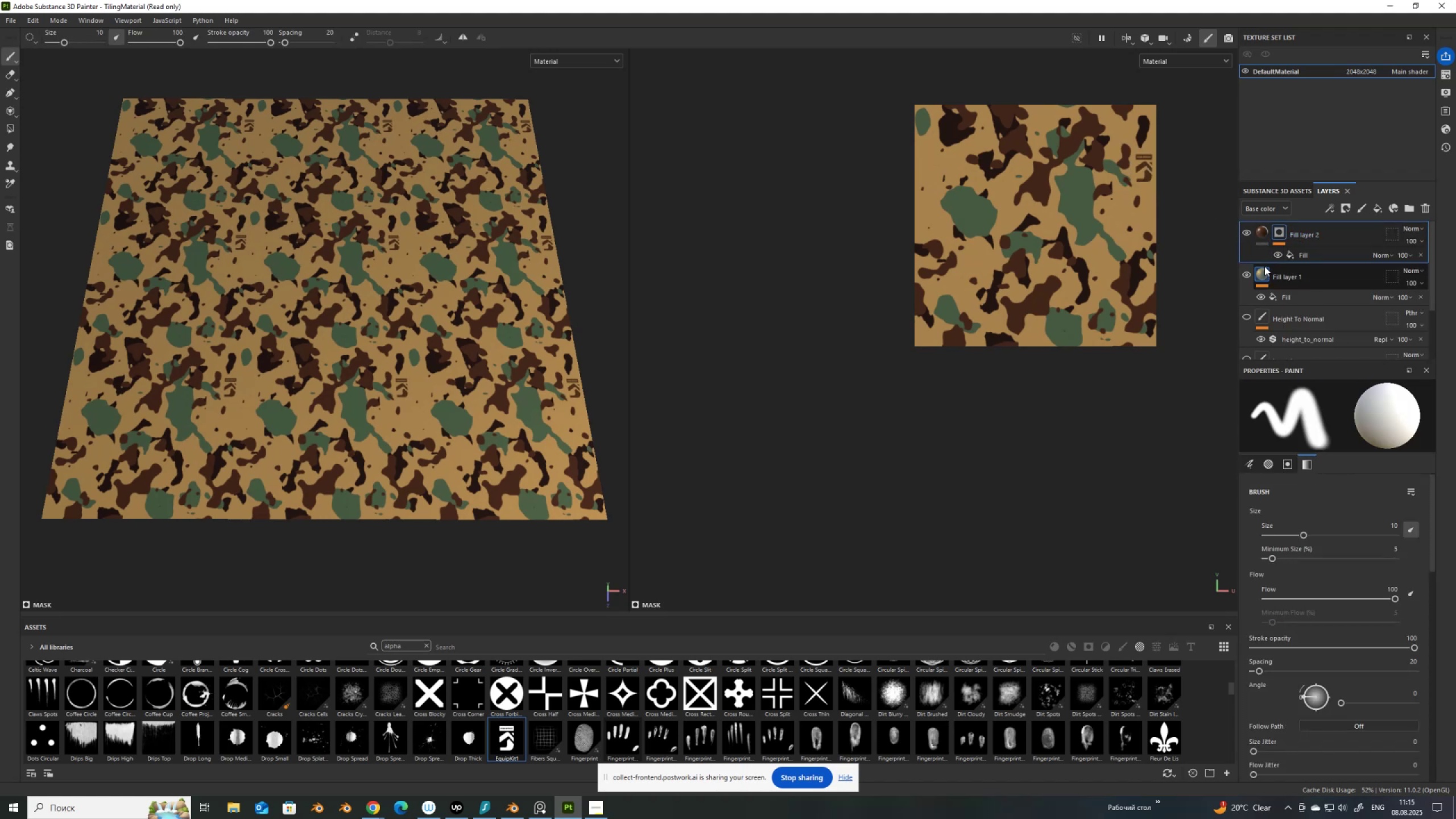 
scroll: coordinate [1293, 685], scroll_direction: down, amount: 12.0
 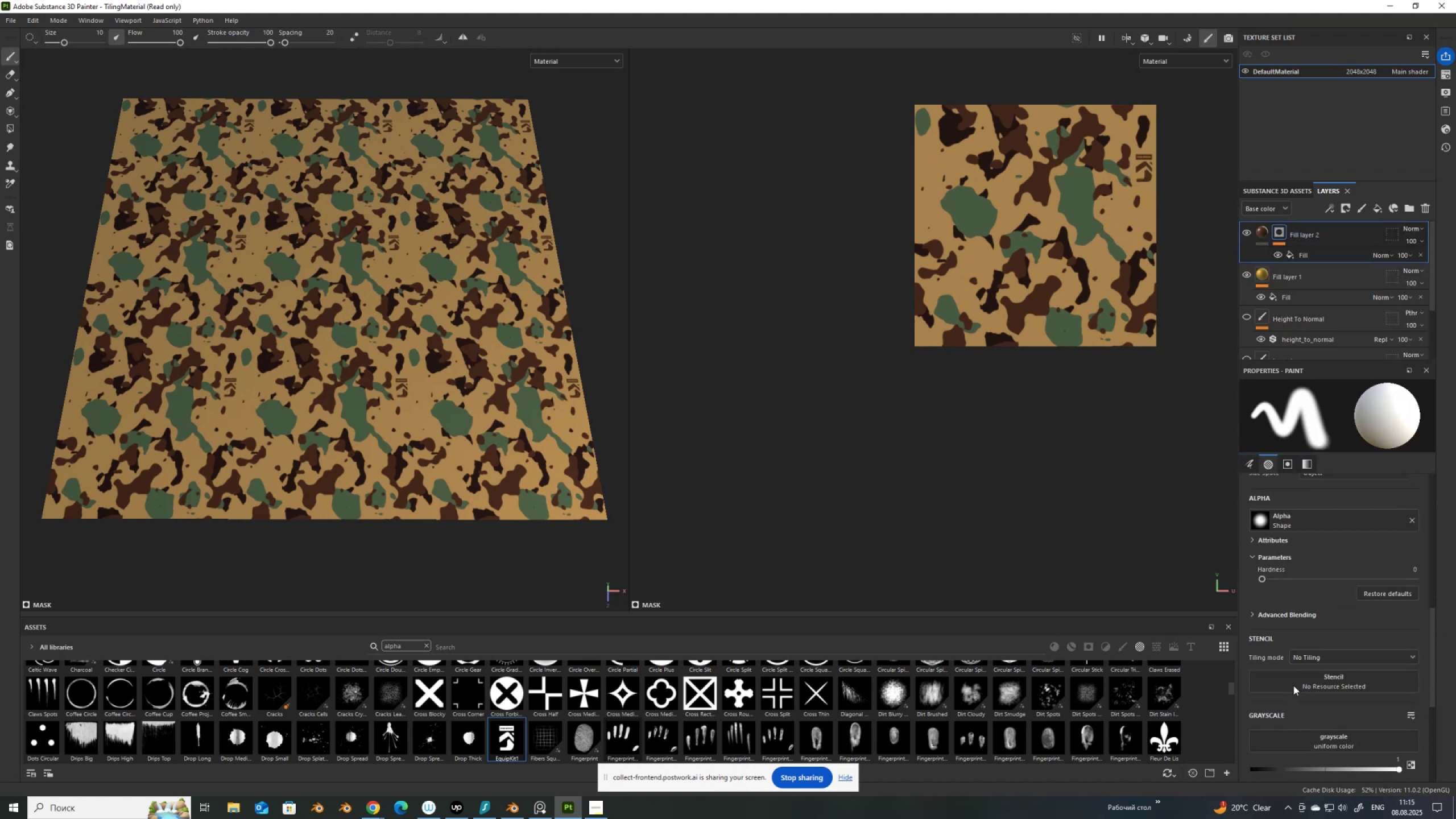 
scroll: coordinate [1293, 685], scroll_direction: up, amount: 9.0
 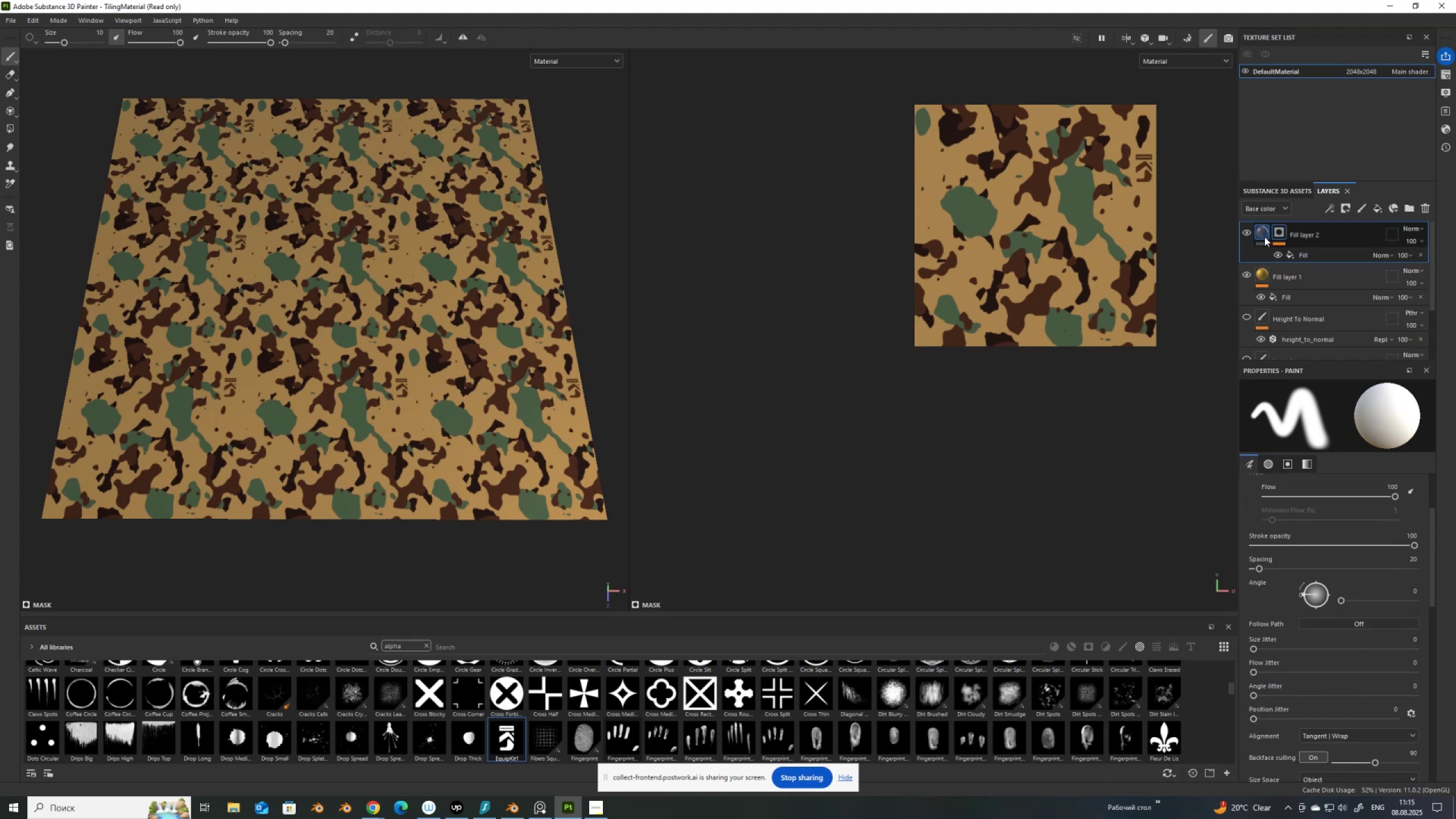 
left_click([1262, 234])
 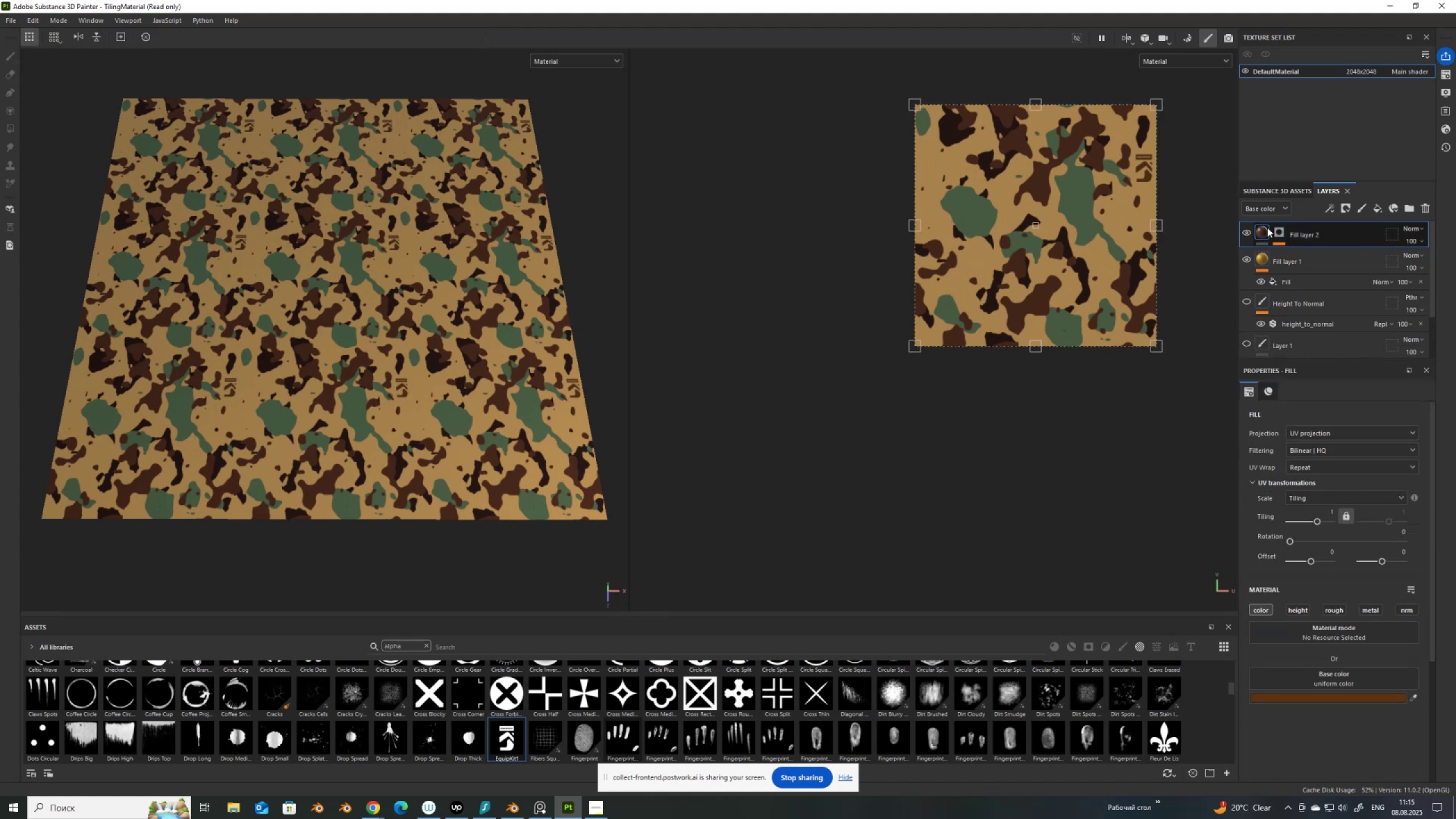 
right_click([1316, 233])
 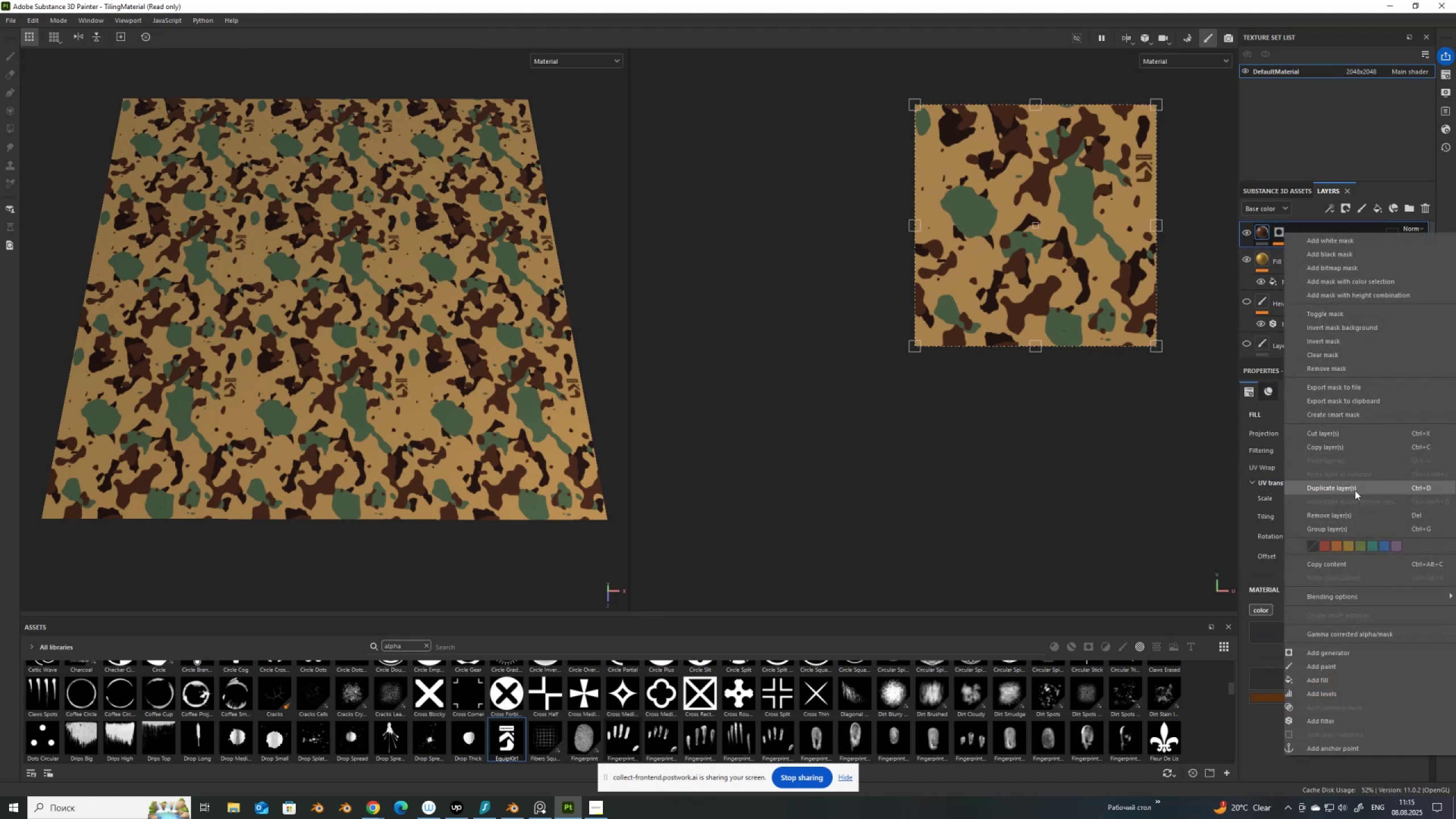 
left_click([1355, 490])
 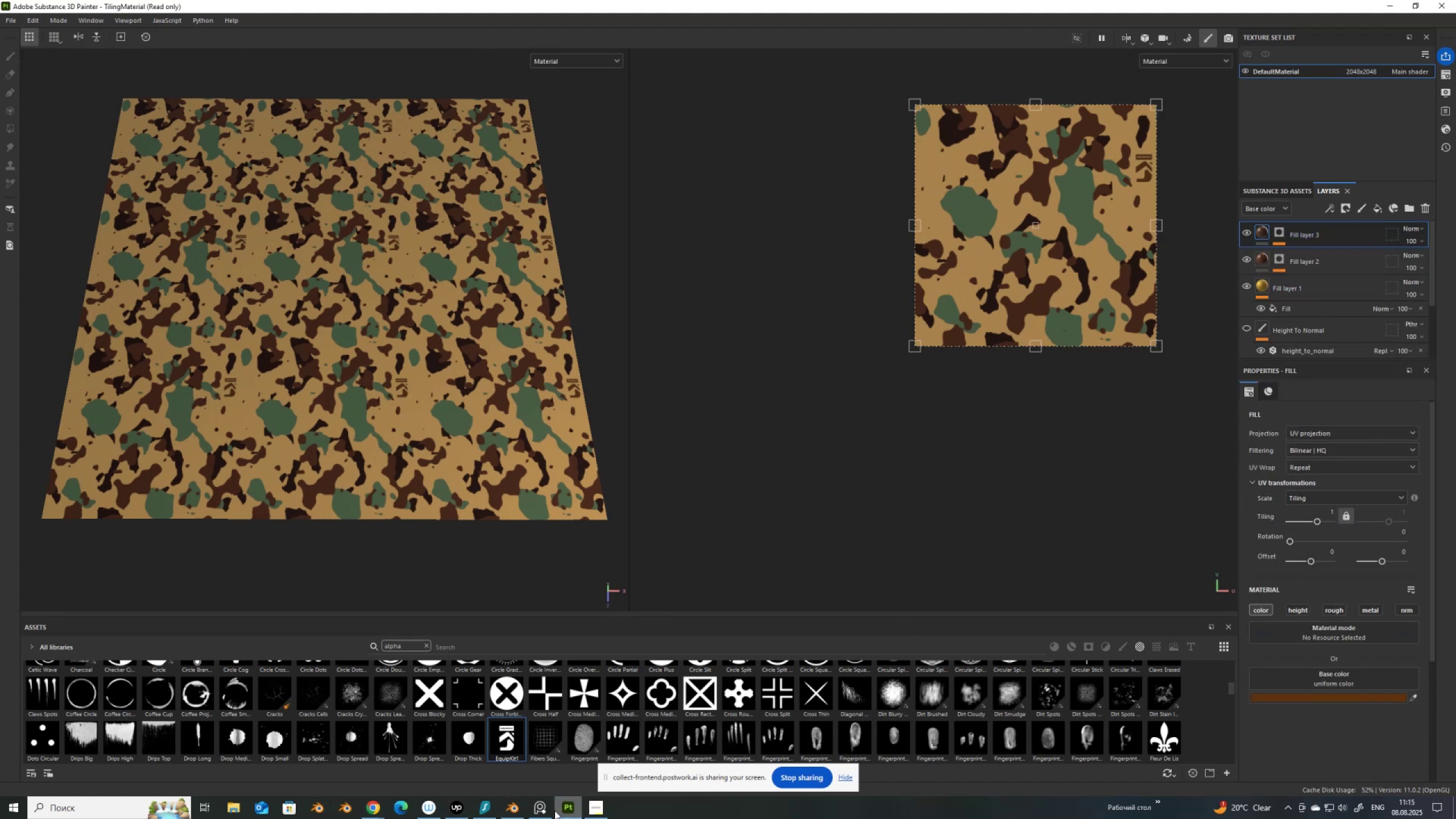 
left_click([541, 807])
 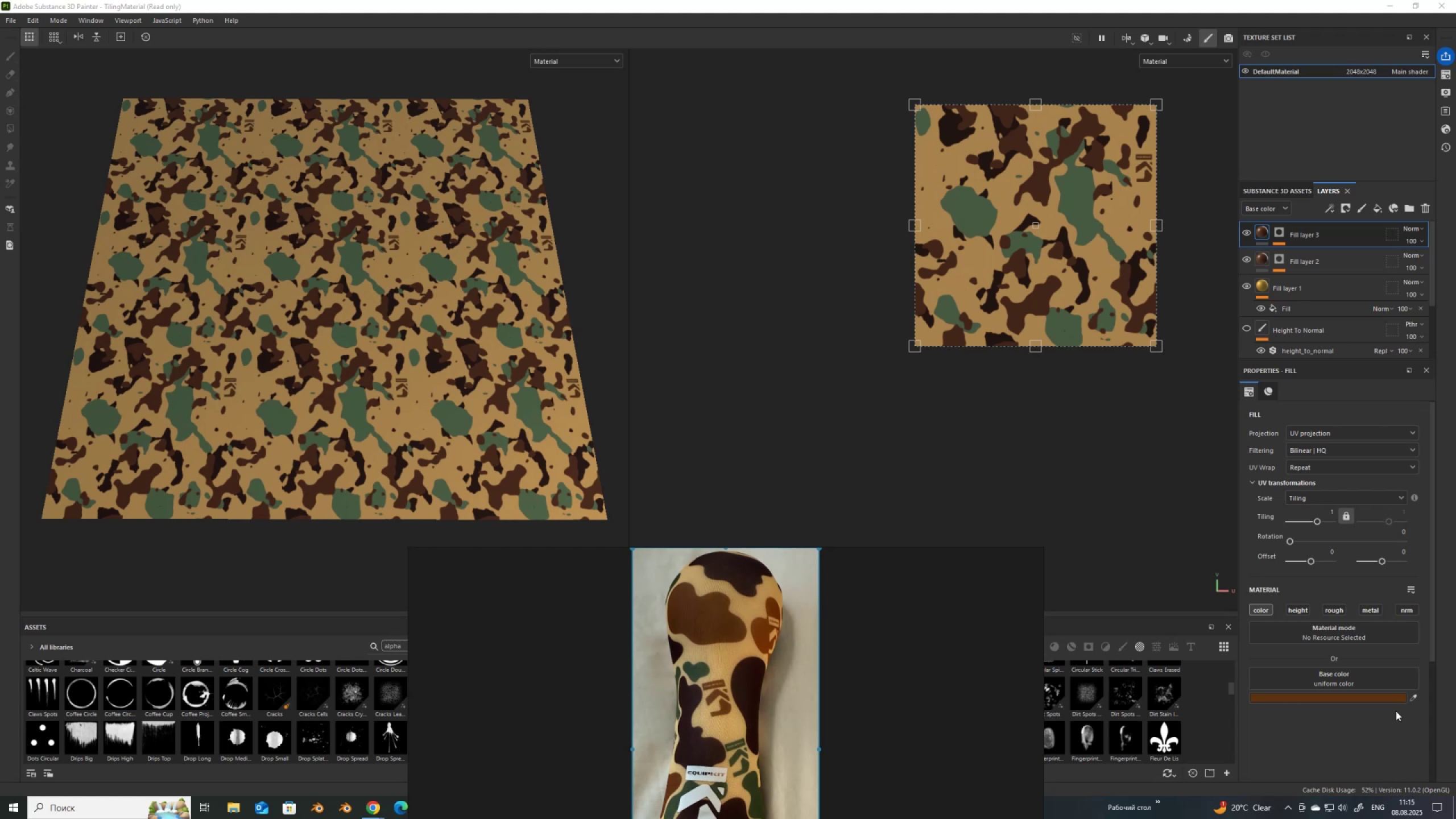 
left_click([1414, 697])
 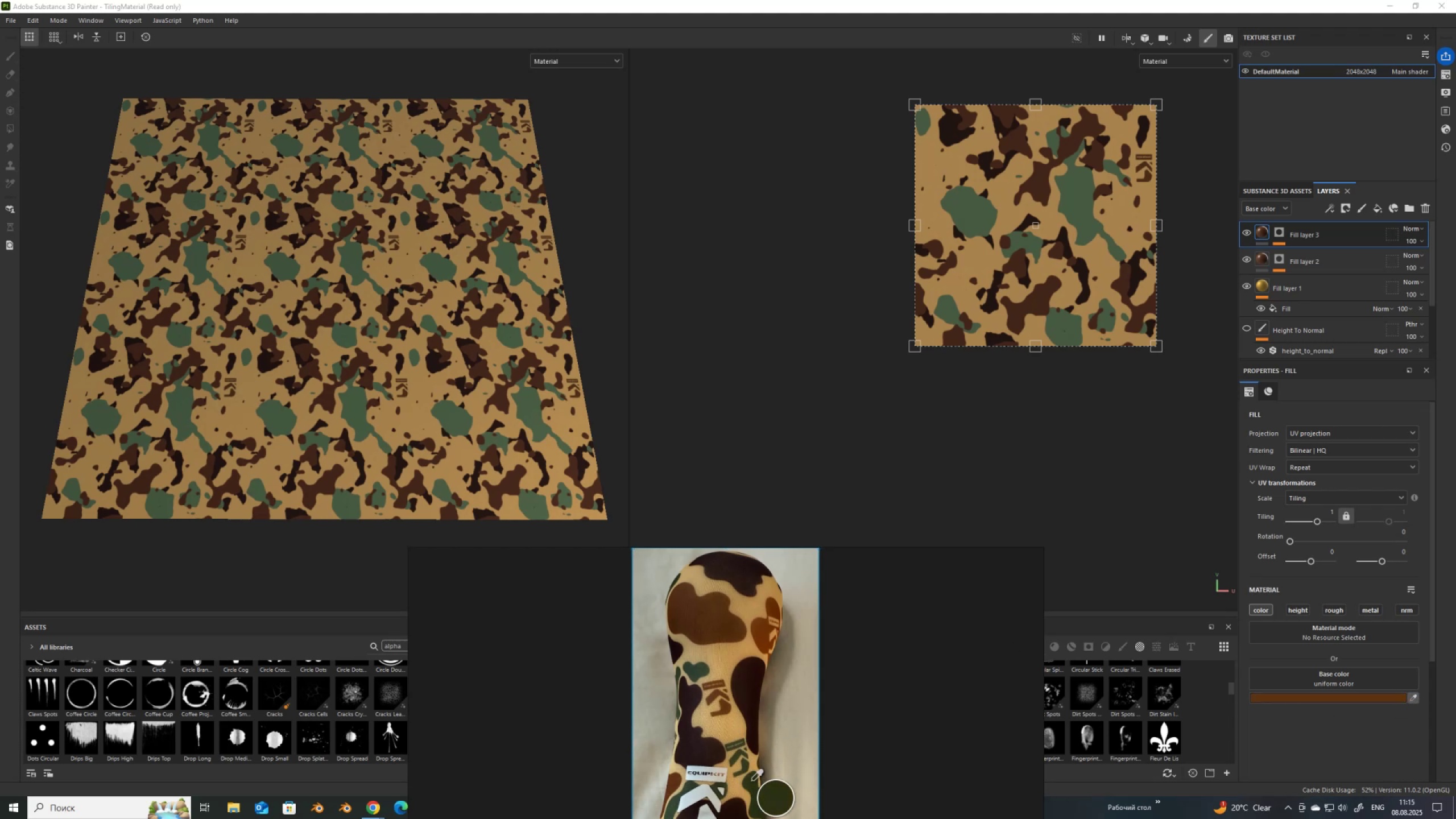 
left_click([748, 781])
 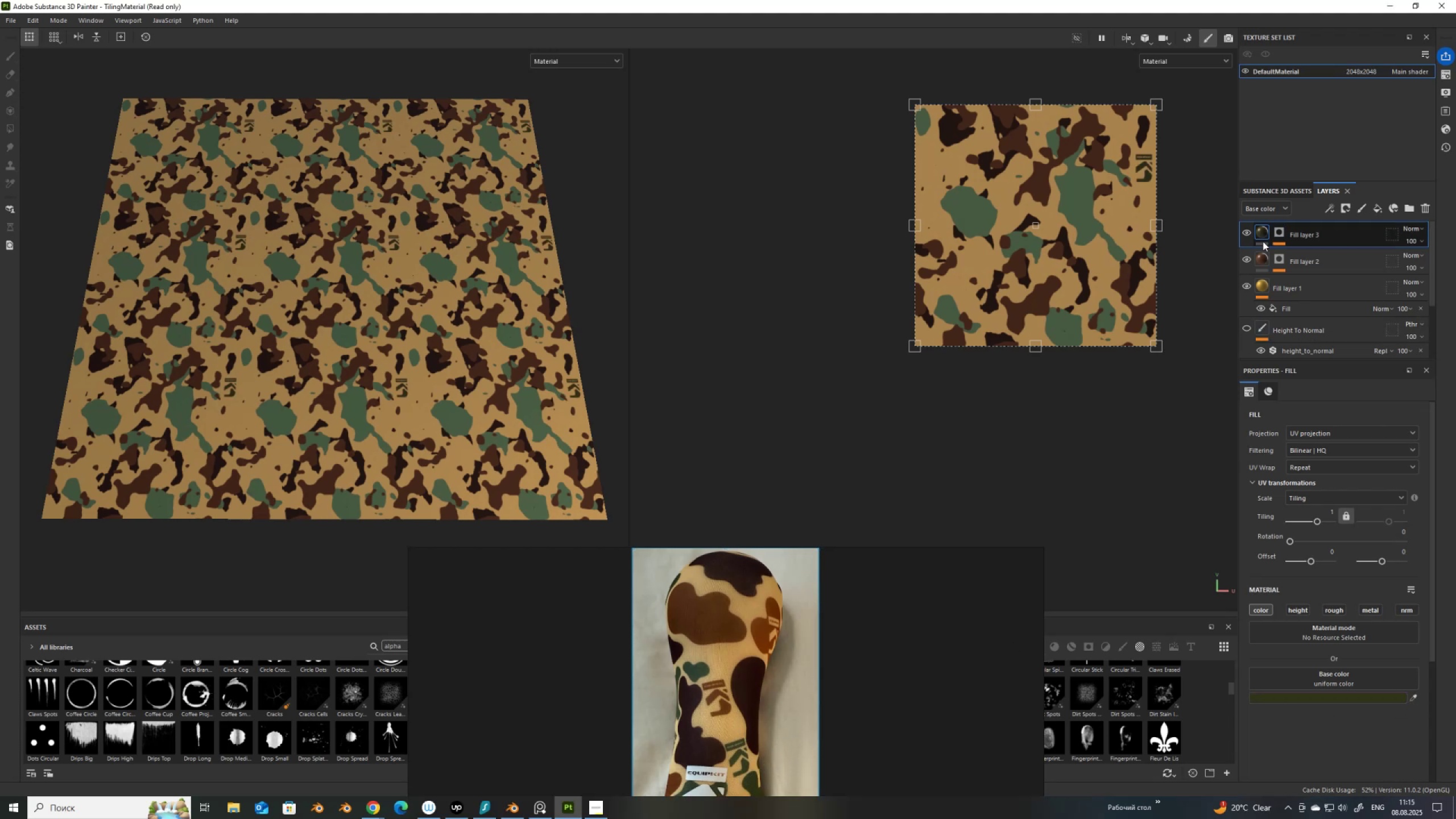 
left_click([1277, 234])
 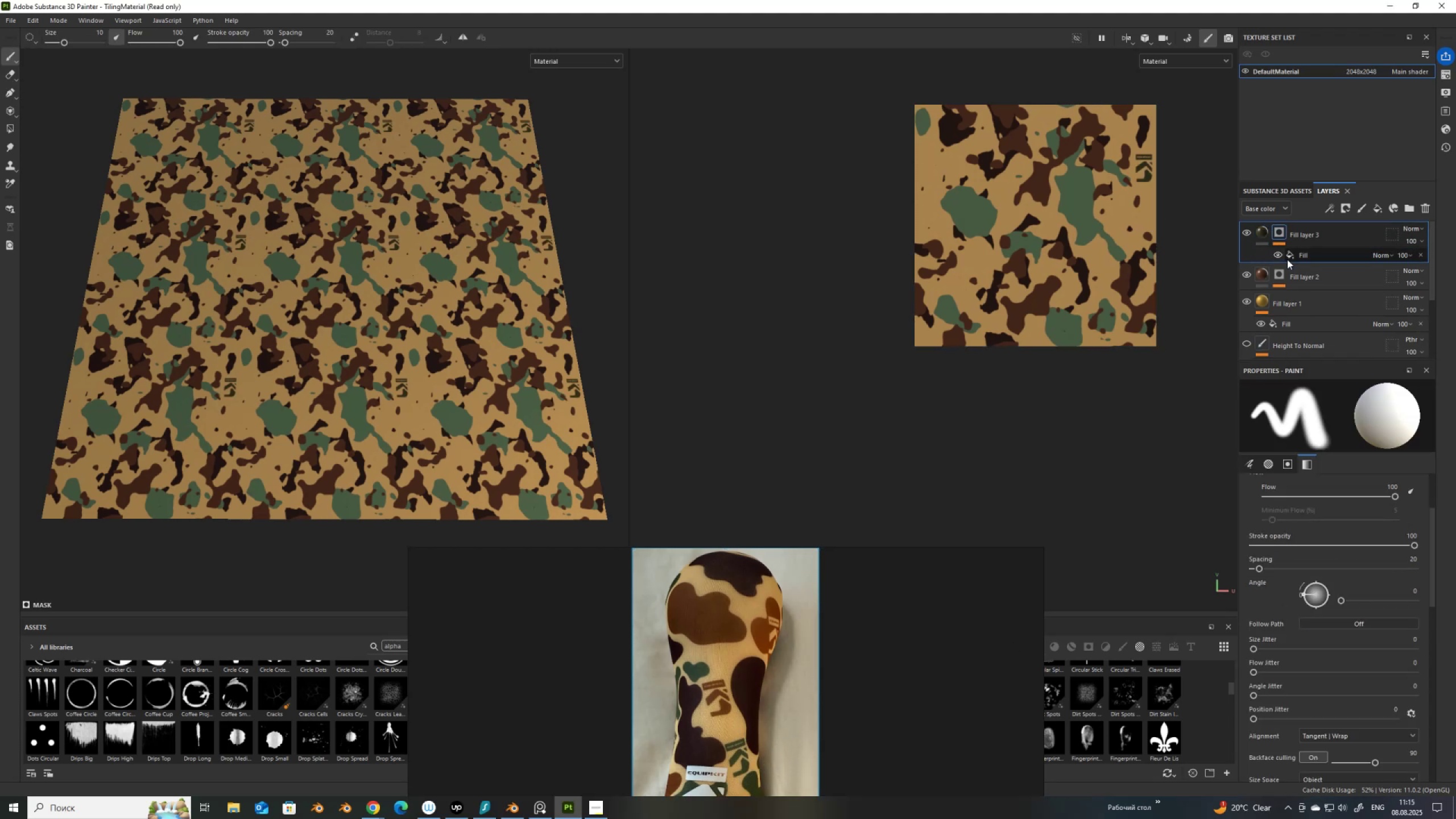 
left_click([1301, 255])
 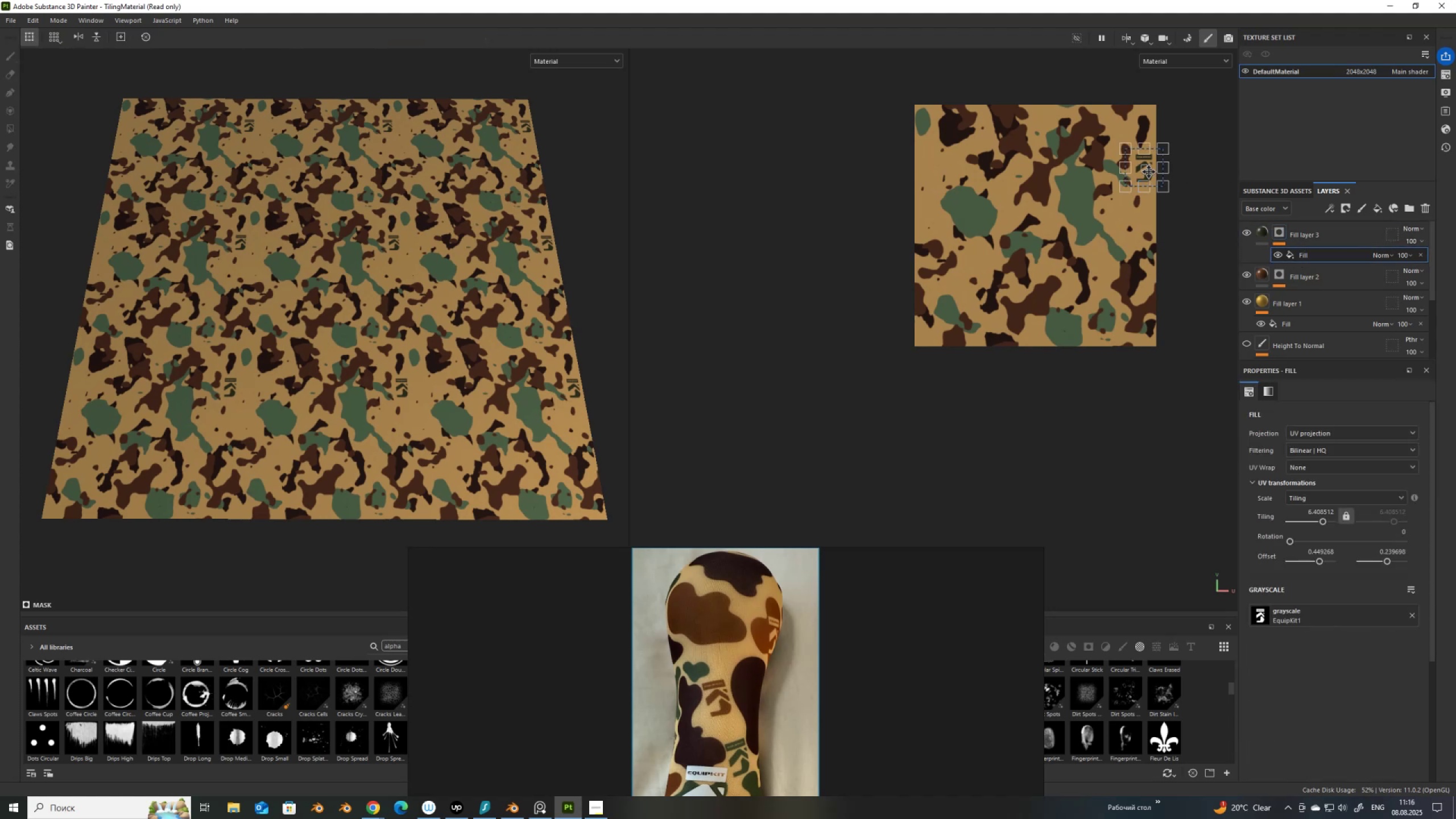 
left_click_drag(start_coordinate=[1149, 172], to_coordinate=[924, 231])
 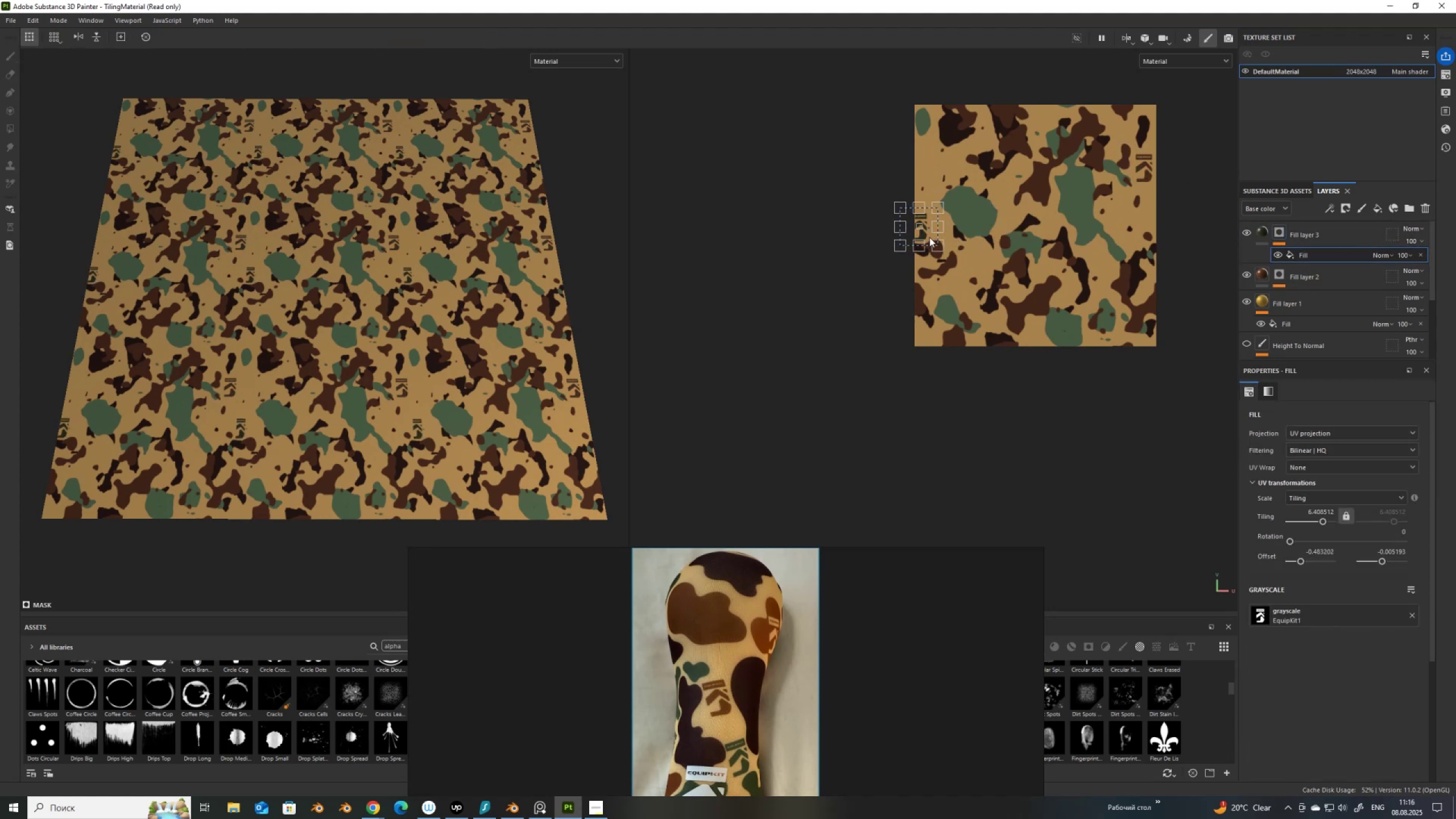 
left_click_drag(start_coordinate=[923, 234], to_coordinate=[932, 206])
 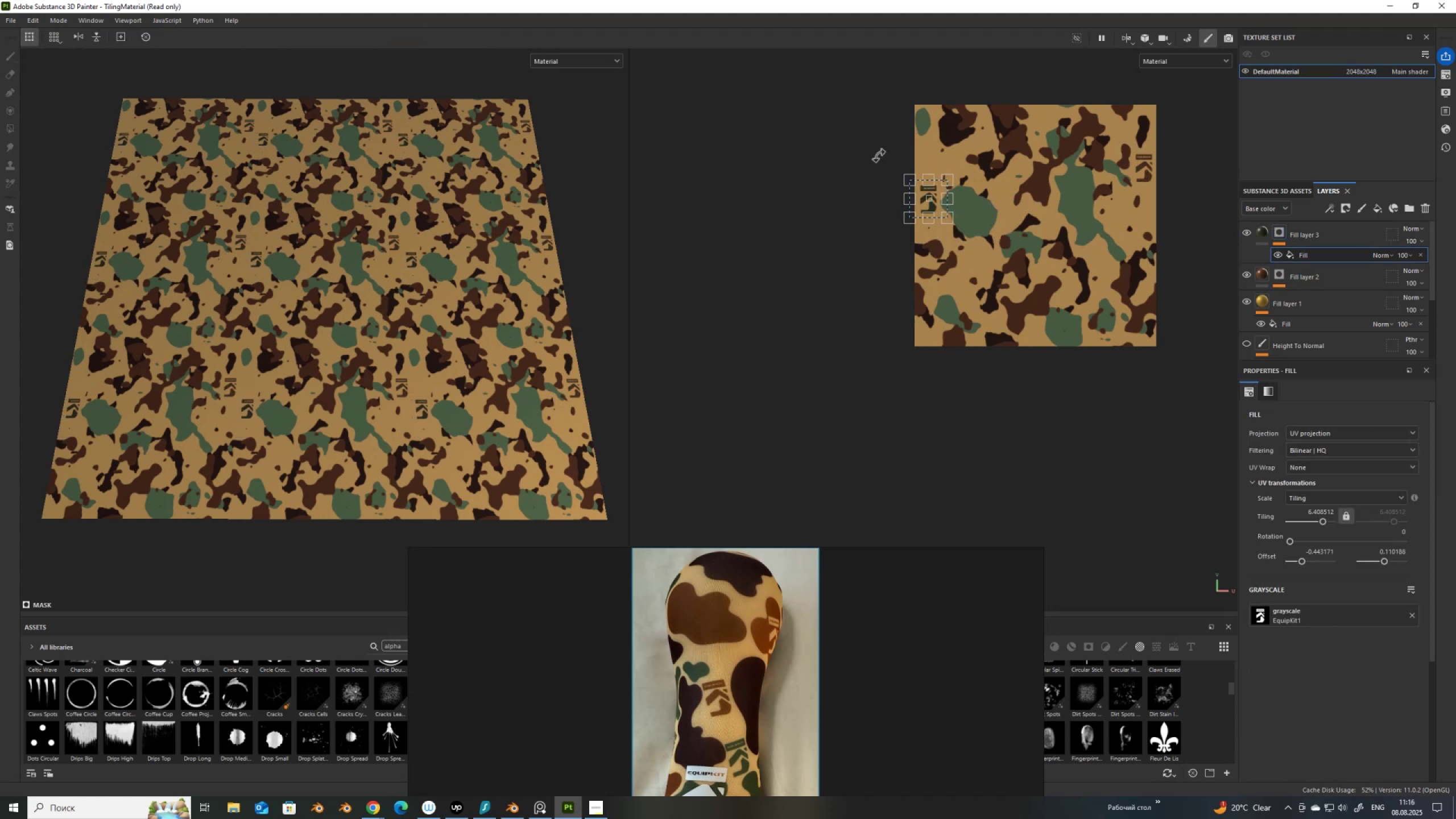 
scroll: coordinate [995, 268], scroll_direction: up, amount: 15.0
 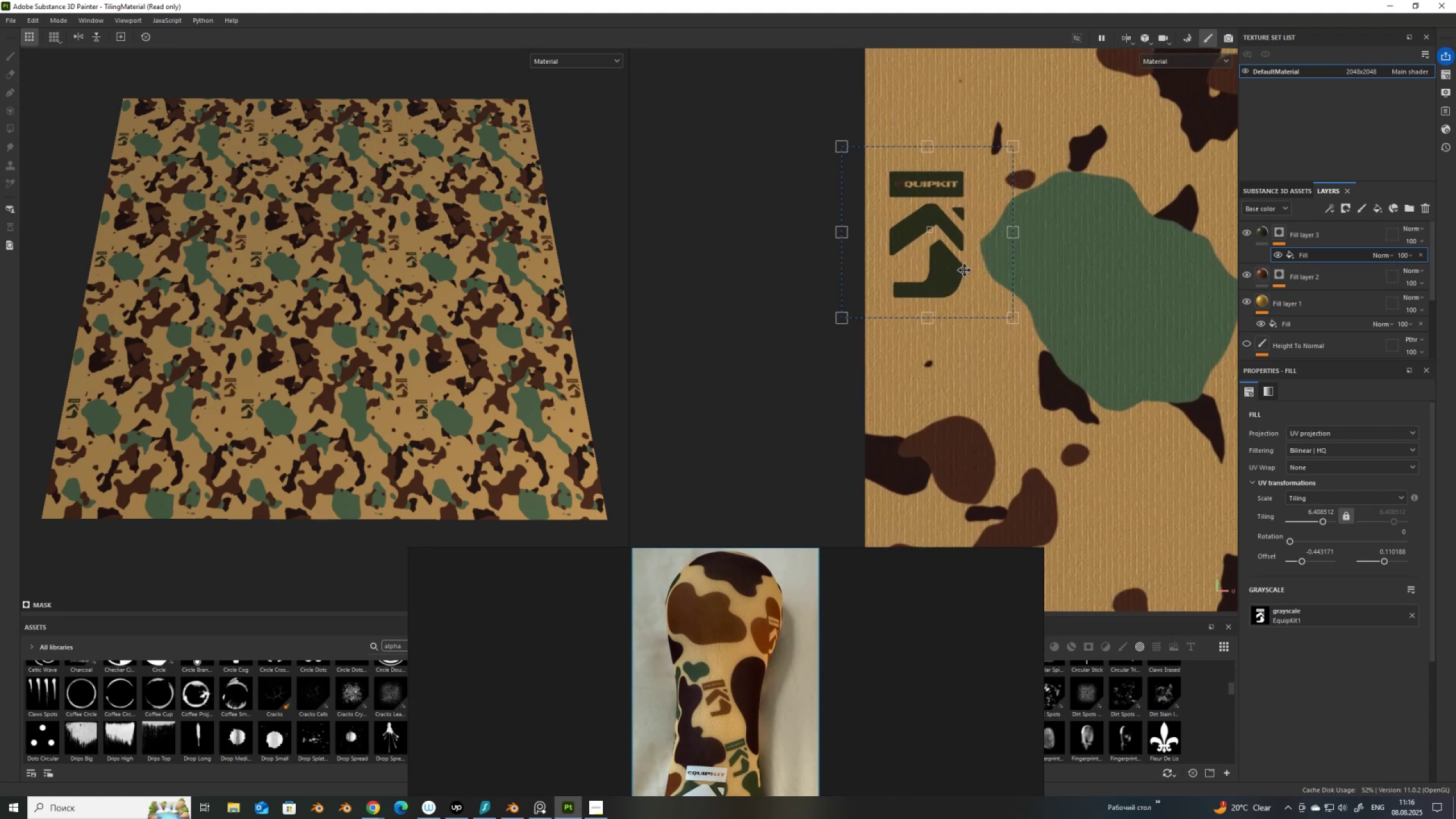 
left_click_drag(start_coordinate=[965, 271], to_coordinate=[962, 300])
 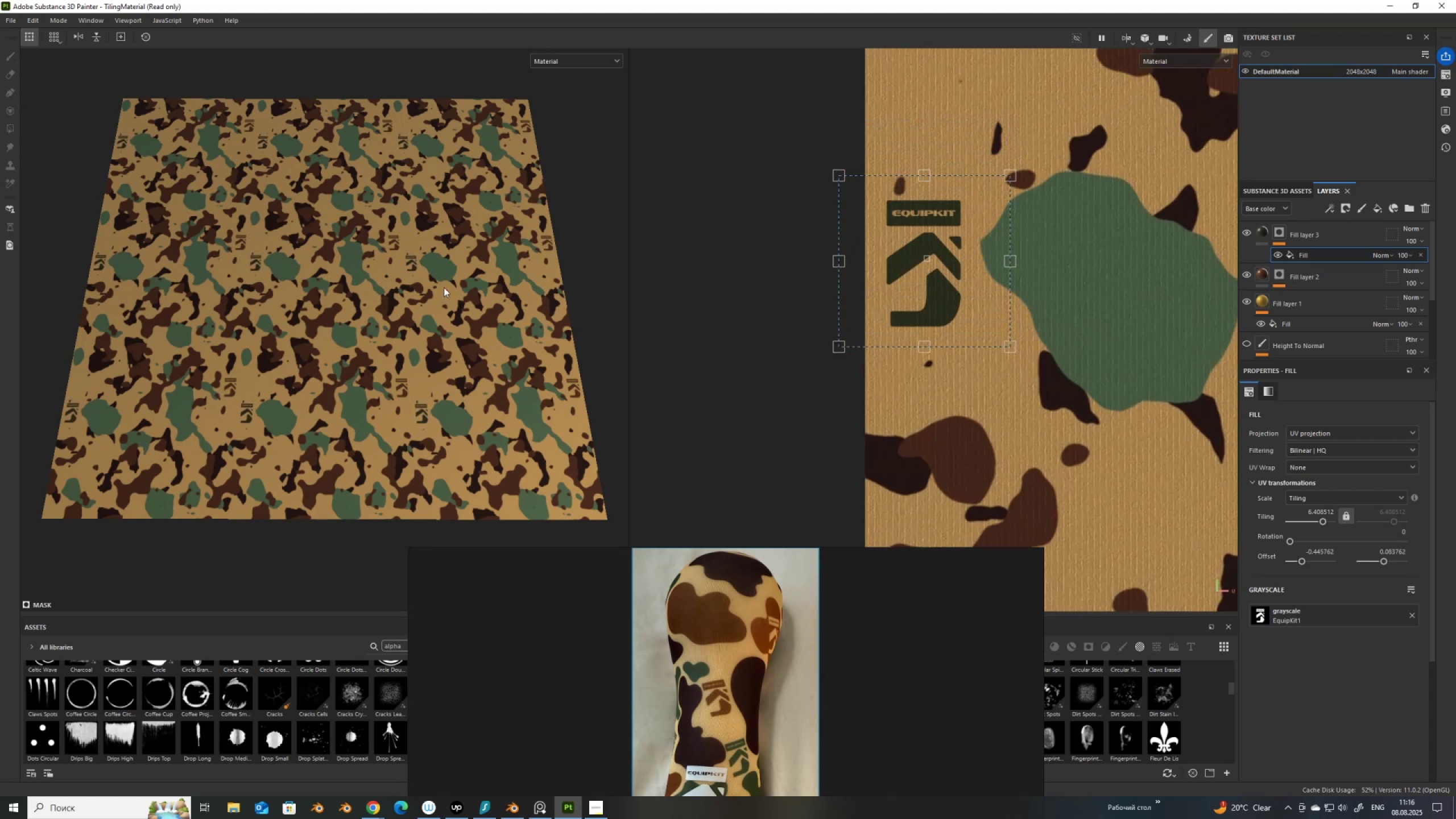 
scroll: coordinate [394, 233], scroll_direction: up, amount: 9.0
 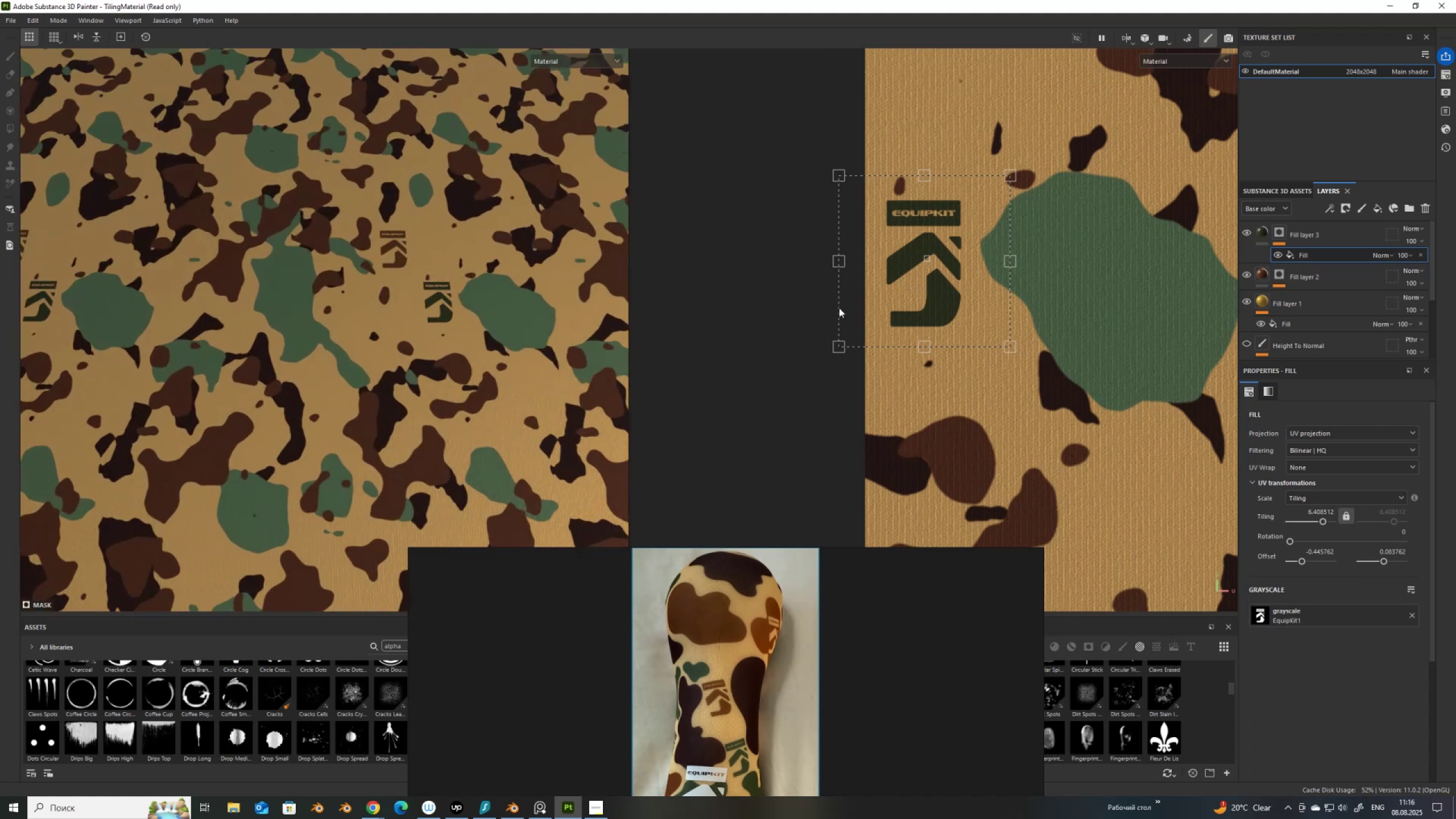 
scroll: coordinate [1265, 264], scroll_direction: down, amount: 14.0
 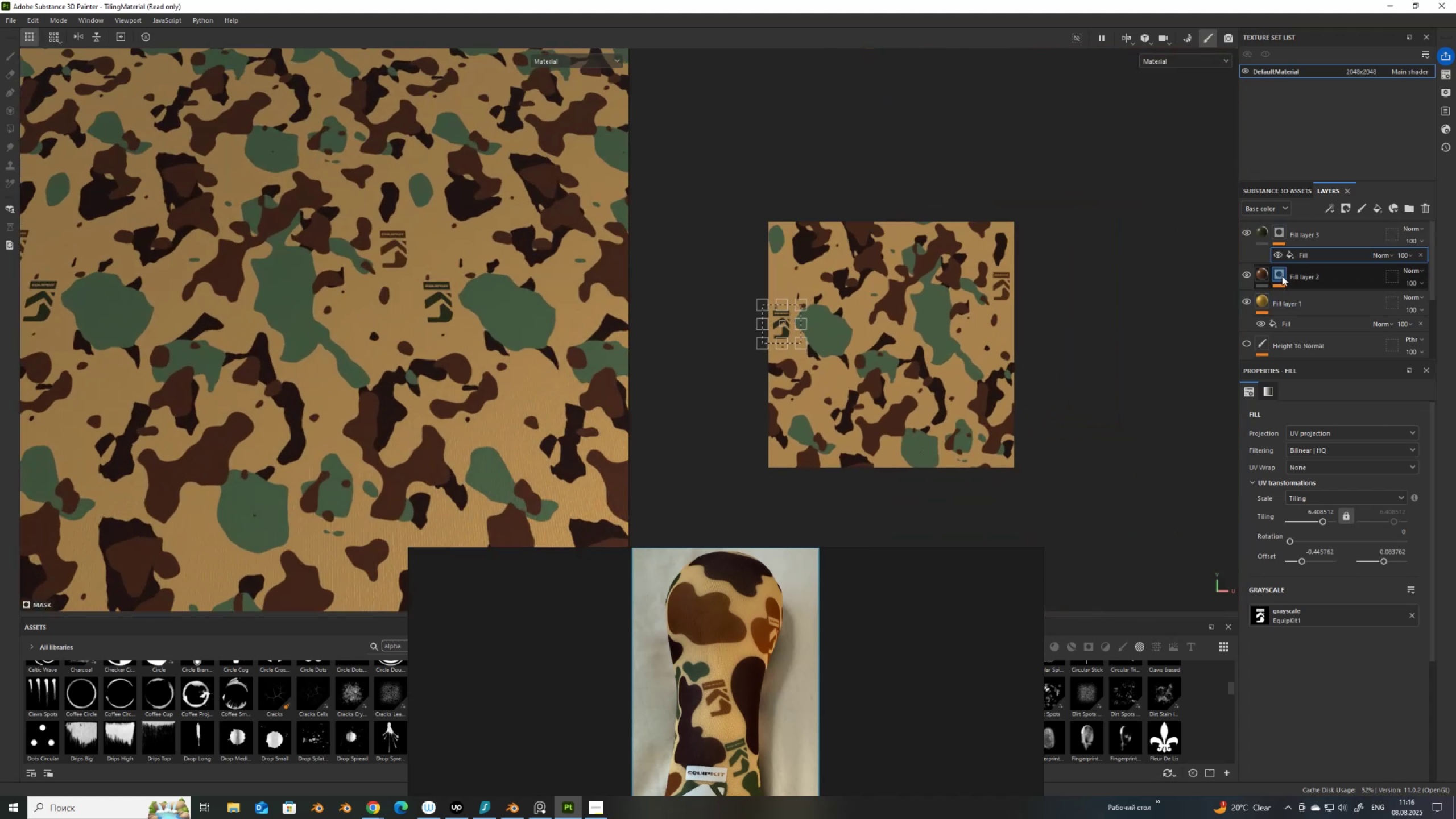 
left_click([1282, 276])
 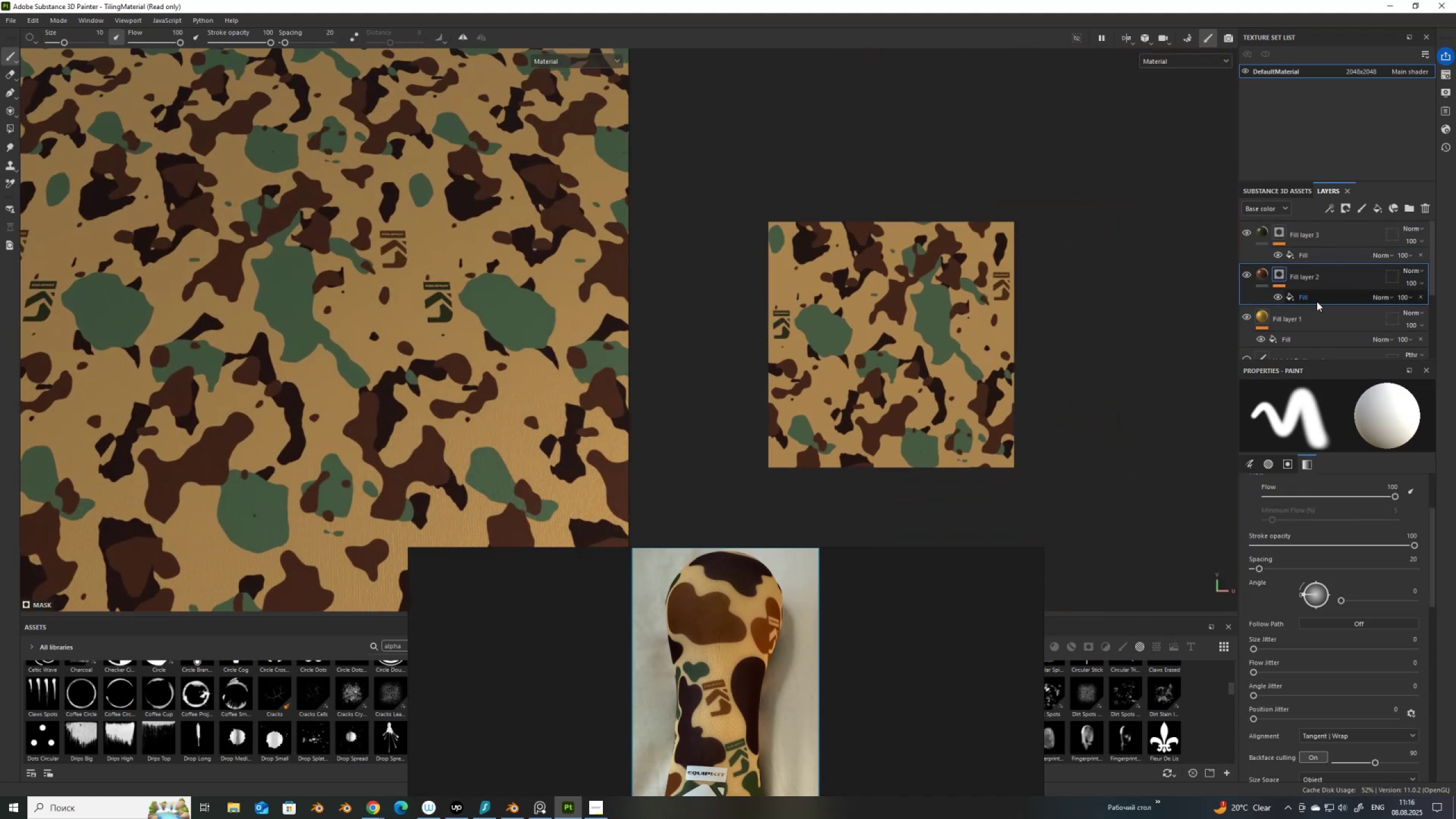 
left_click([1316, 299])
 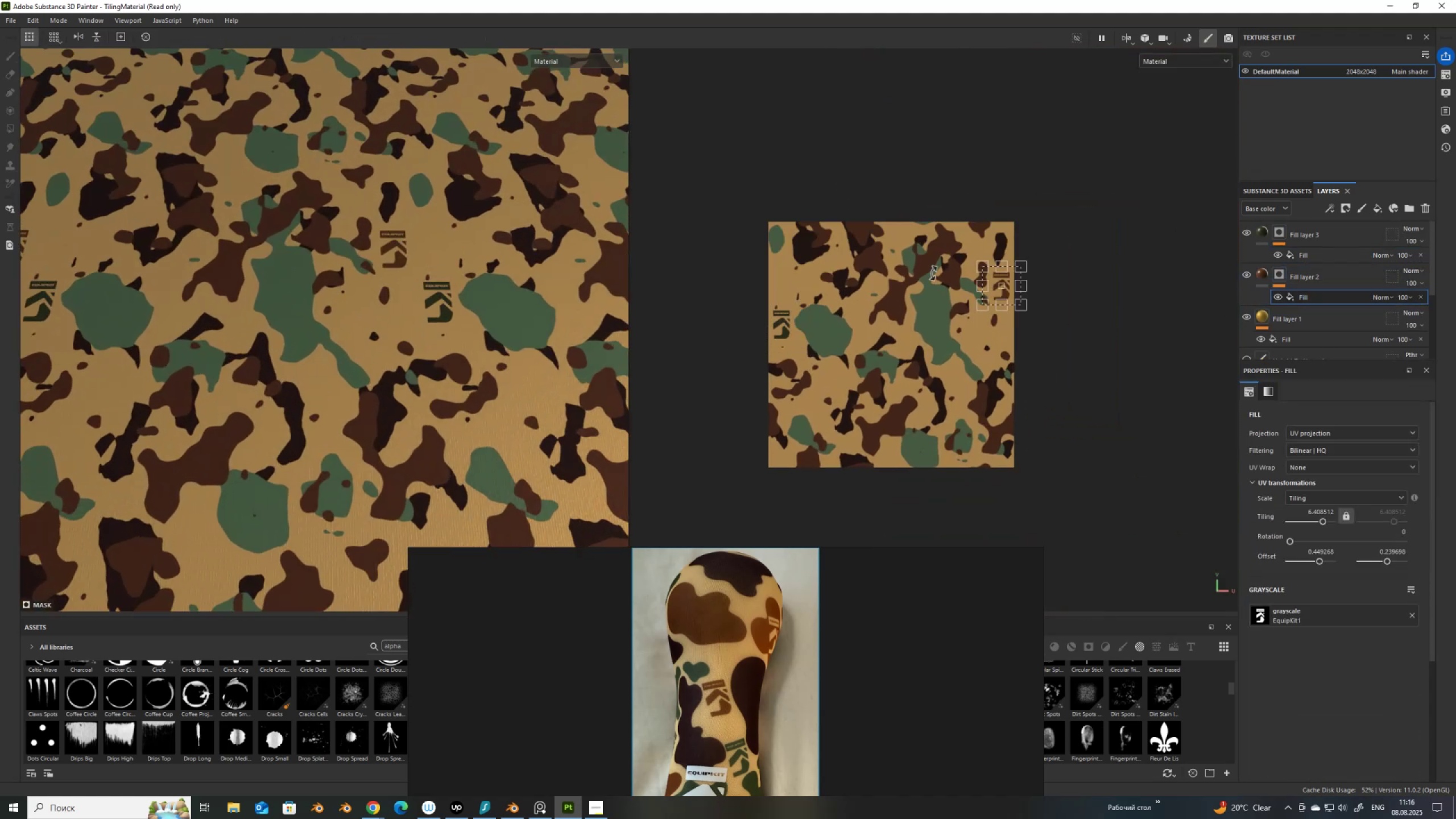 
scroll: coordinate [1066, 275], scroll_direction: up, amount: 7.0
 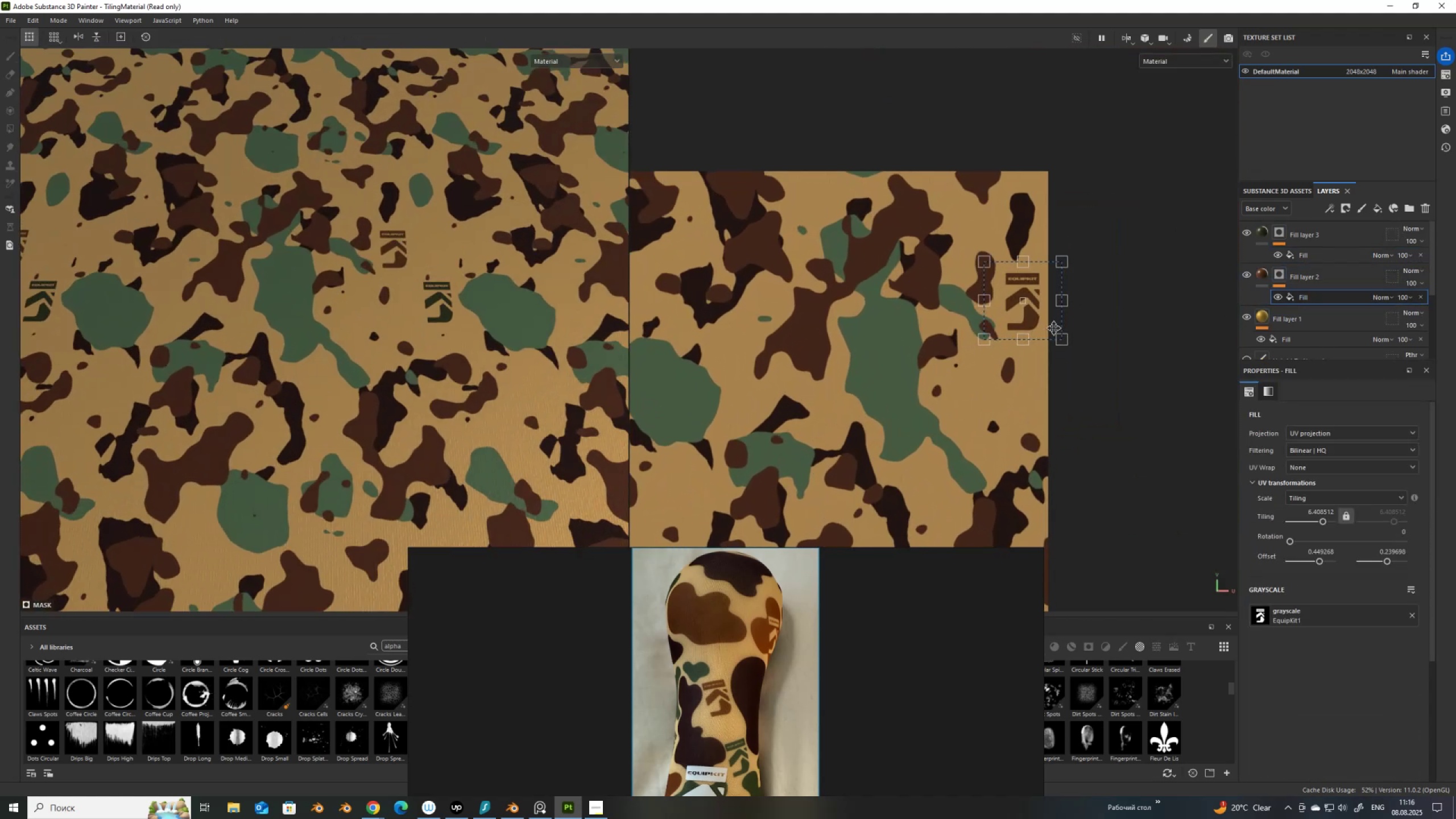 
left_click_drag(start_coordinate=[1048, 329], to_coordinate=[1052, 340])
 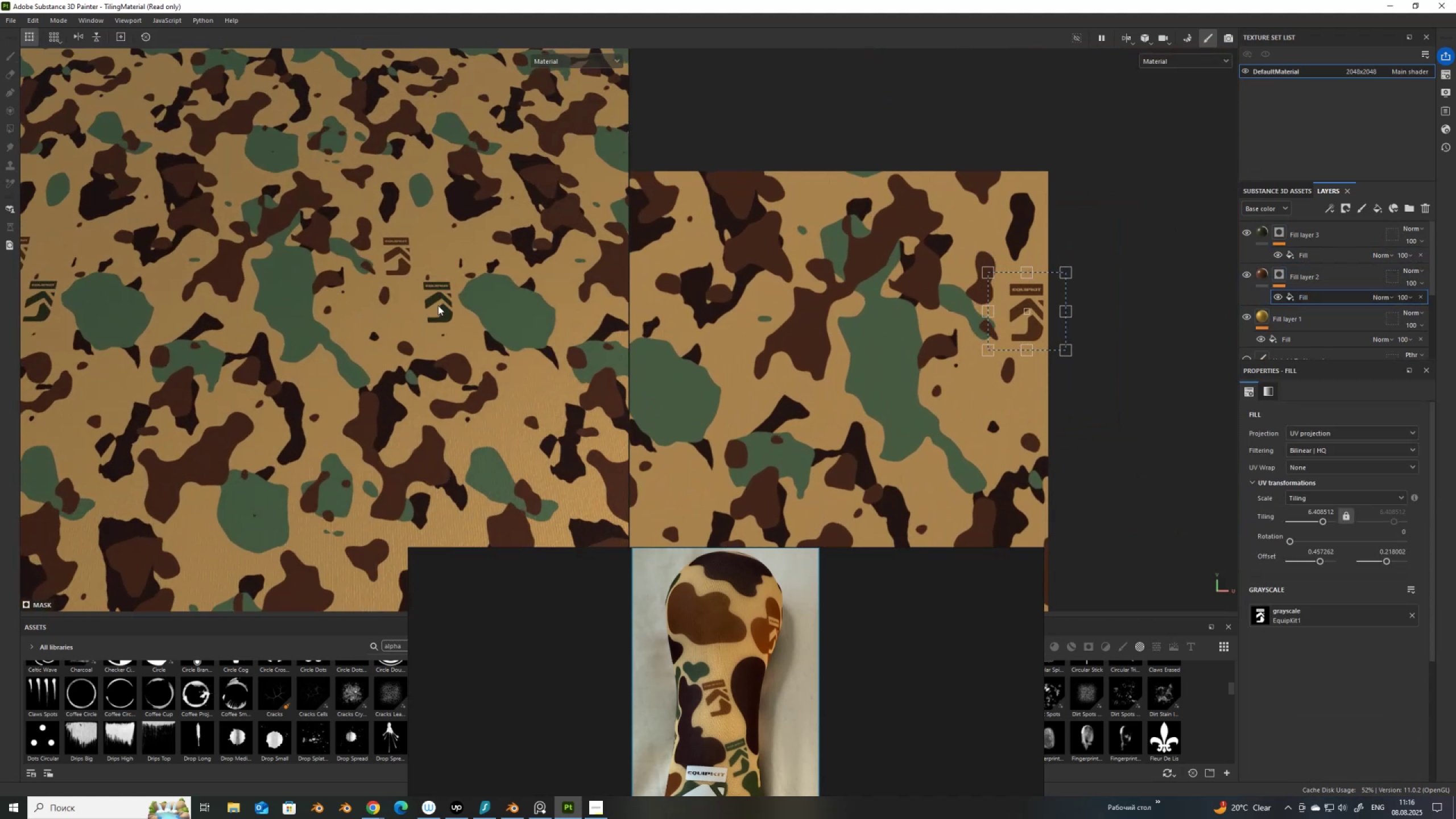 
scroll: coordinate [945, 288], scroll_direction: down, amount: 14.0
 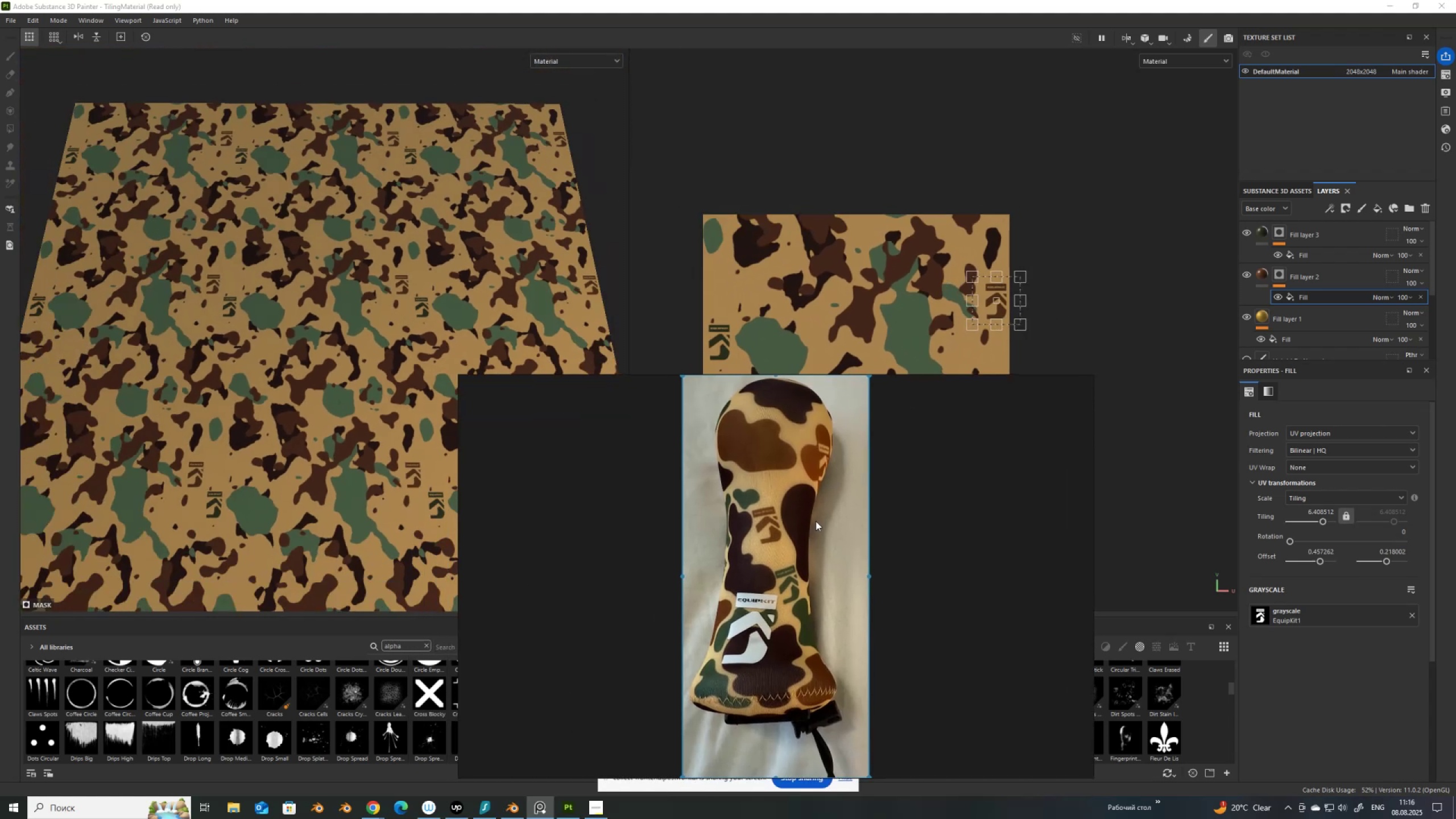 
scroll: coordinate [824, 464], scroll_direction: up, amount: 3.0
 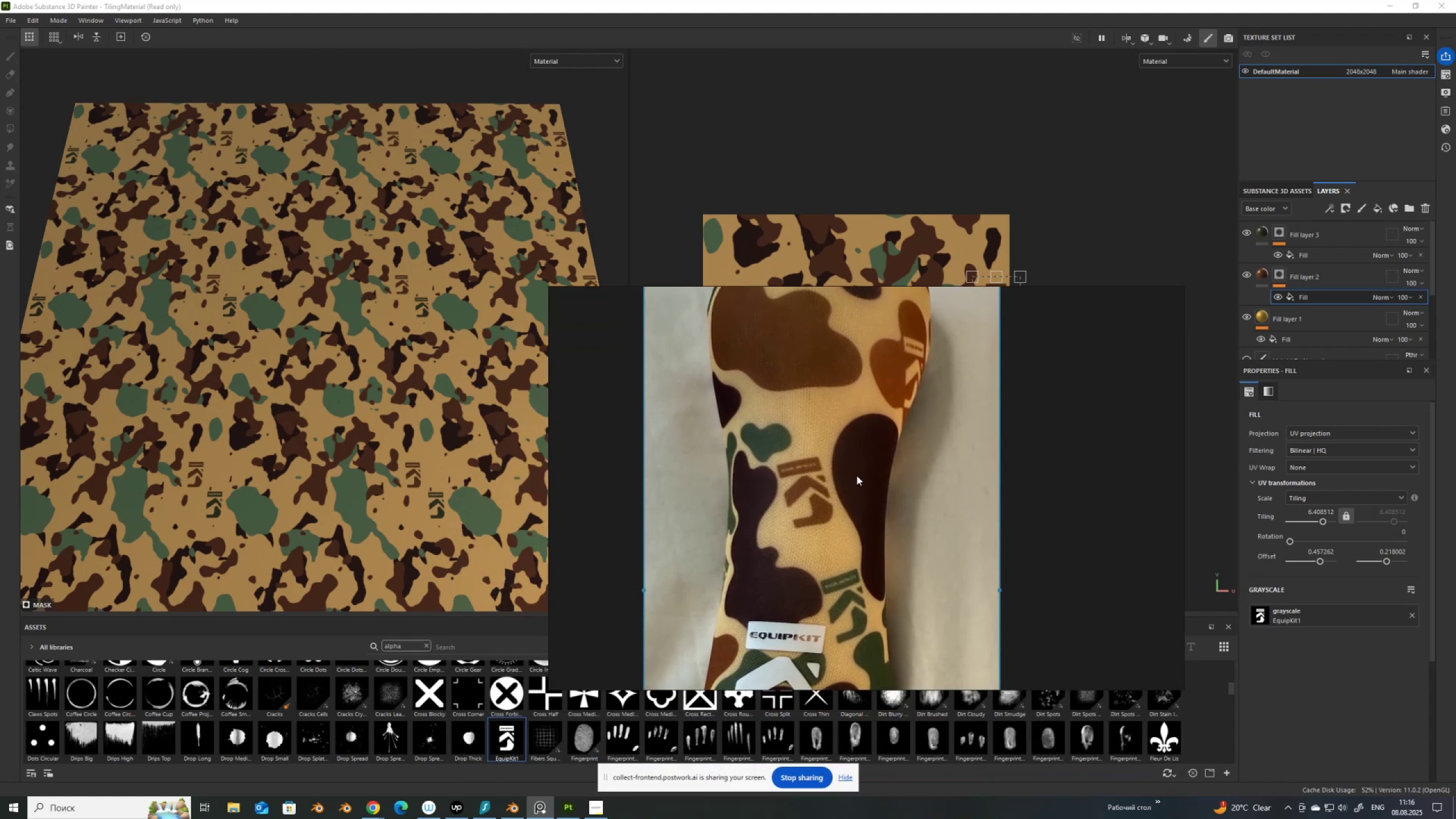 
scroll: coordinate [855, 481], scroll_direction: down, amount: 9.0
 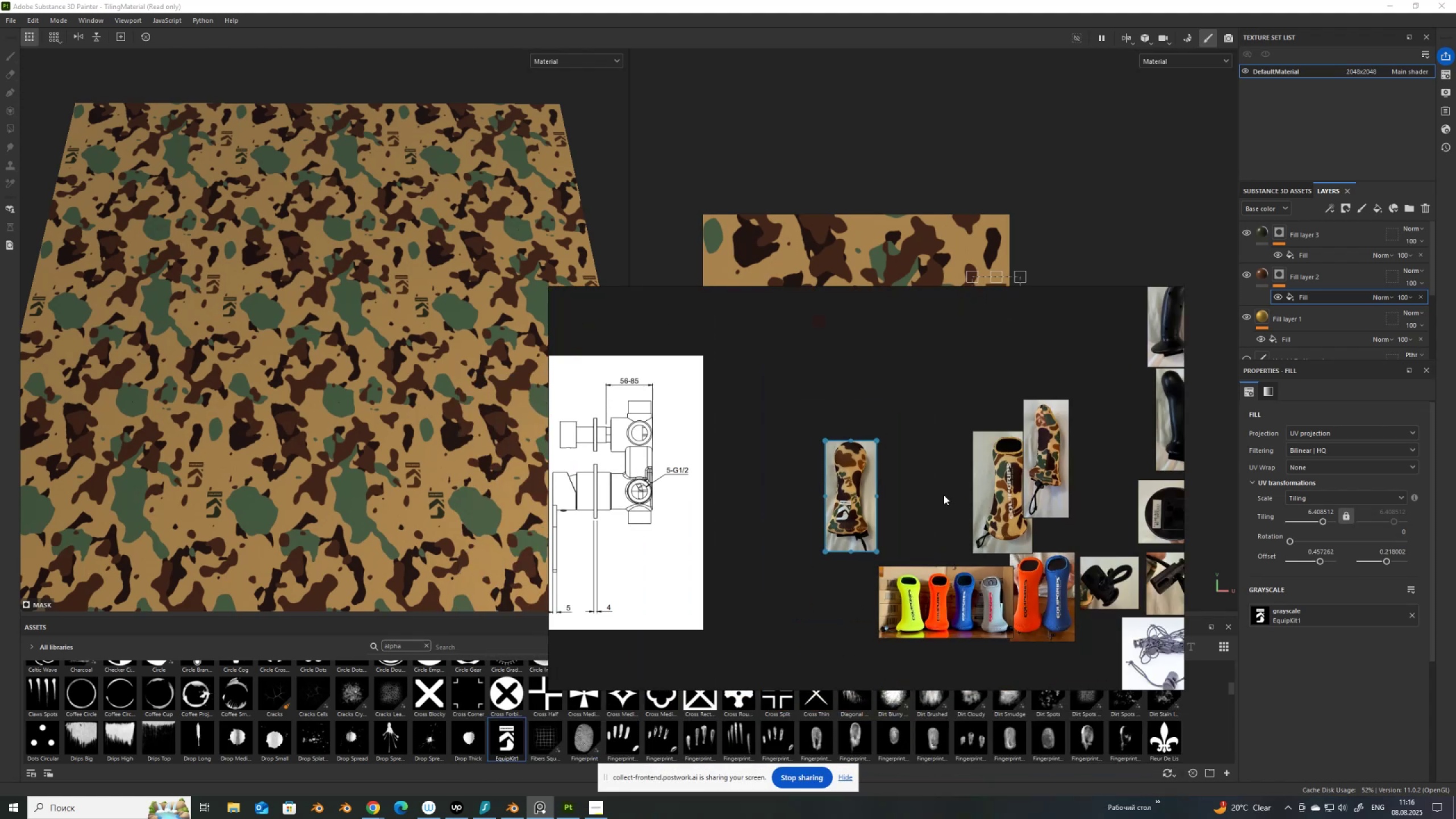 
scroll: coordinate [1072, 578], scroll_direction: up, amount: 7.0
 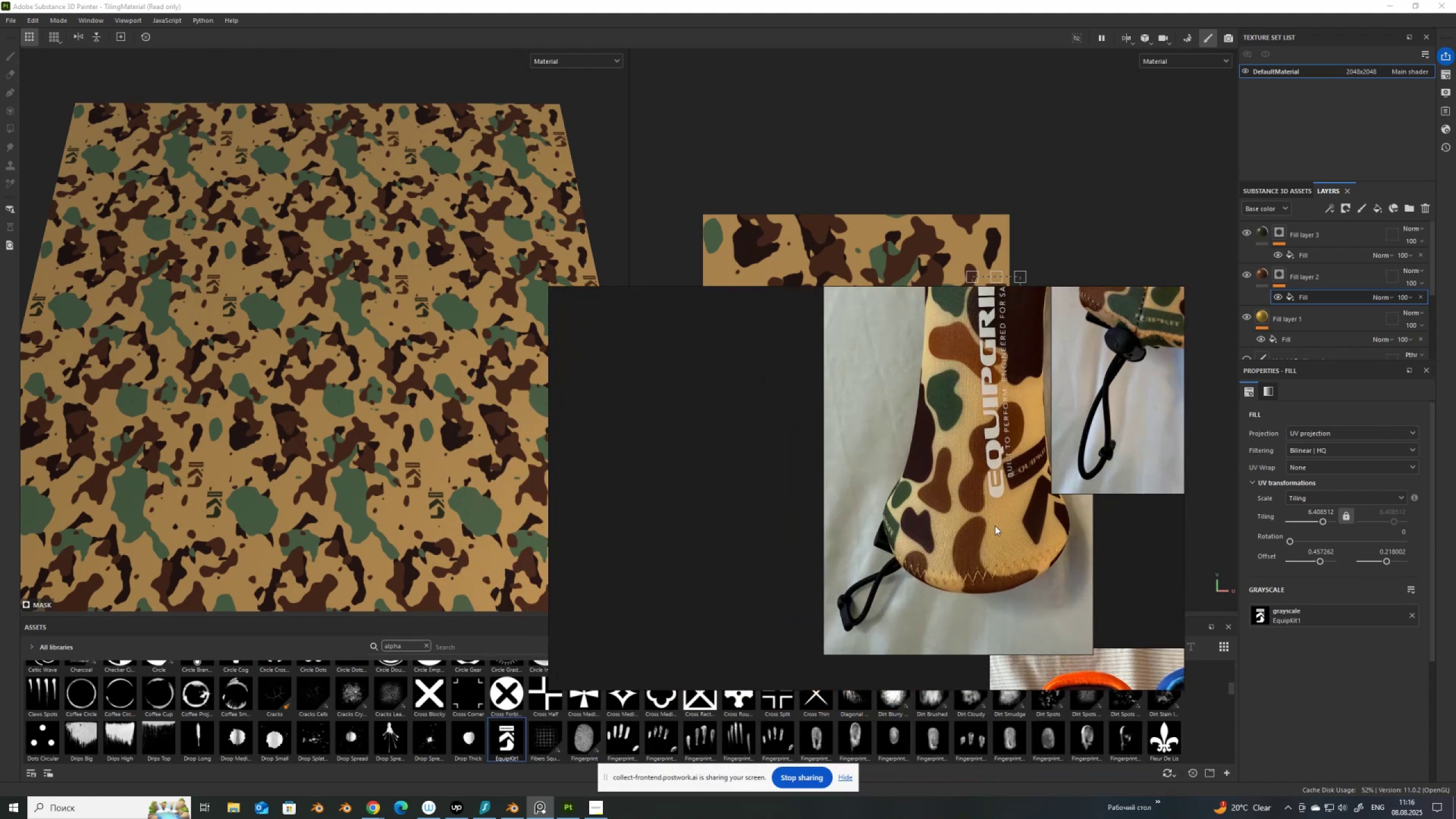 
scroll: coordinate [993, 527], scroll_direction: down, amount: 2.0
 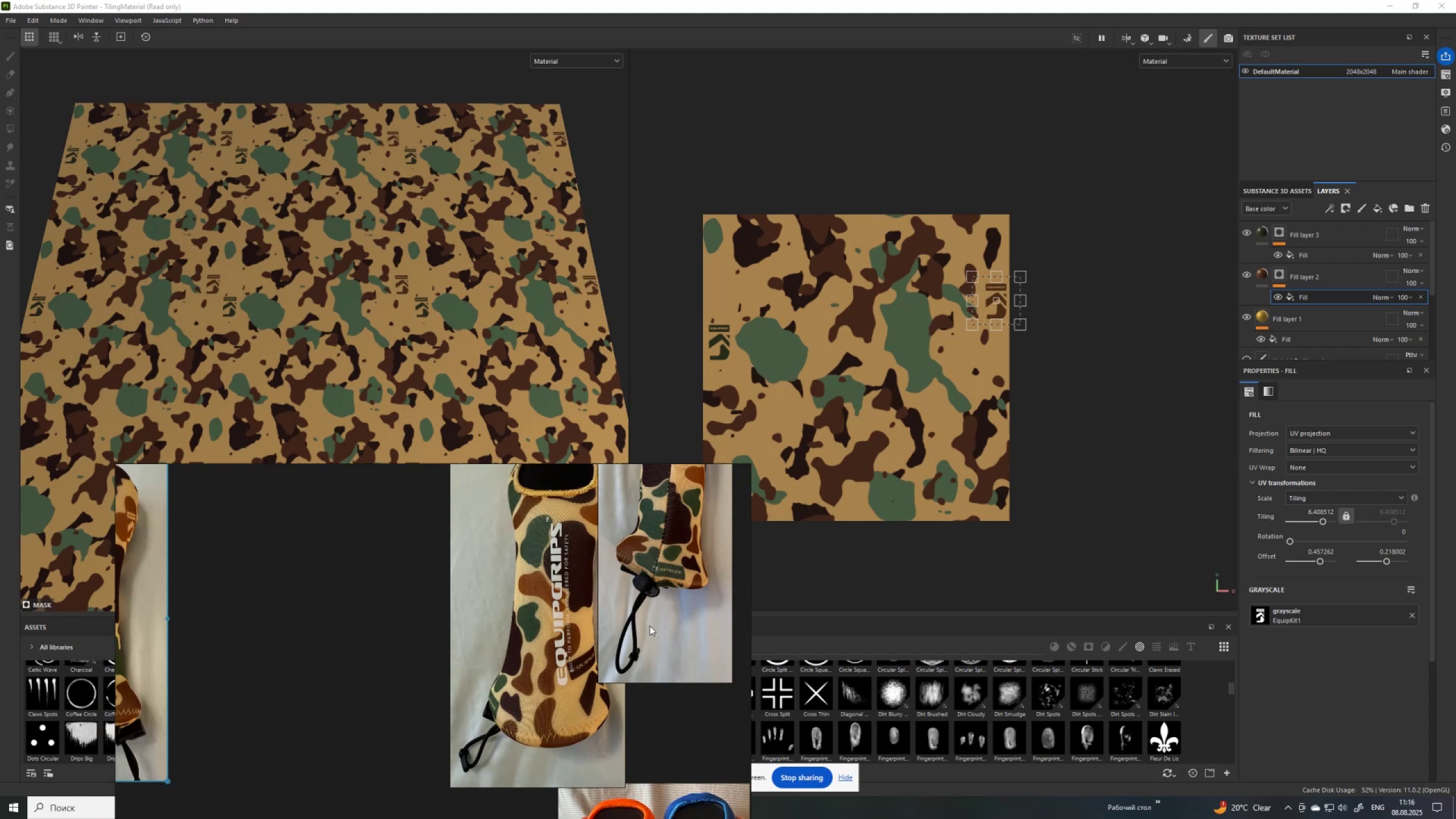 
scroll: coordinate [644, 640], scroll_direction: up, amount: 2.0
 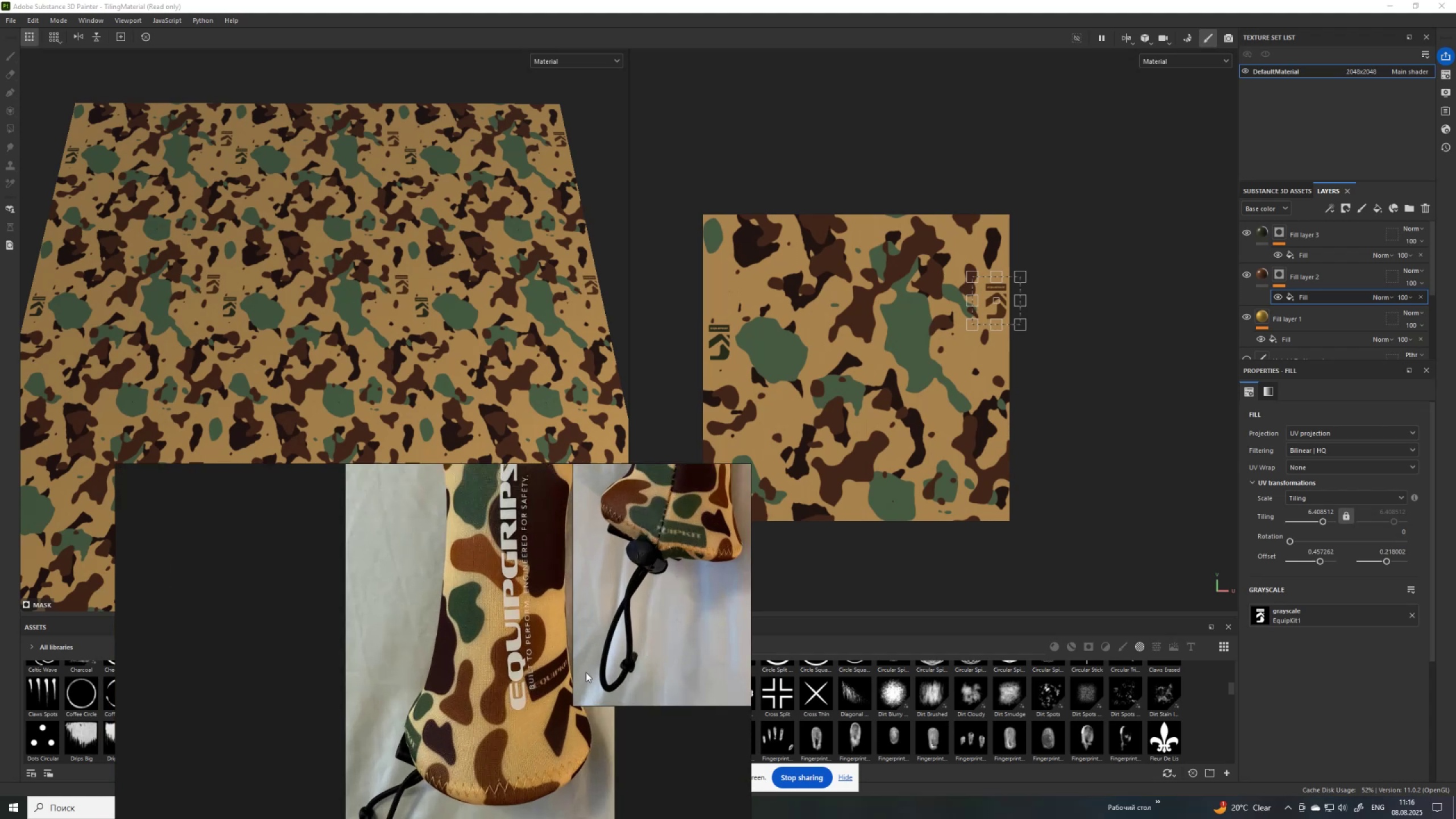 
scroll: coordinate [588, 695], scroll_direction: down, amount: 3.0
 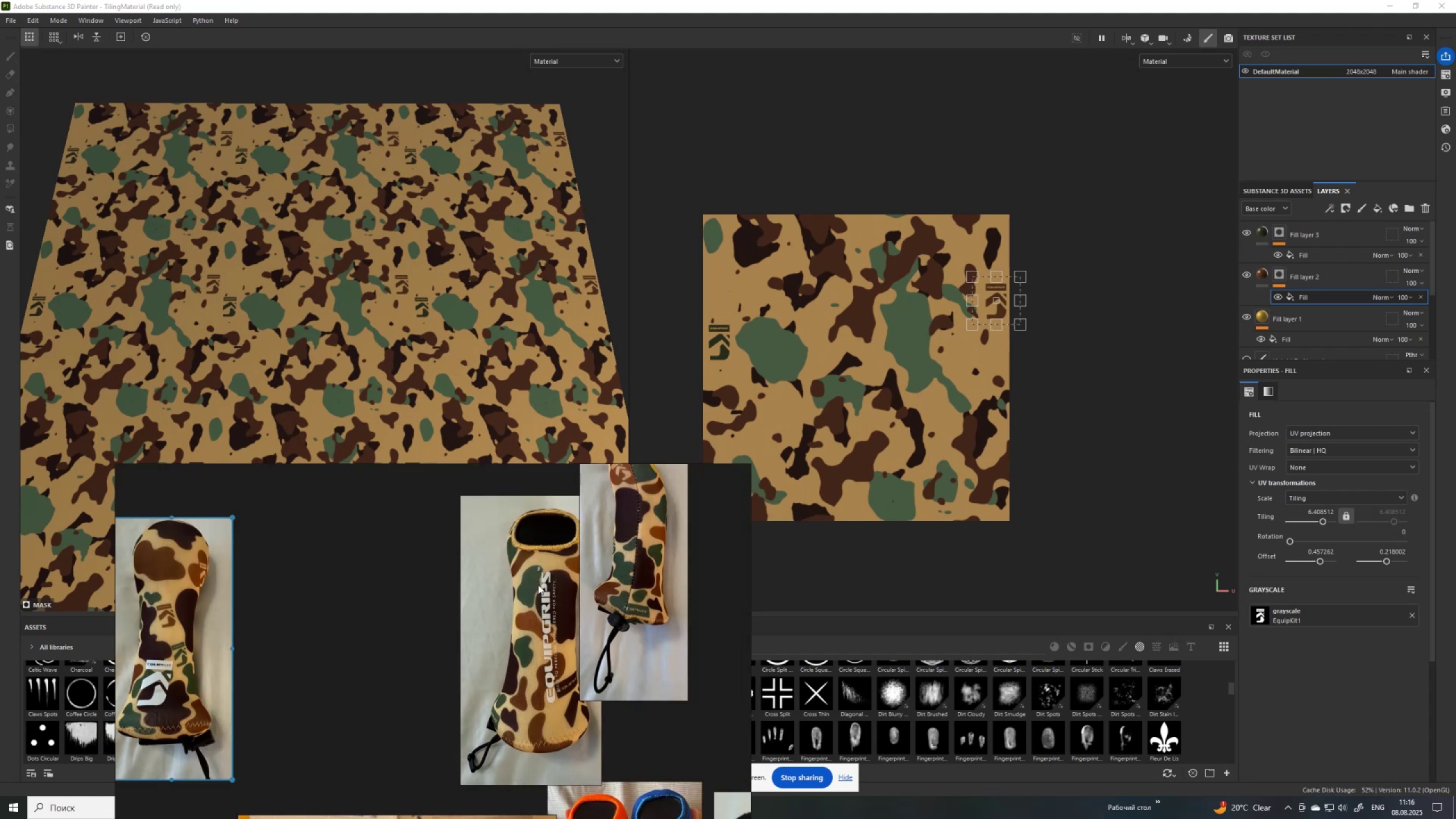 
scroll: coordinate [528, 573], scroll_direction: up, amount: 2.0
 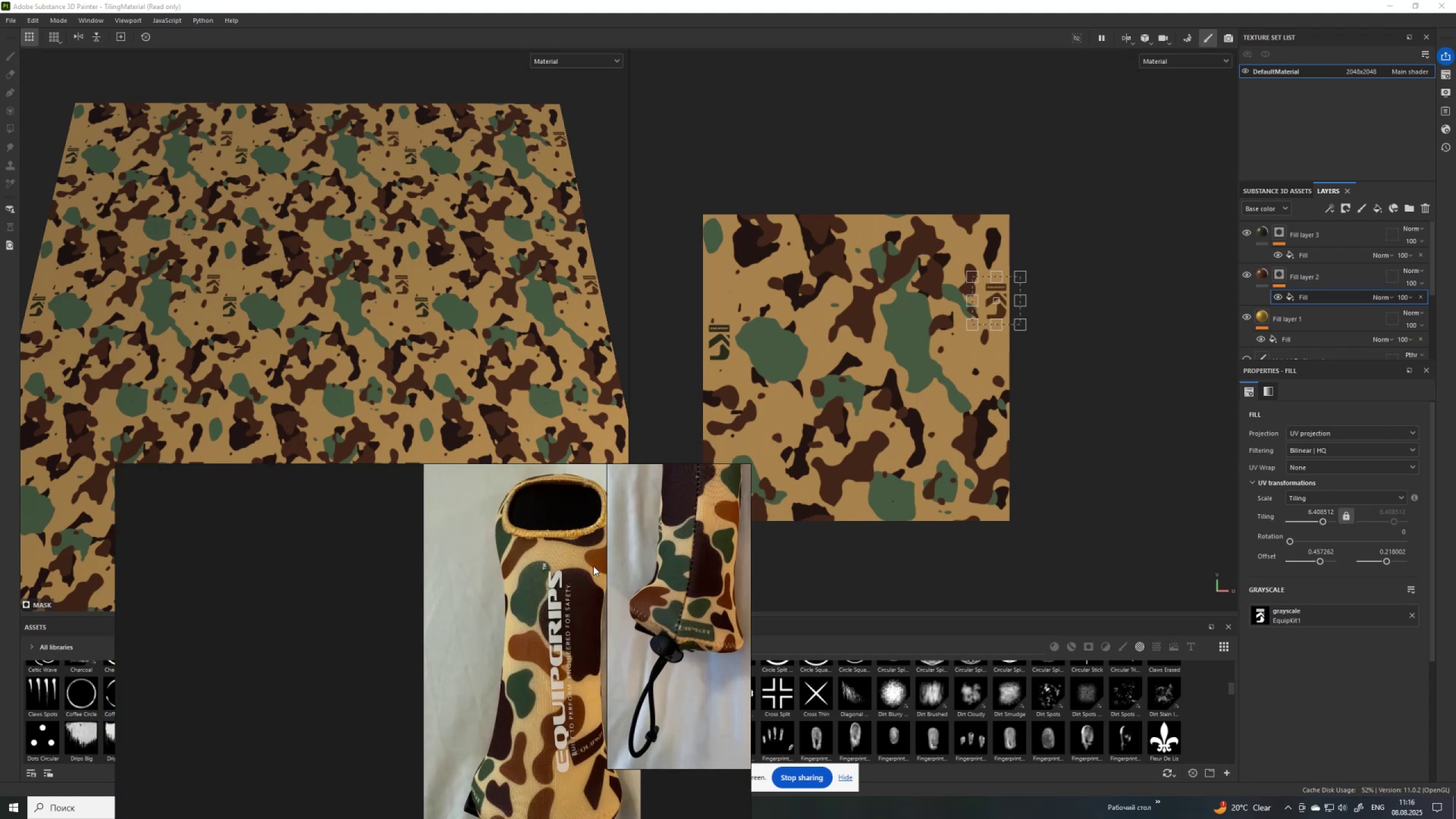 
scroll: coordinate [593, 566], scroll_direction: down, amount: 1.0
 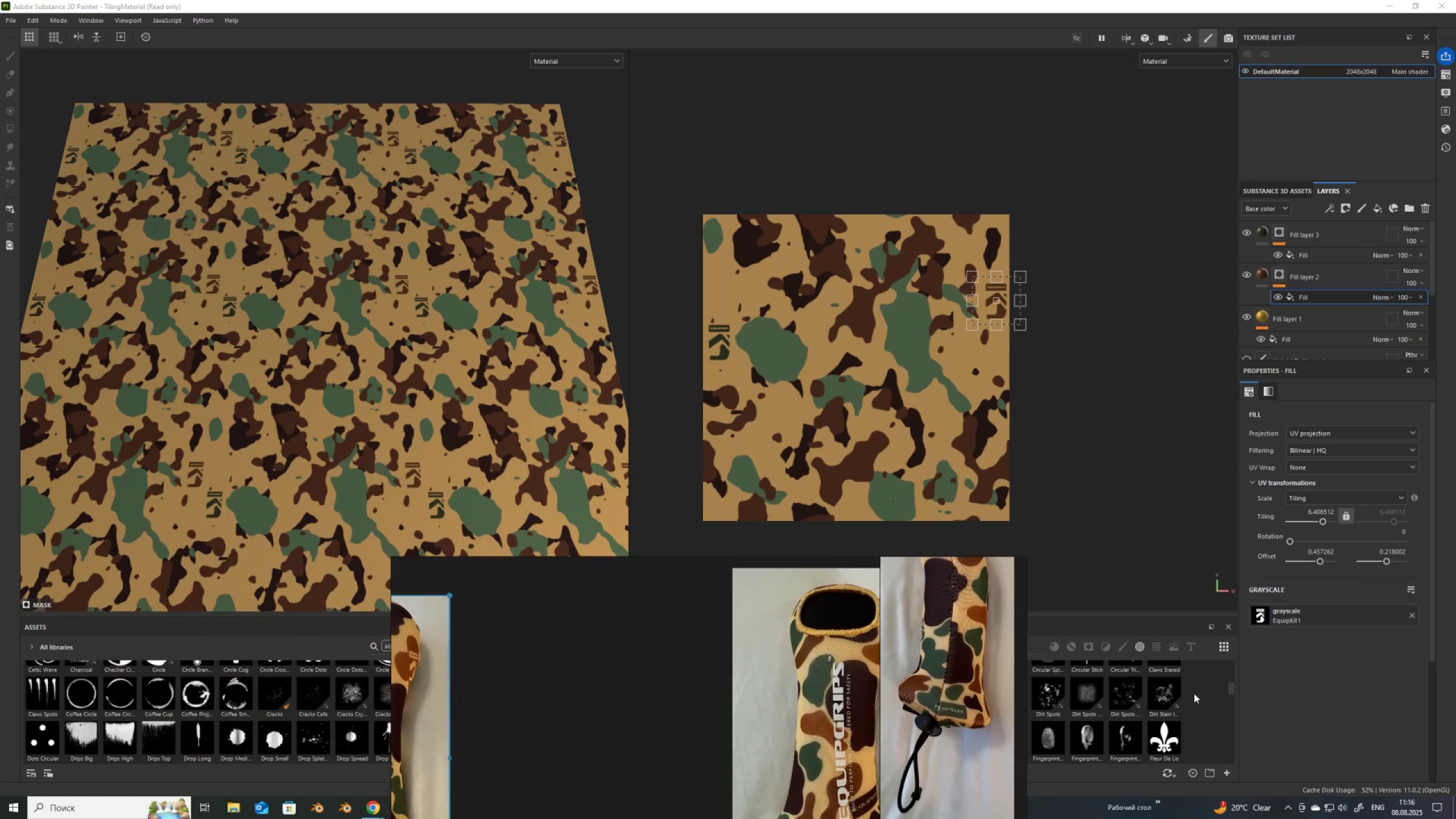 
left_click([1225, 775])
 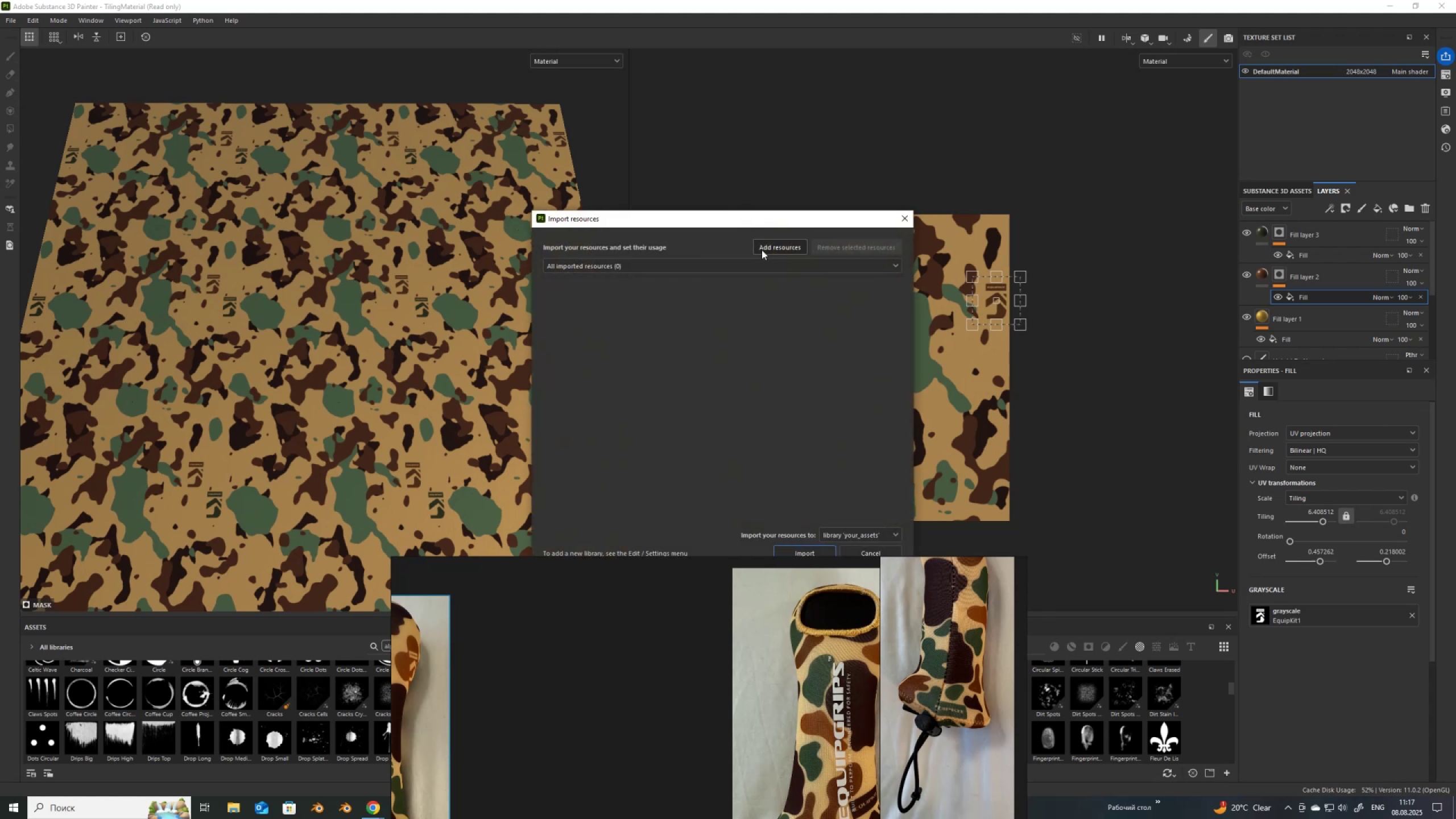 
left_click([767, 242])
 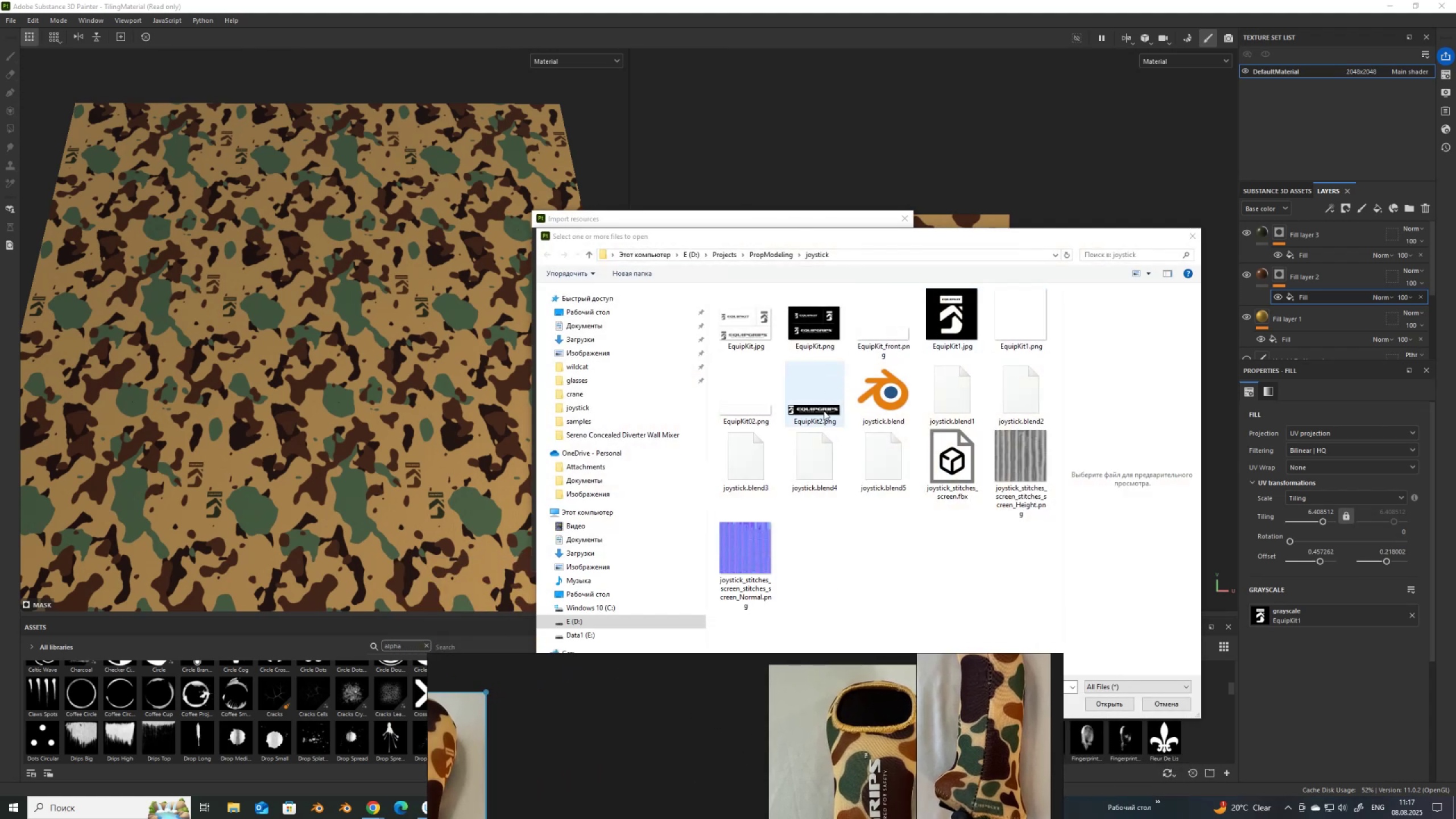 
wait(7.71)
 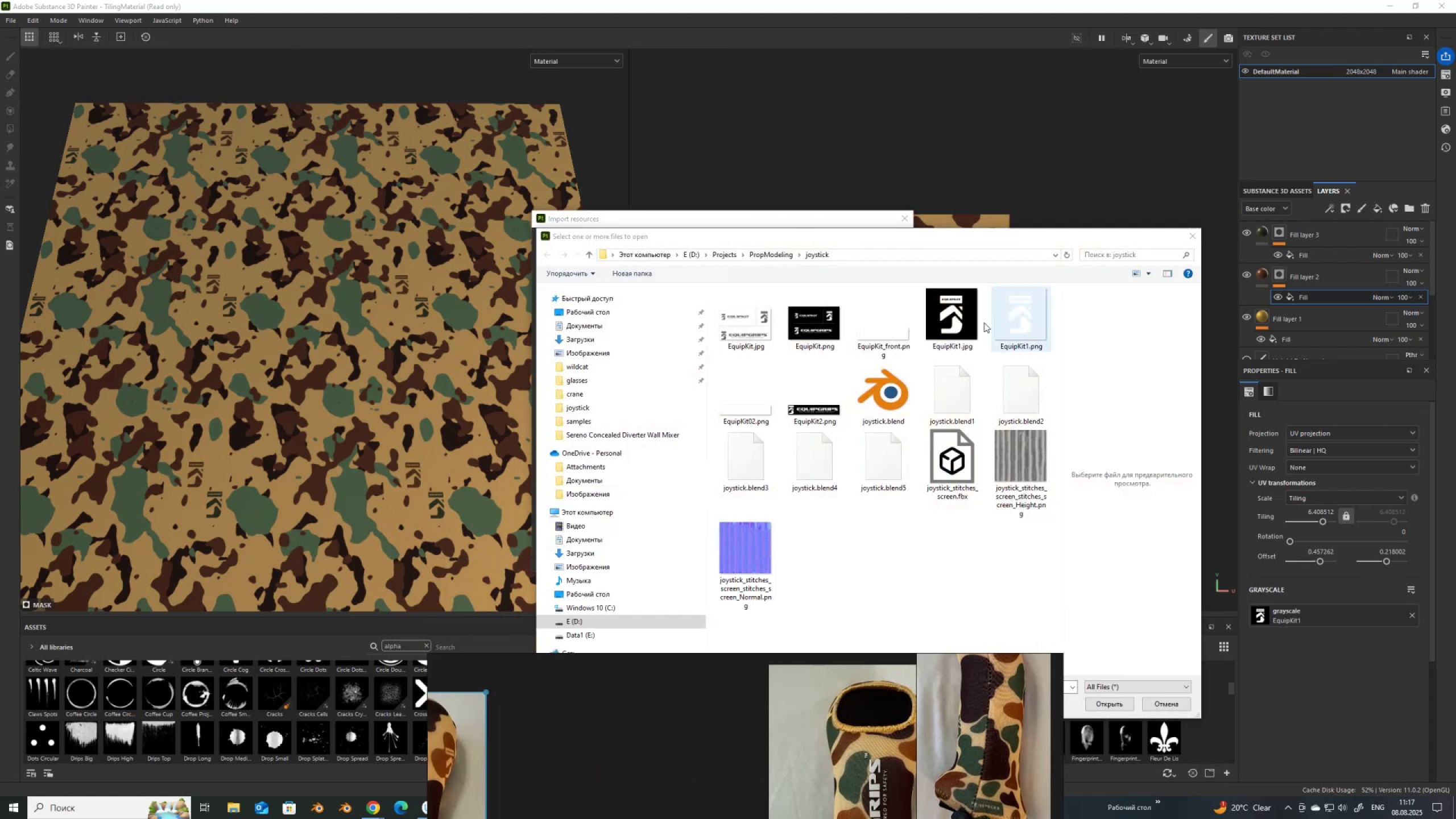 
double_click([824, 411])
 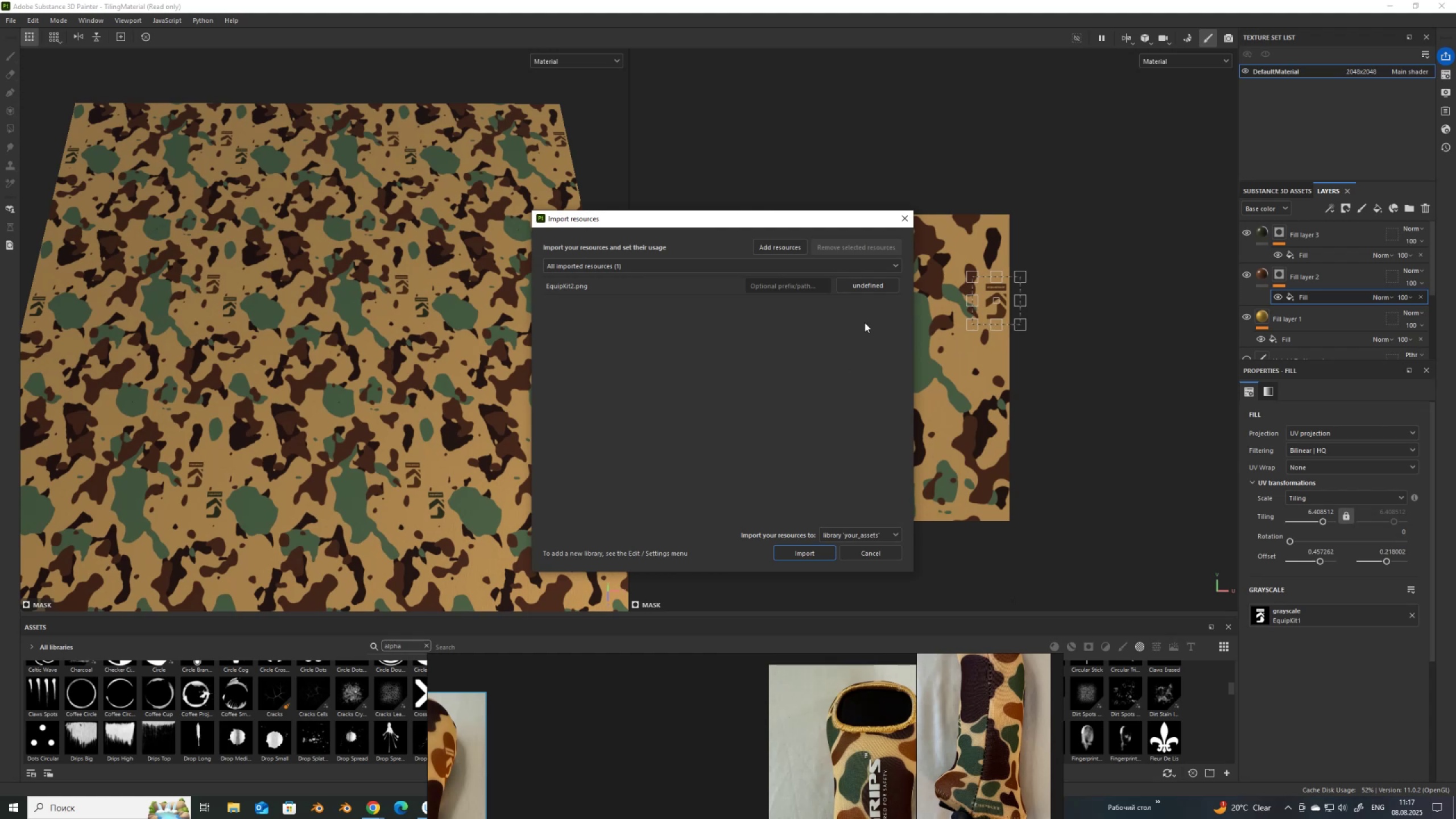 
left_click([874, 284])
 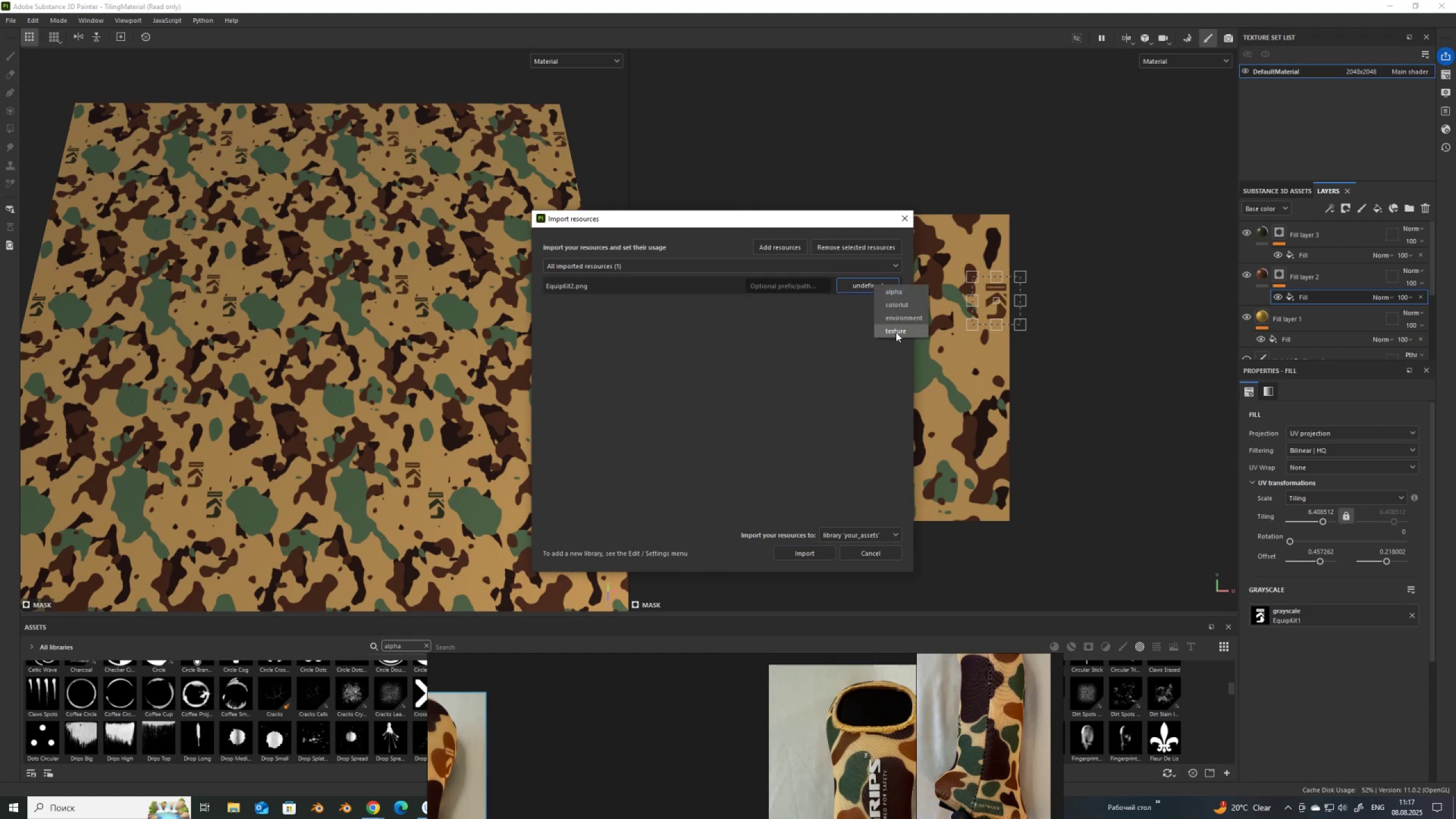 
left_click([897, 291])
 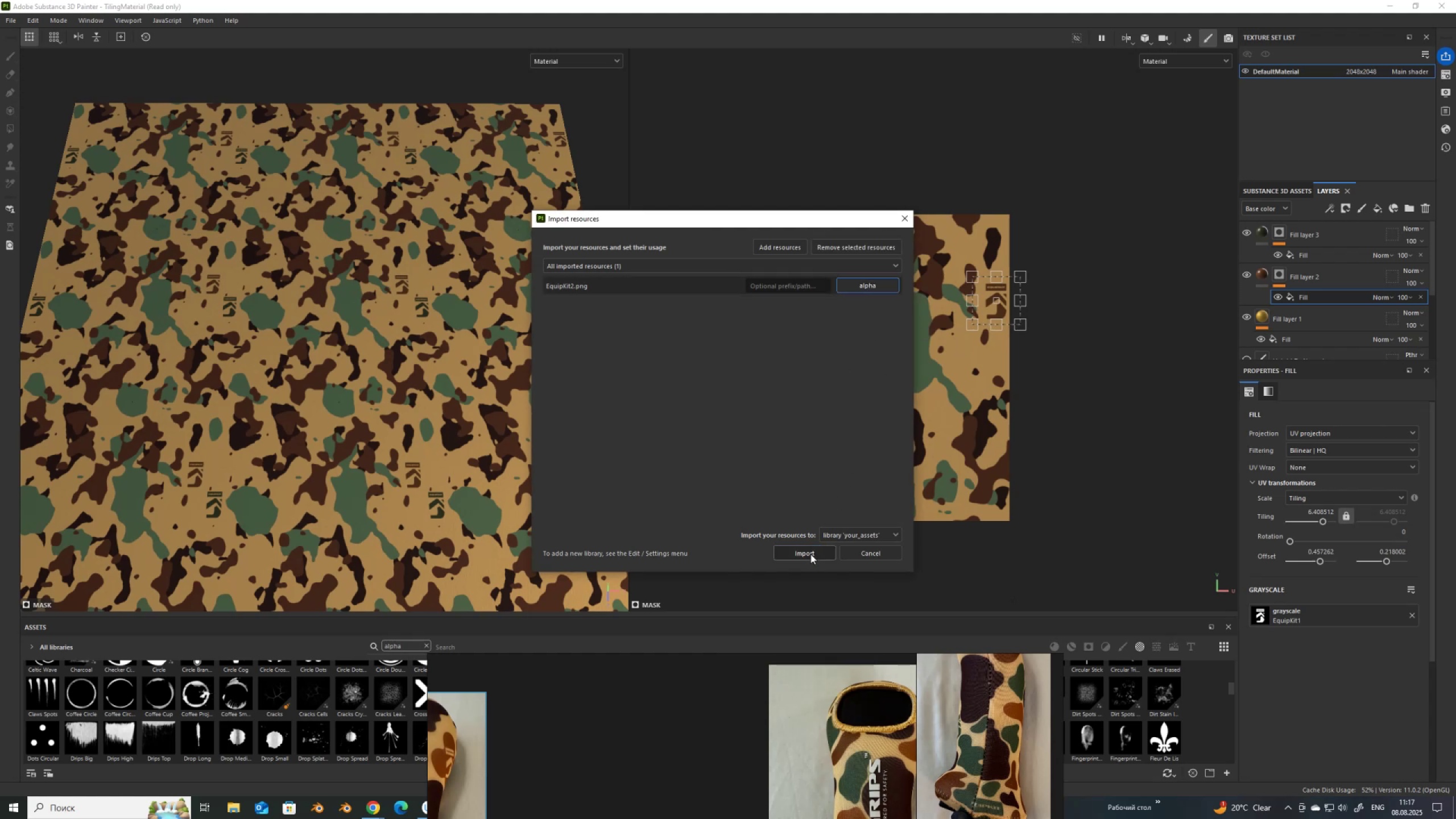 
left_click([810, 554])
 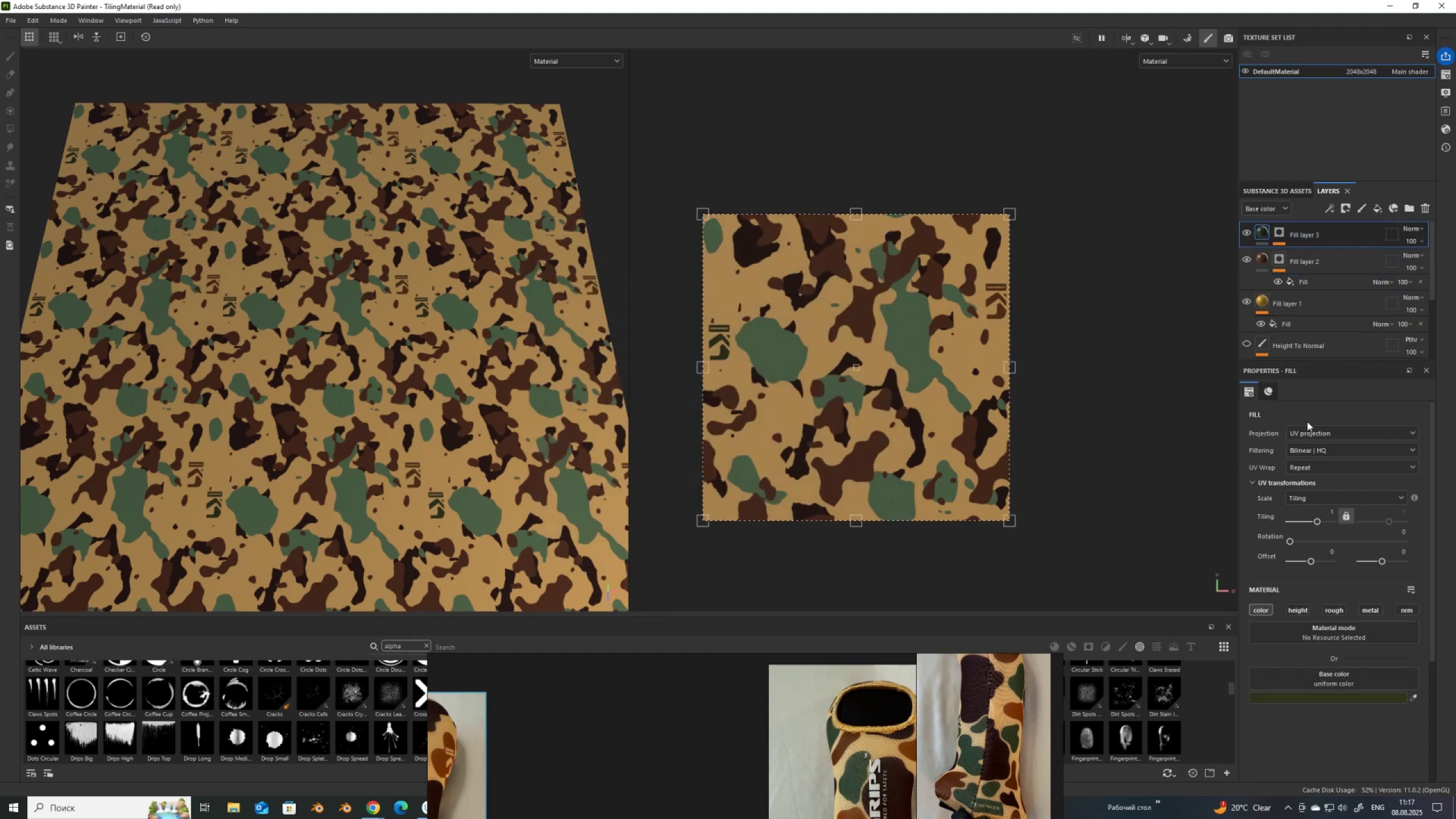 
left_click([1357, 695])
 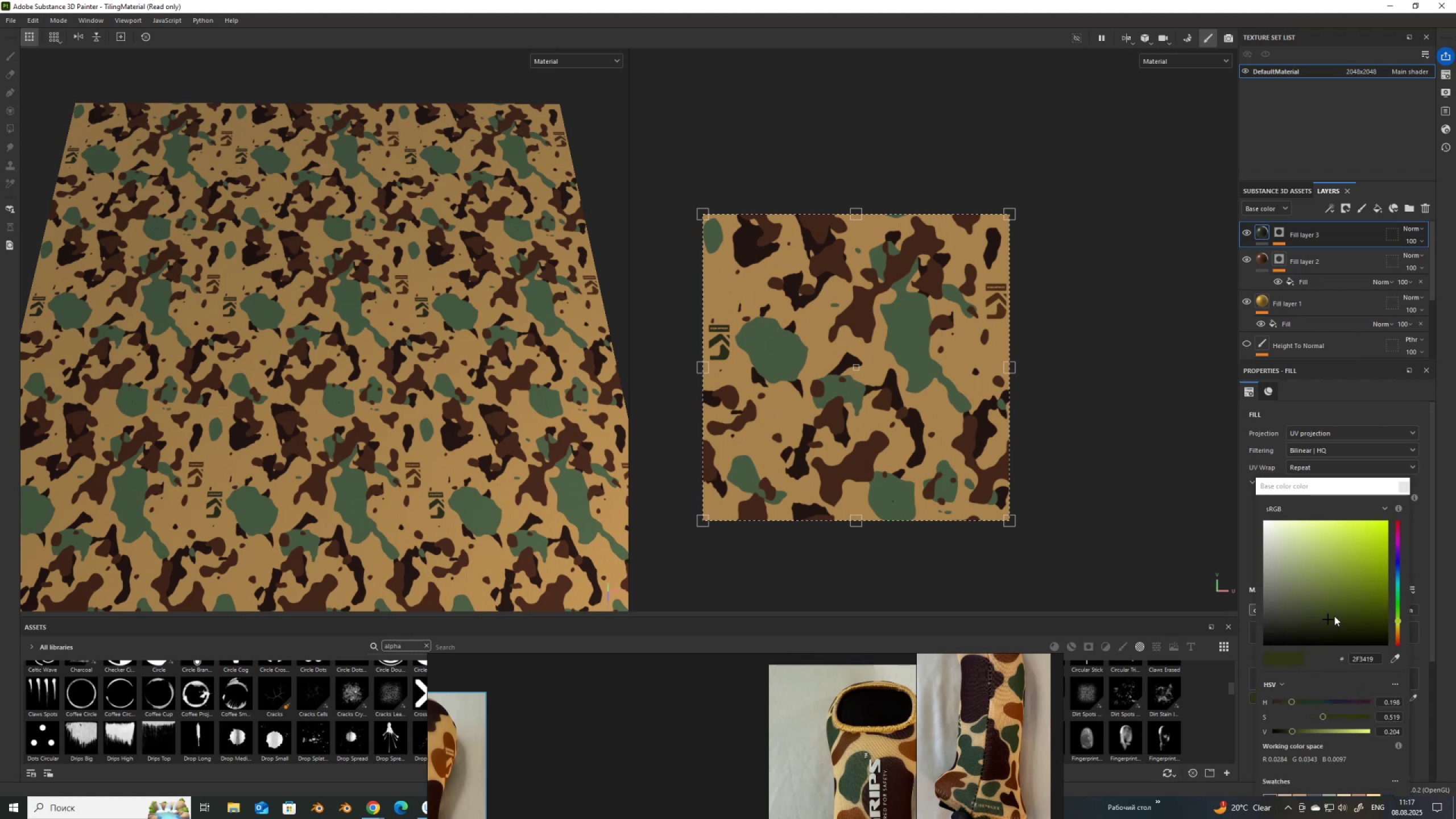 
left_click_drag(start_coordinate=[1330, 619], to_coordinate=[1321, 604])
 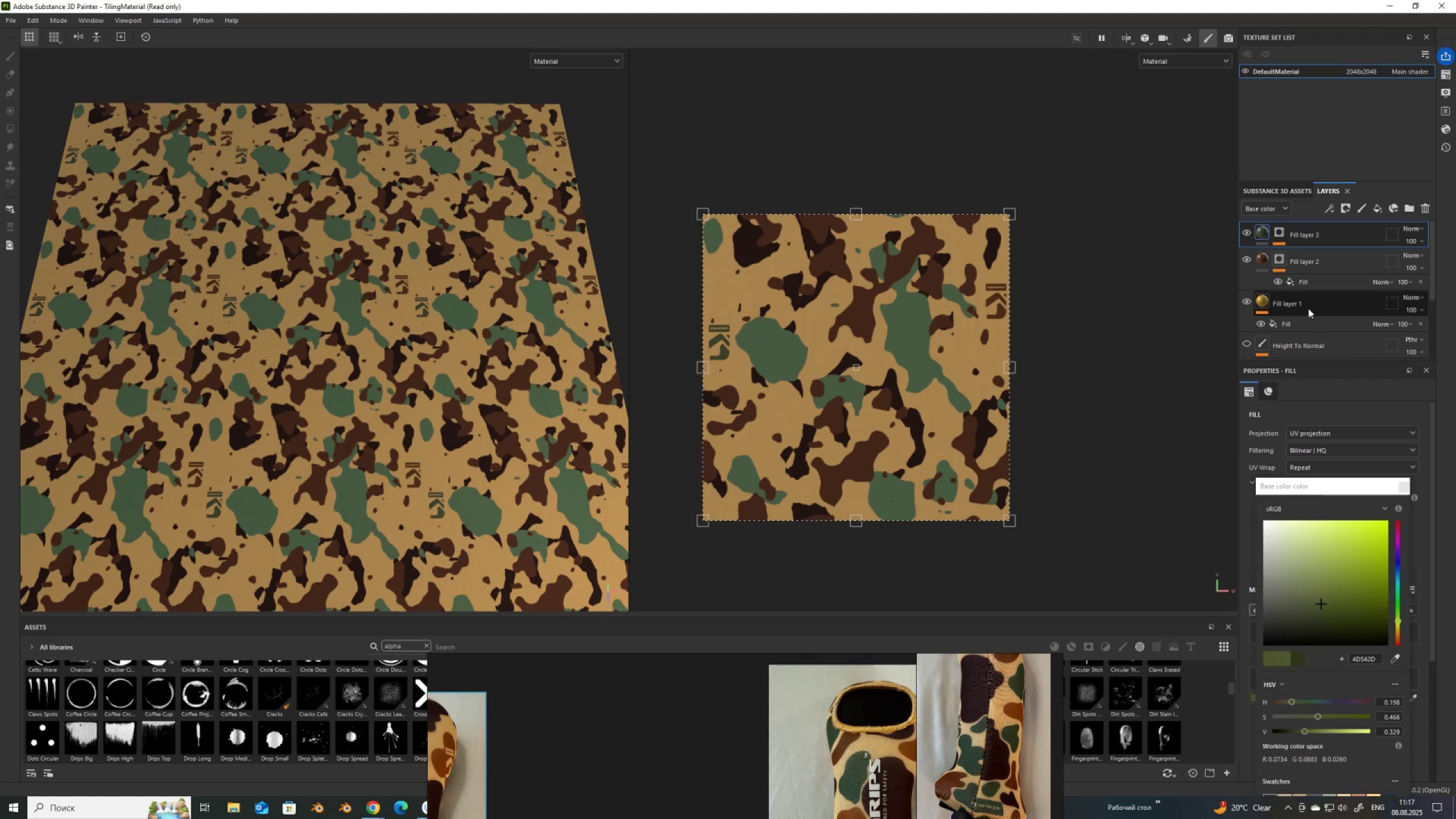 
scroll: coordinate [1278, 331], scroll_direction: none, amount: 0.0
 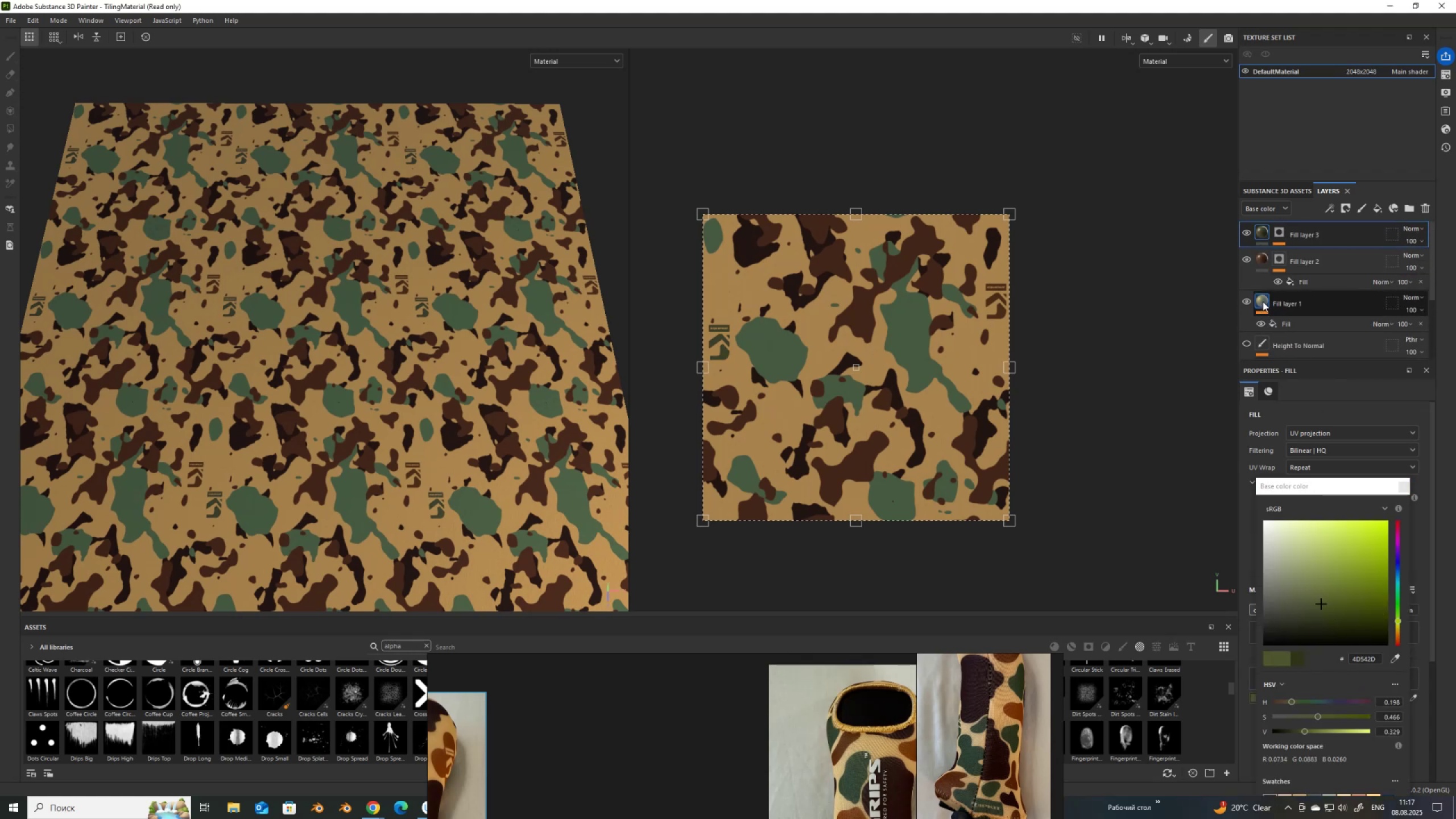 
left_click([1263, 301])
 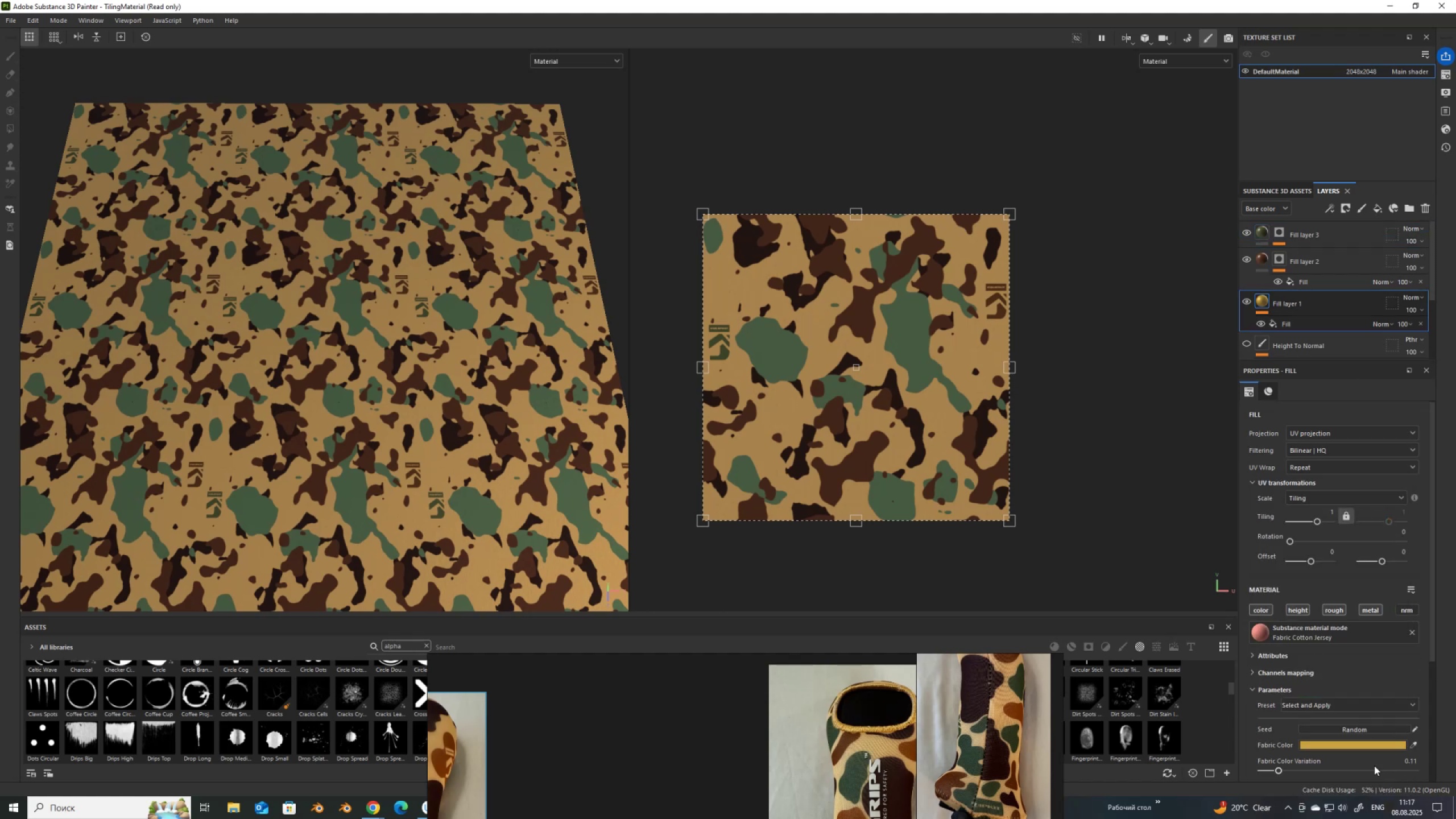 
scroll: coordinate [1342, 714], scroll_direction: down, amount: 5.0
 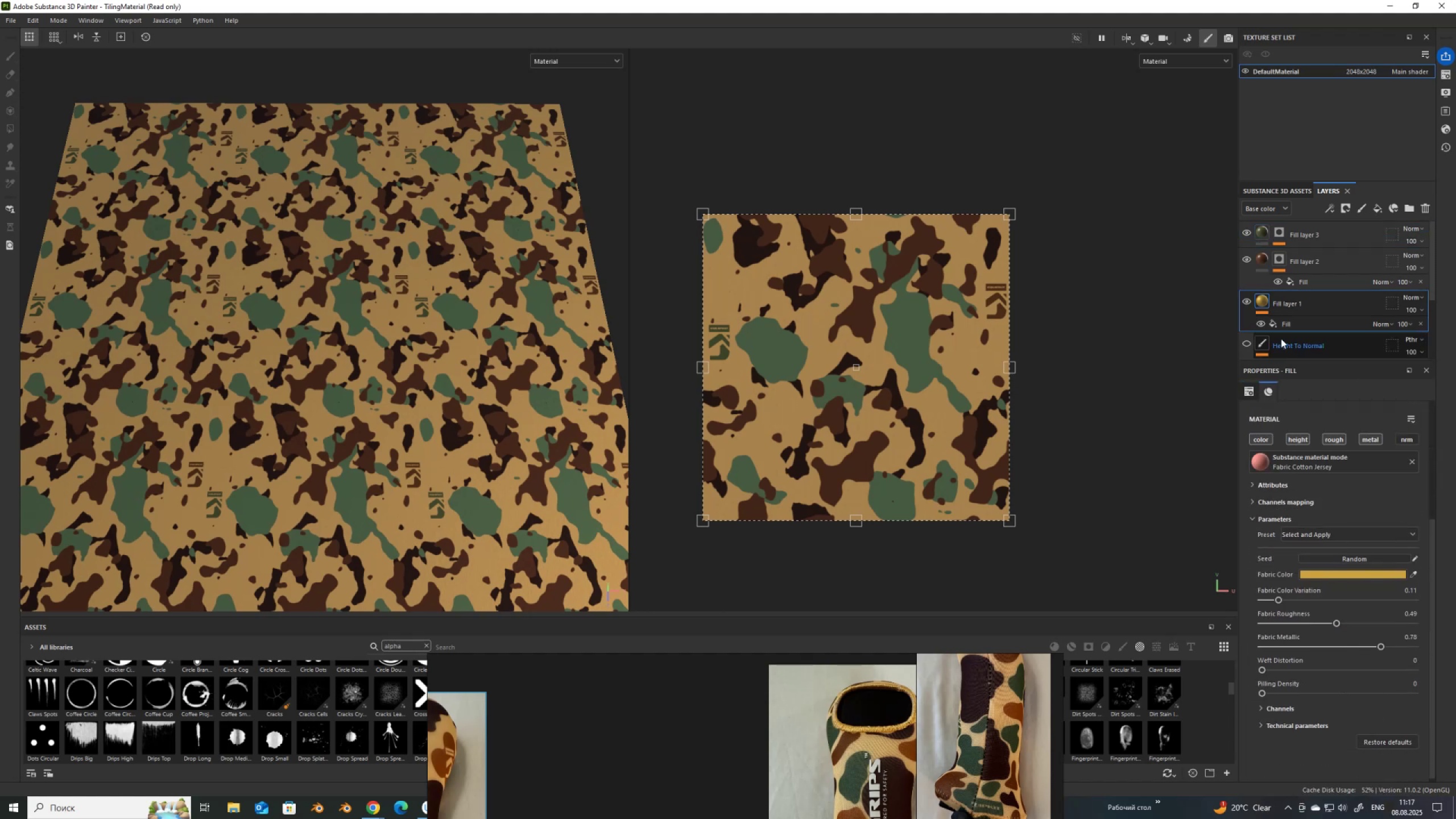 
left_click([1284, 321])
 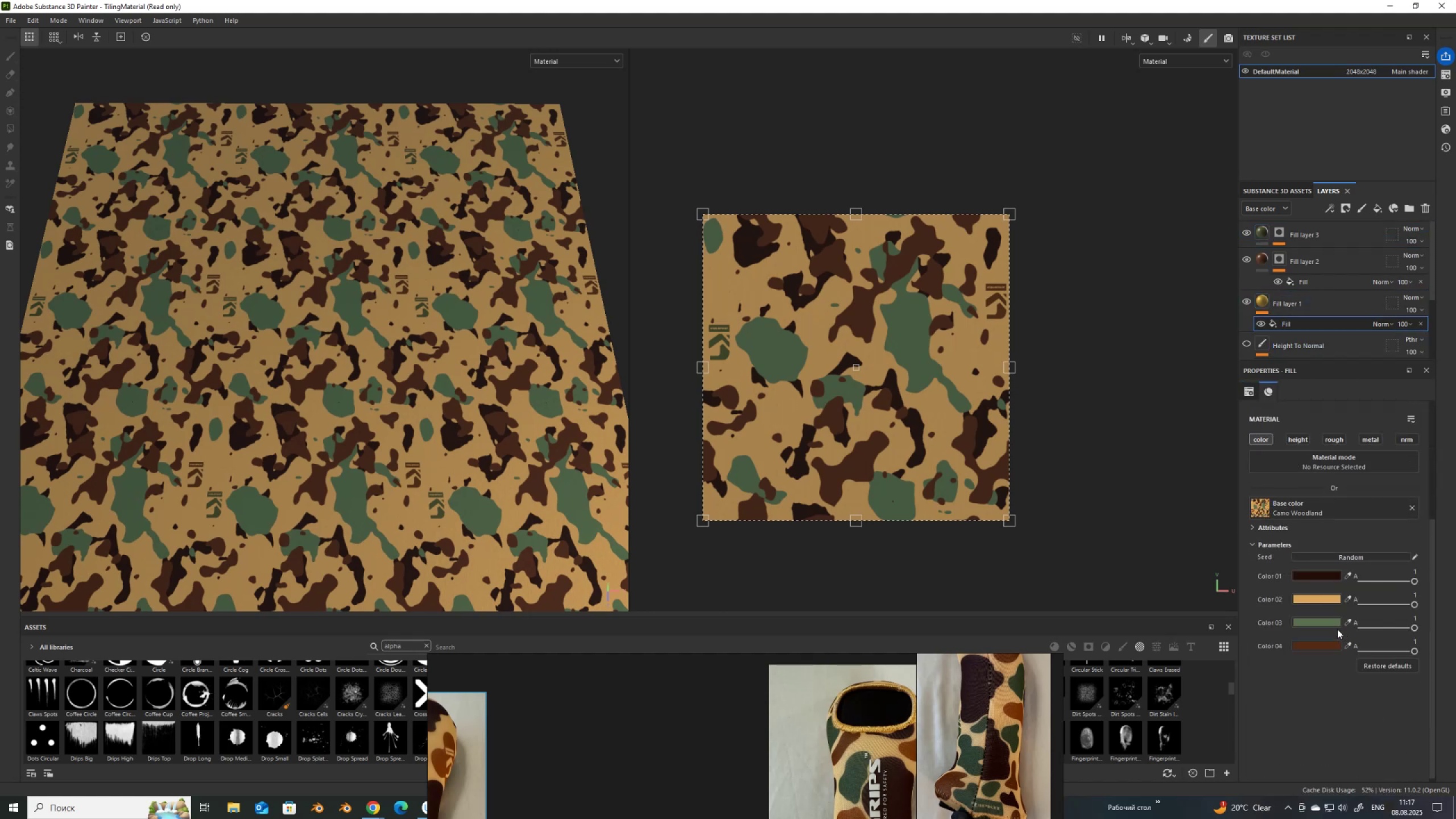 
left_click([1332, 622])
 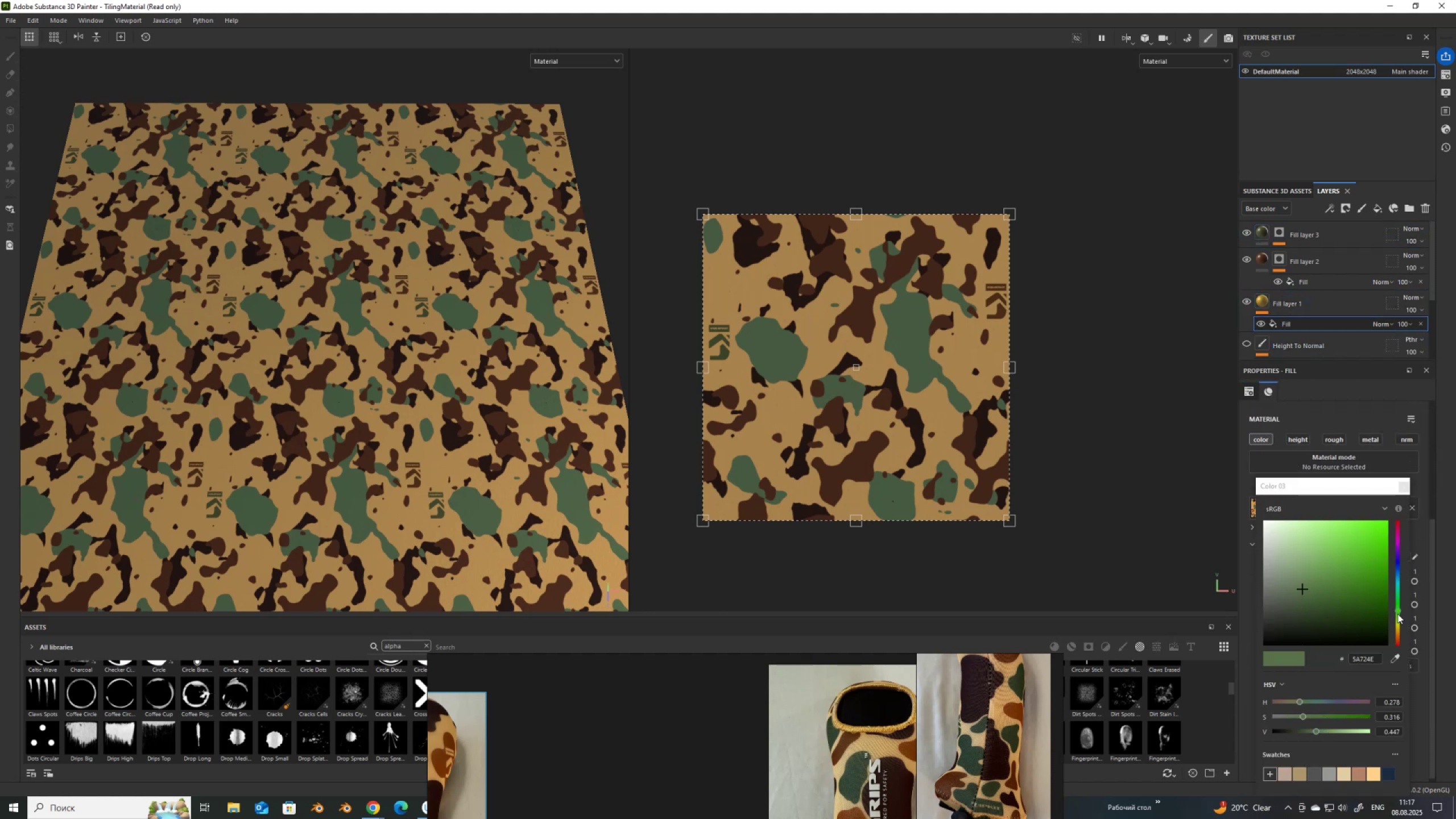 
left_click([1397, 614])
 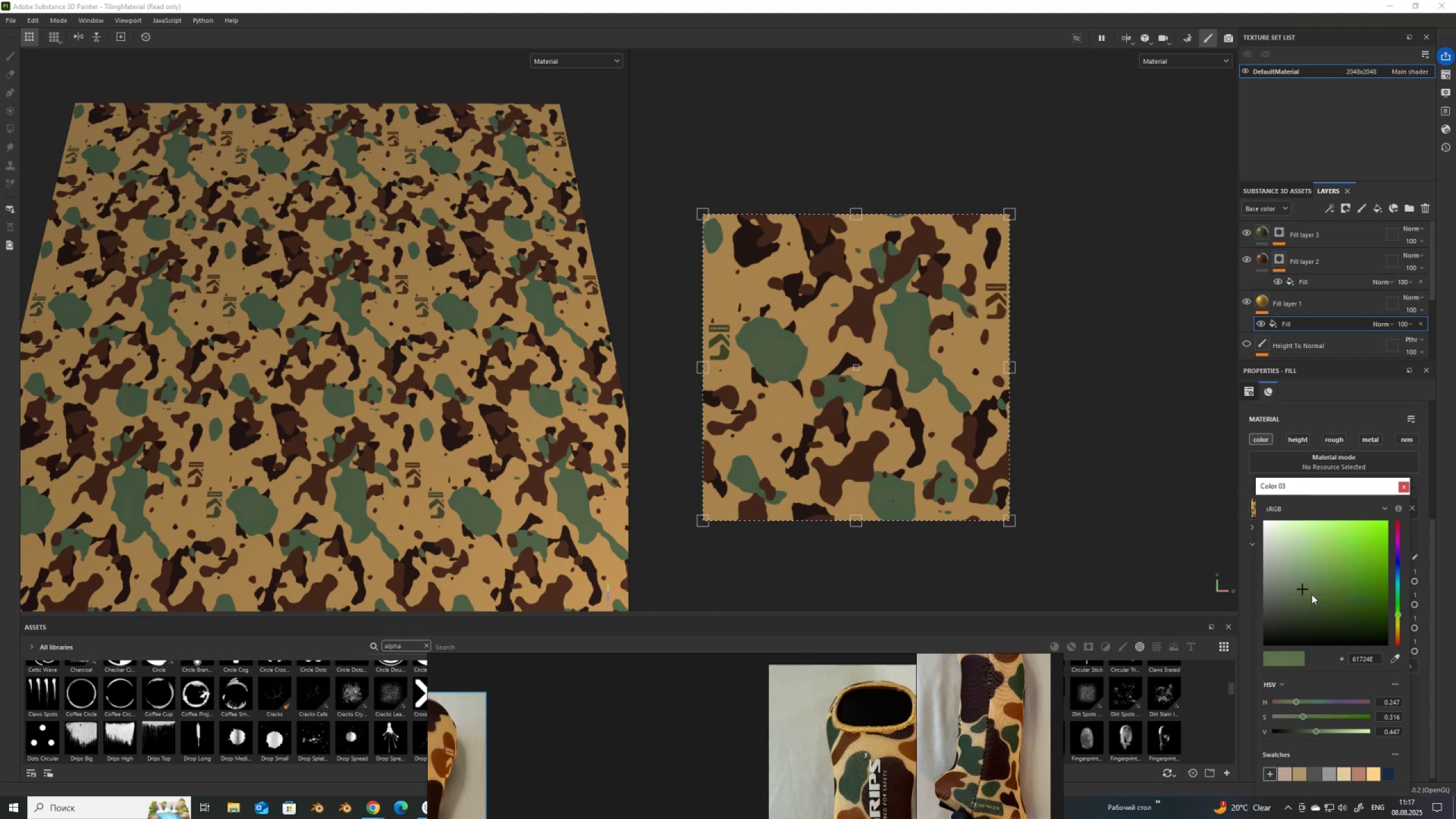 
left_click([1329, 597])
 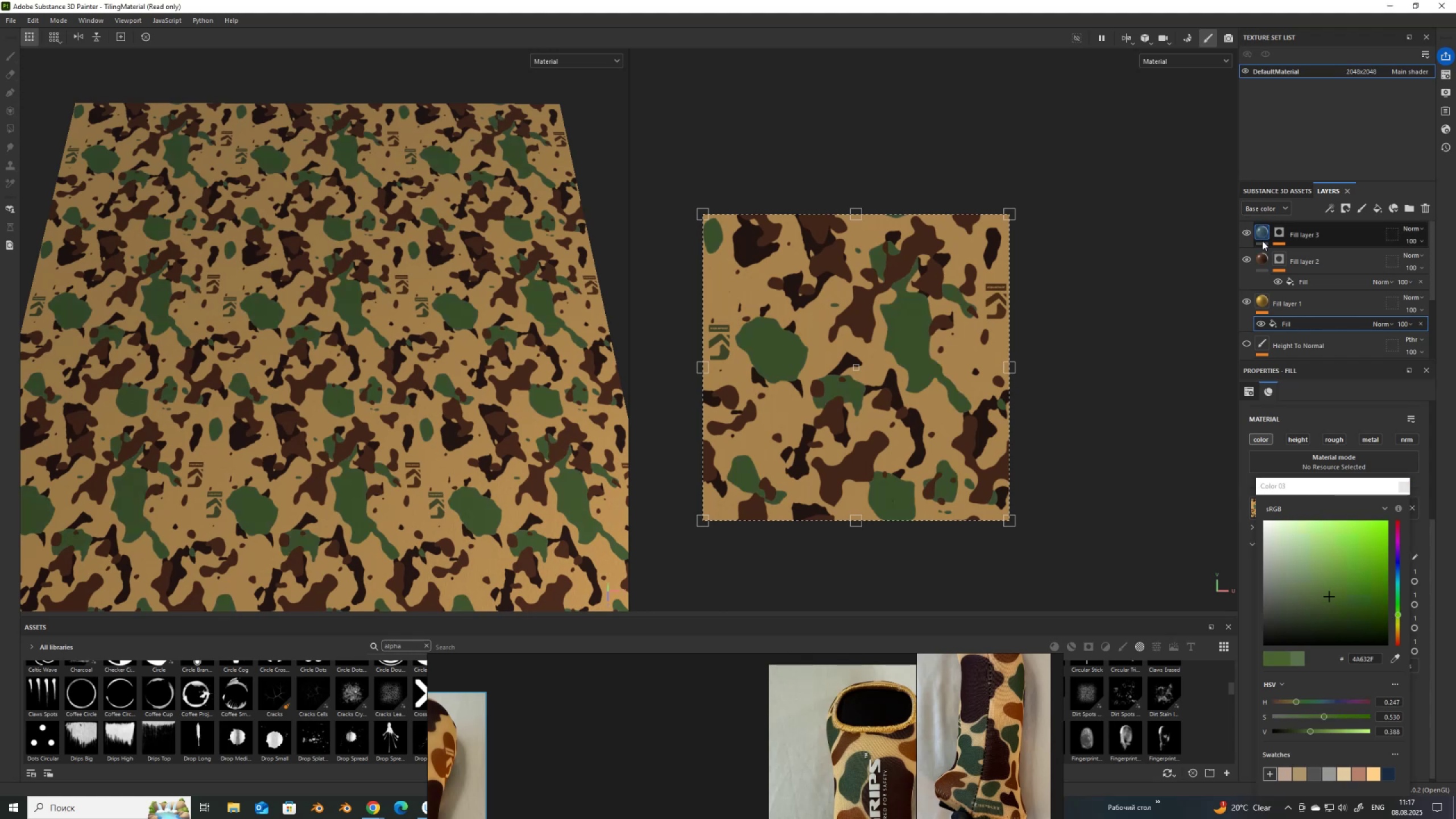 
wait(5.4)
 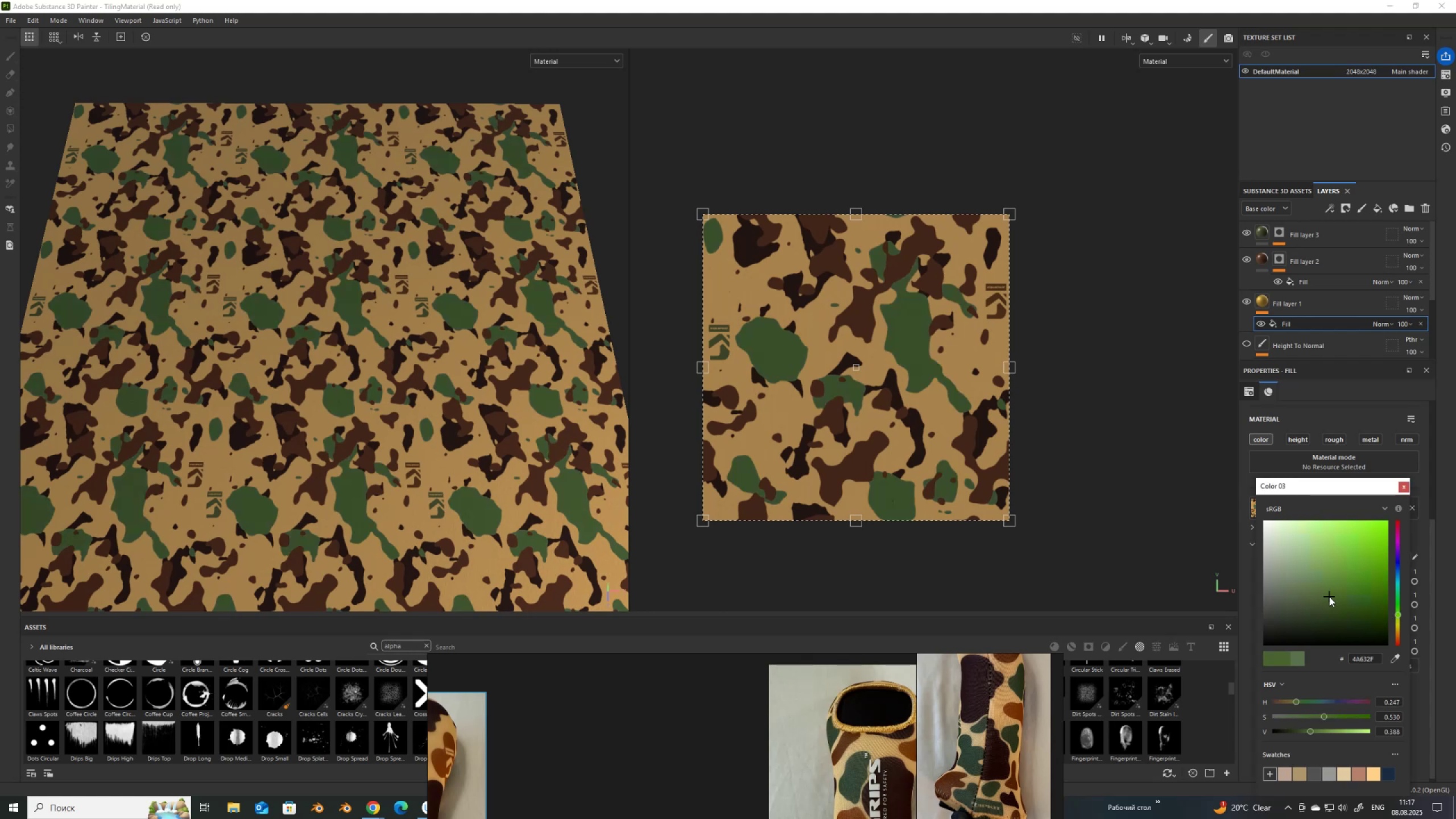 
left_click([1263, 257])
 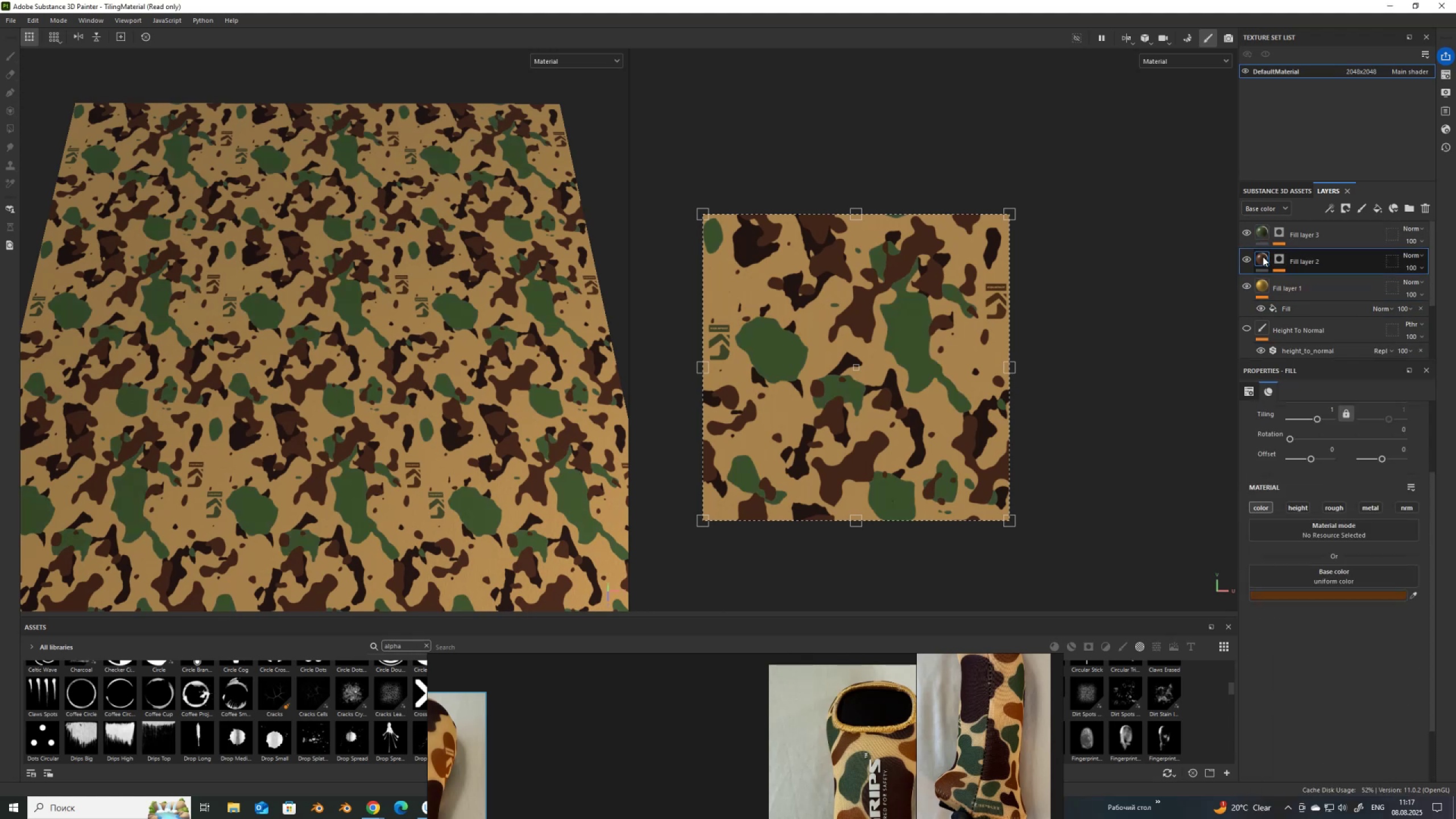 
right_click([1263, 257])
 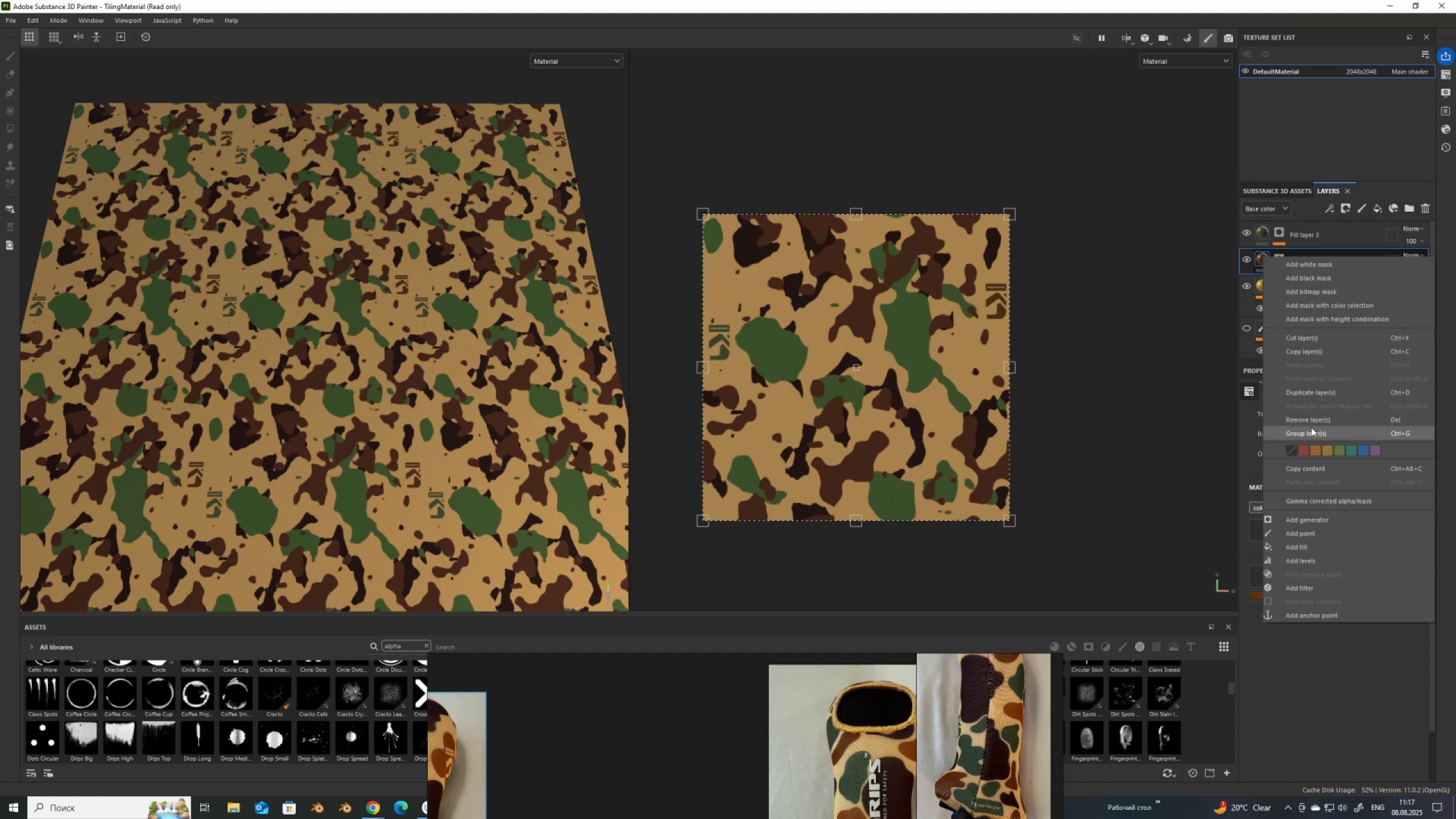 
left_click([1313, 395])
 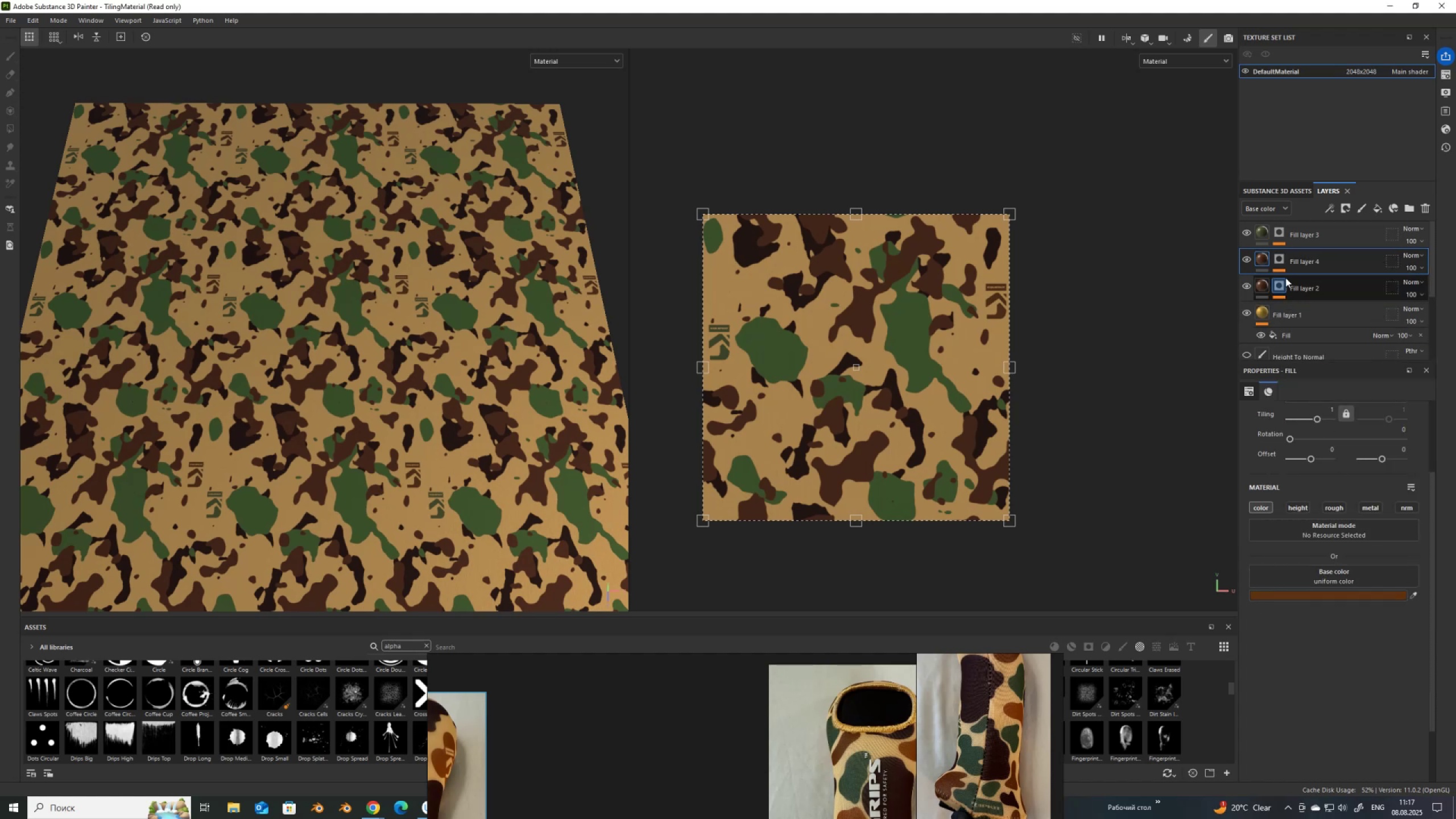 
left_click([1281, 262])
 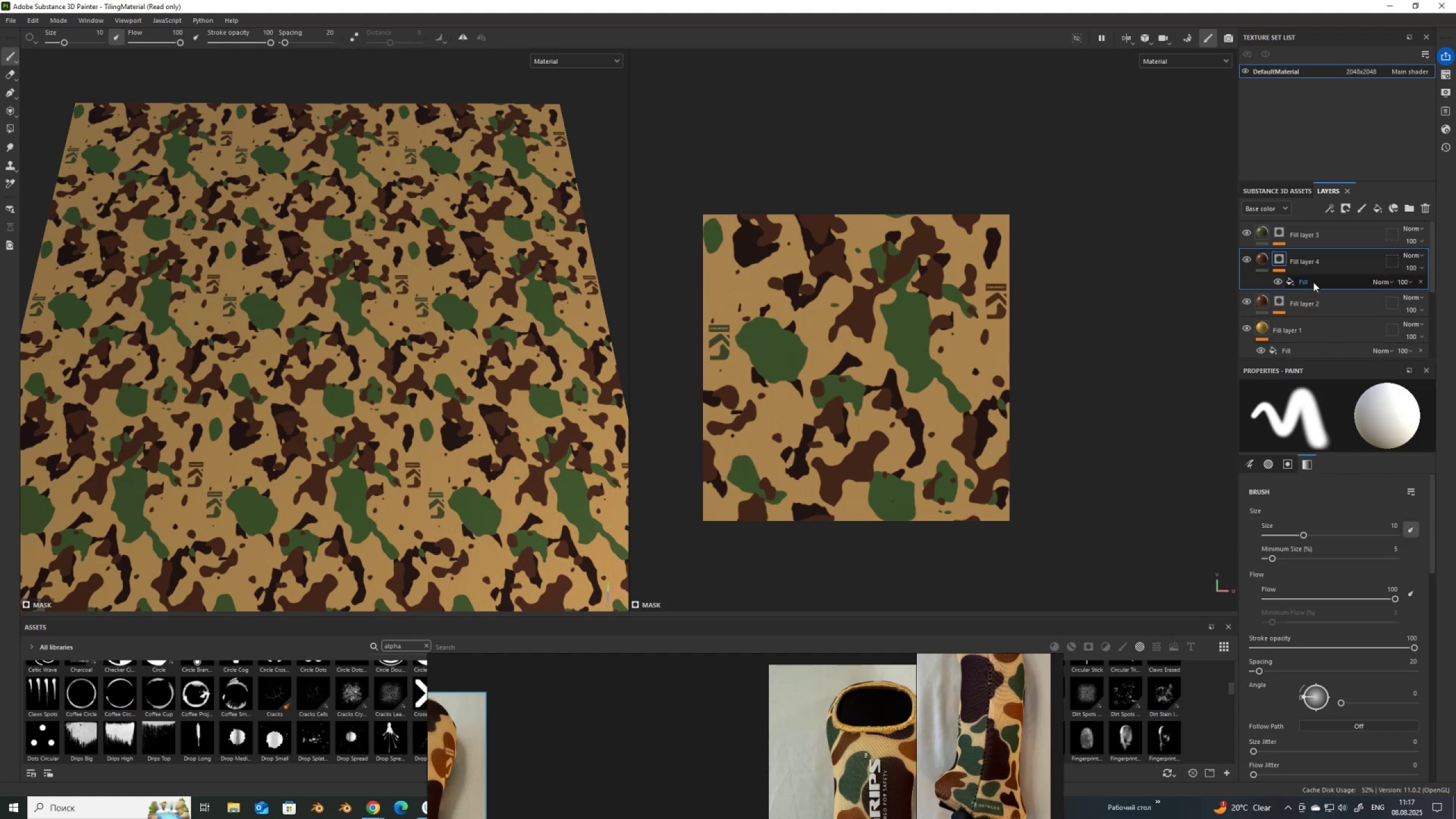 
left_click([1313, 282])
 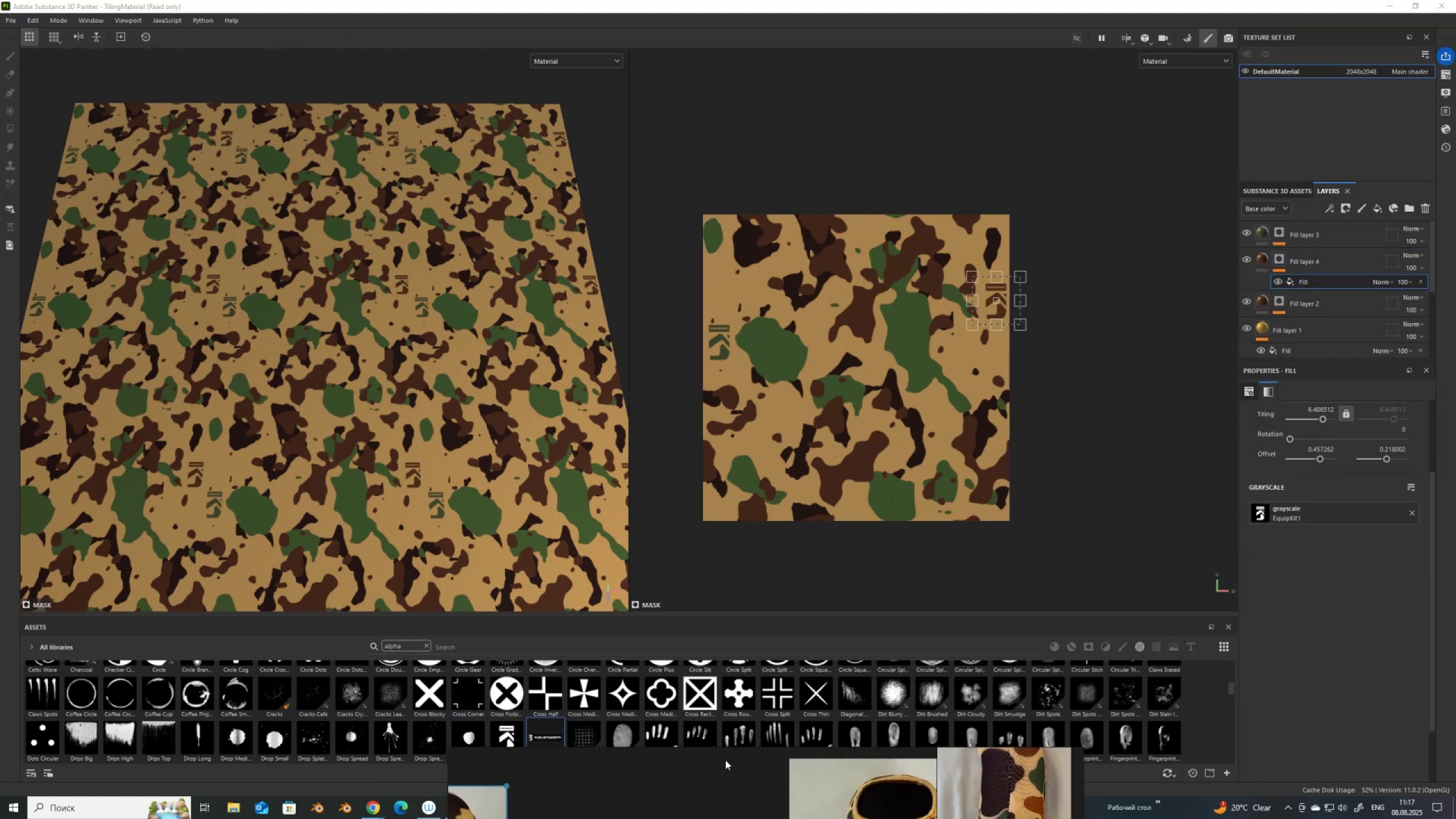 
left_click_drag(start_coordinate=[553, 736], to_coordinate=[1329, 506])
 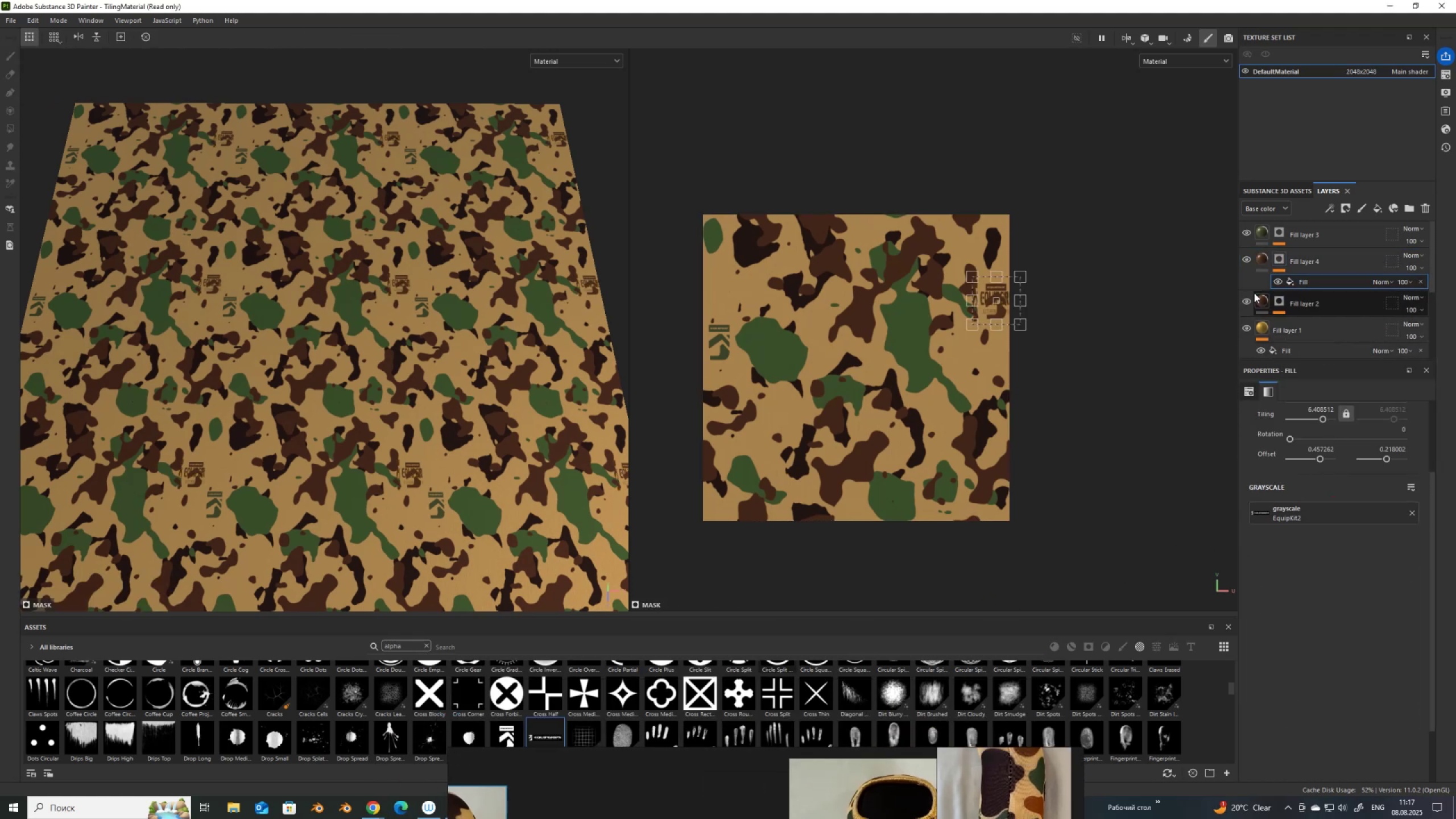 
scroll: coordinate [996, 270], scroll_direction: up, amount: 6.0
 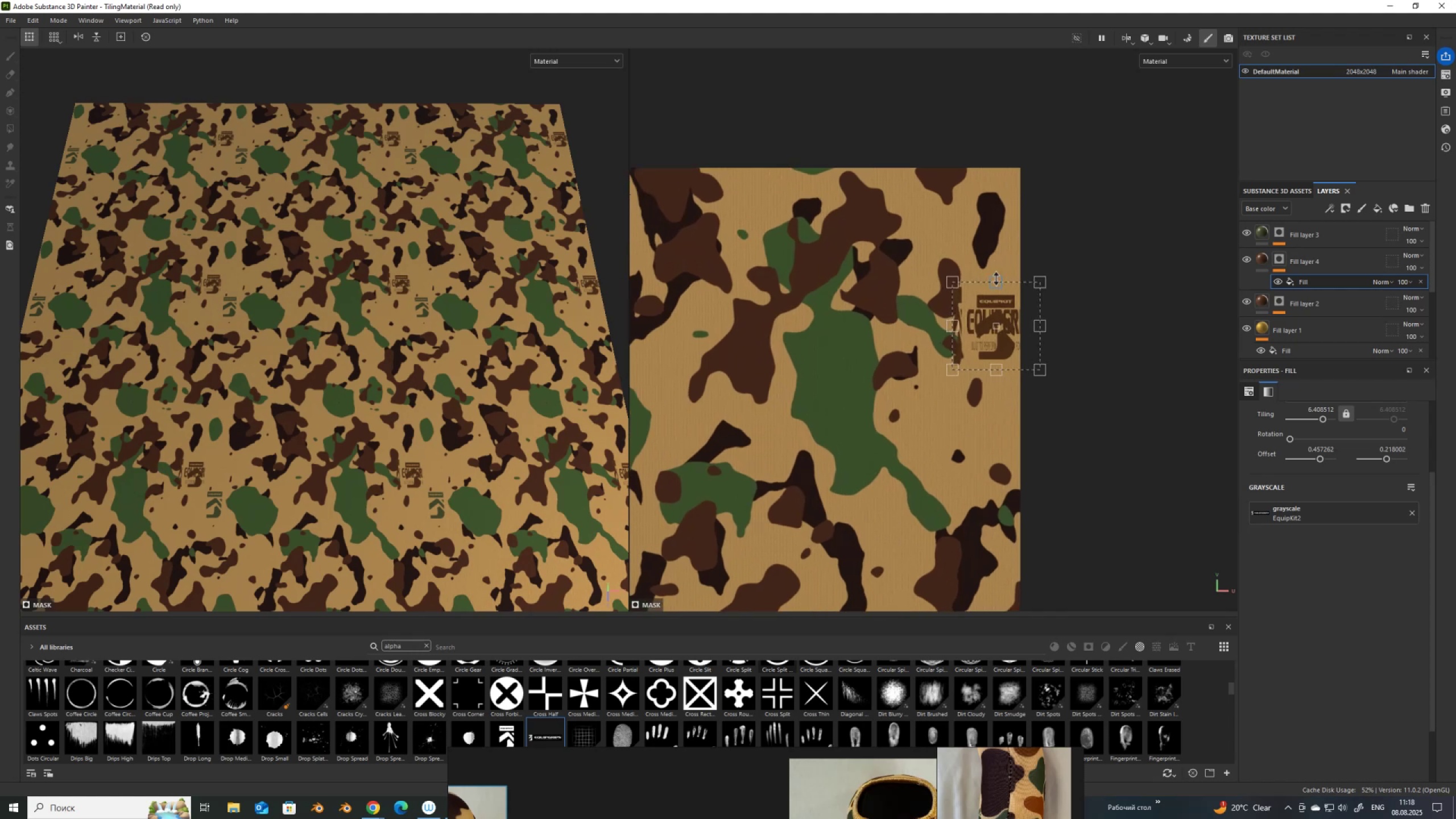 
left_click_drag(start_coordinate=[996, 279], to_coordinate=[990, 323])
 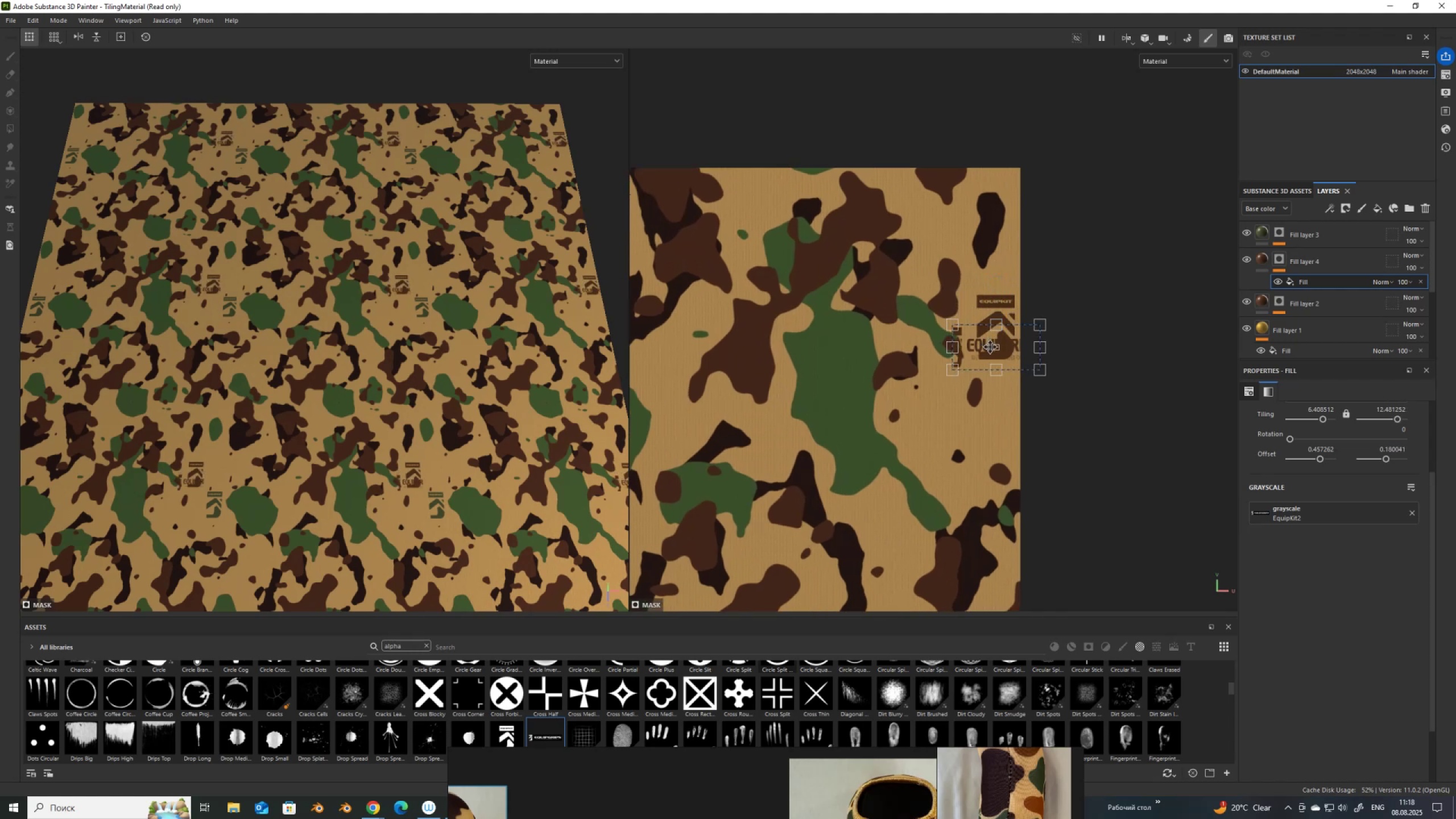 
left_click_drag(start_coordinate=[990, 348], to_coordinate=[956, 425])
 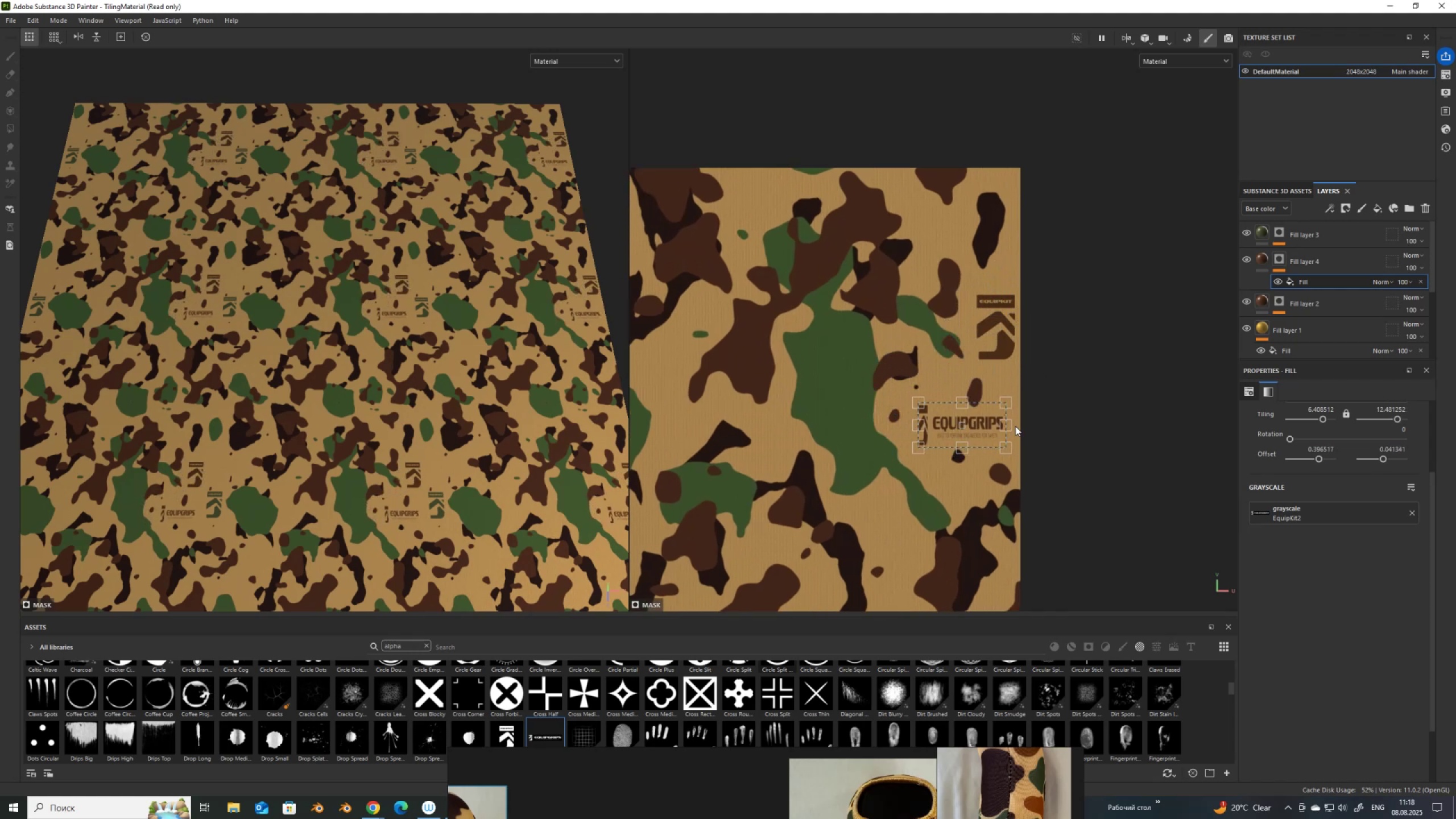 
scroll: coordinate [1006, 423], scroll_direction: up, amount: 5.0
 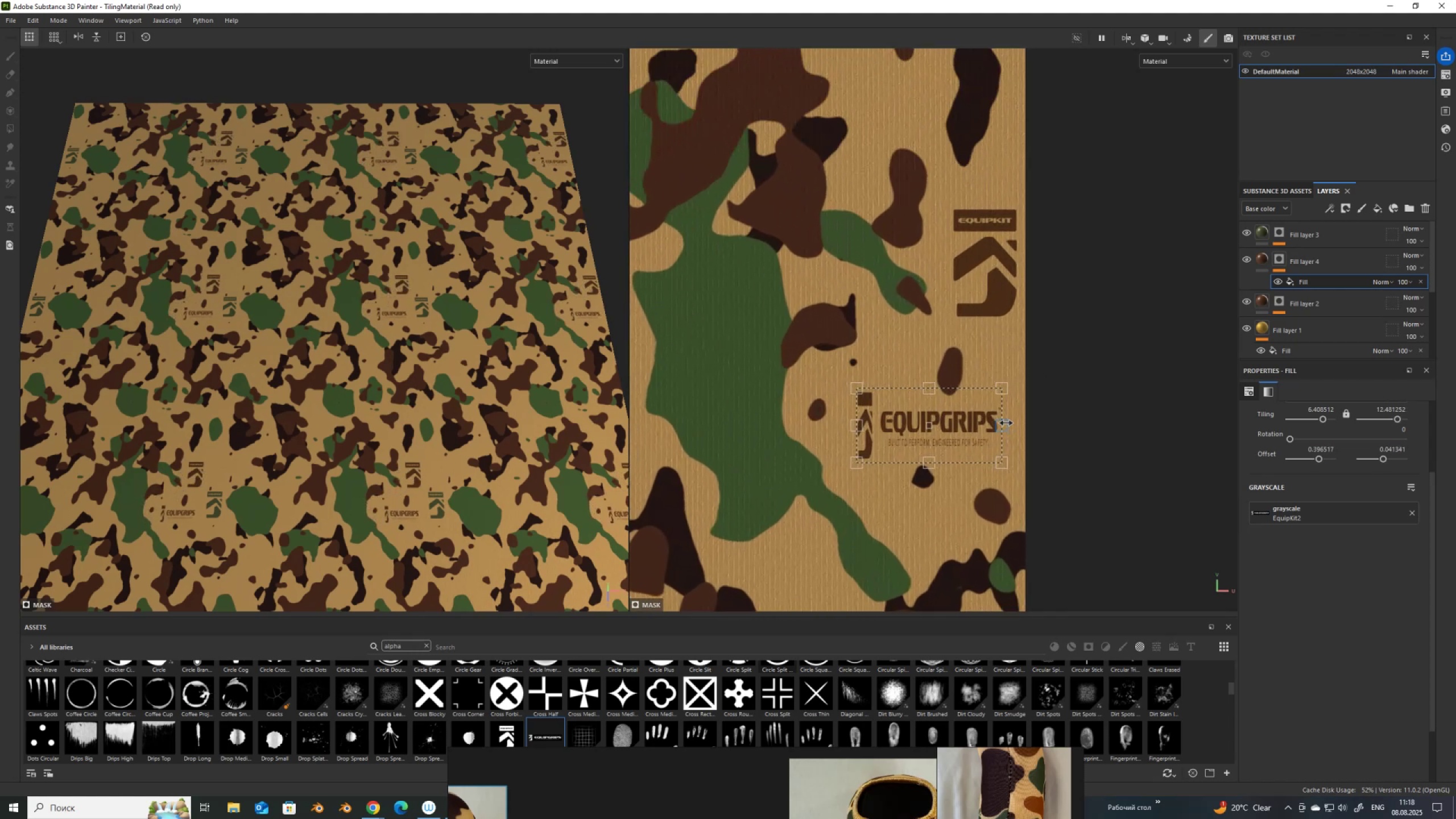 
left_click_drag(start_coordinate=[1006, 423], to_coordinate=[1033, 431])
 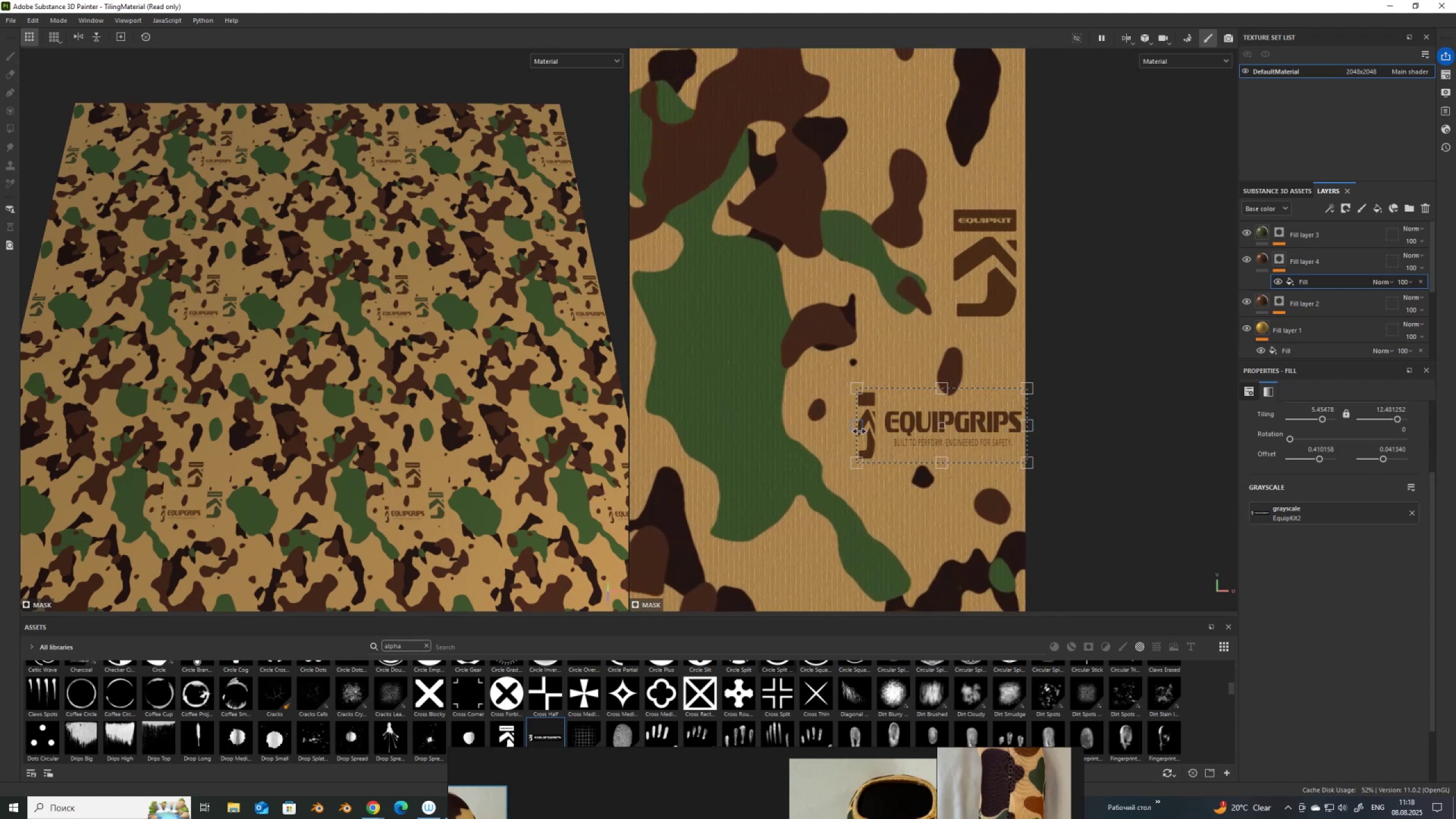 
left_click_drag(start_coordinate=[857, 427], to_coordinate=[826, 427])
 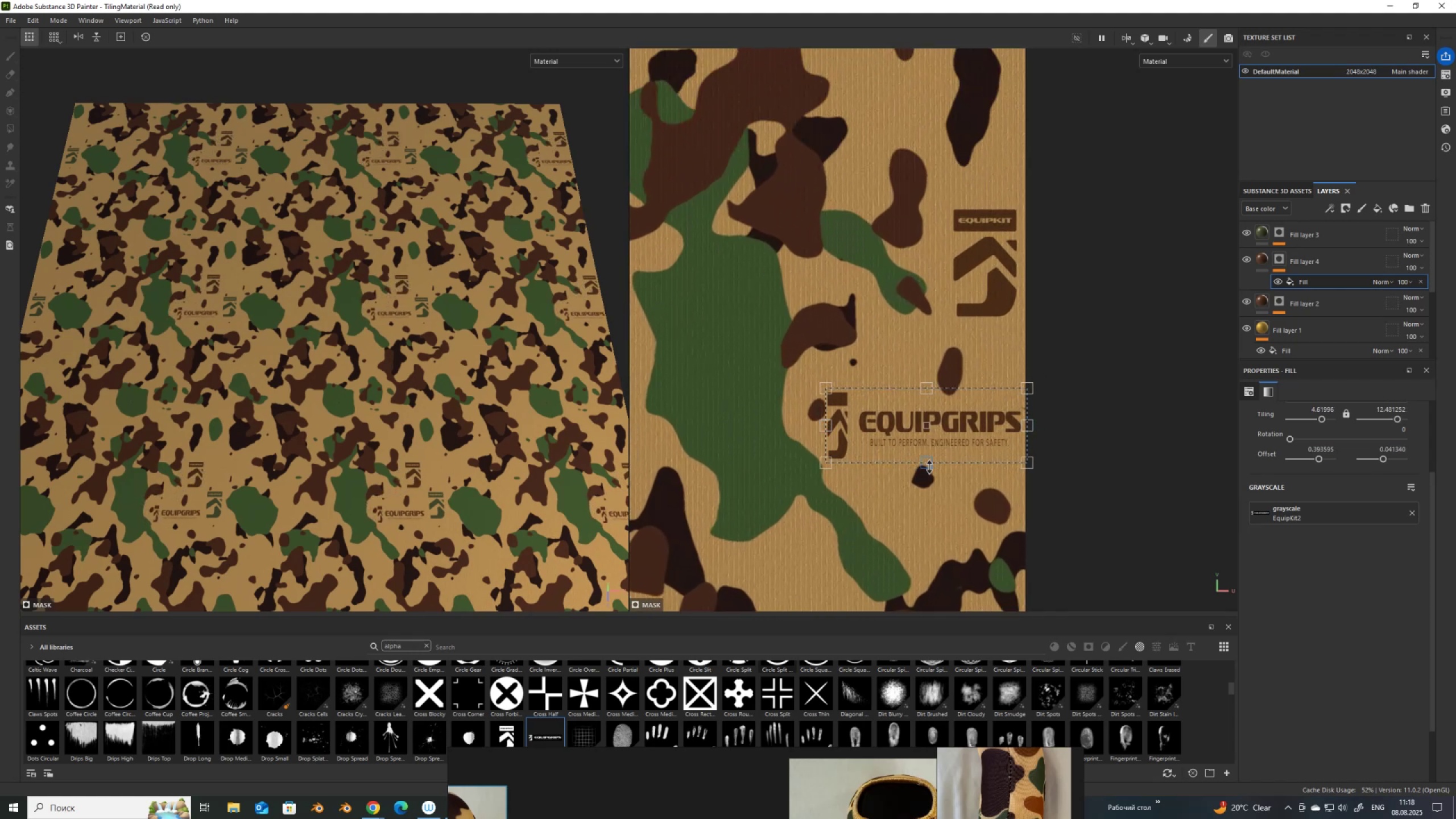 
left_click_drag(start_coordinate=[929, 465], to_coordinate=[925, 433])
 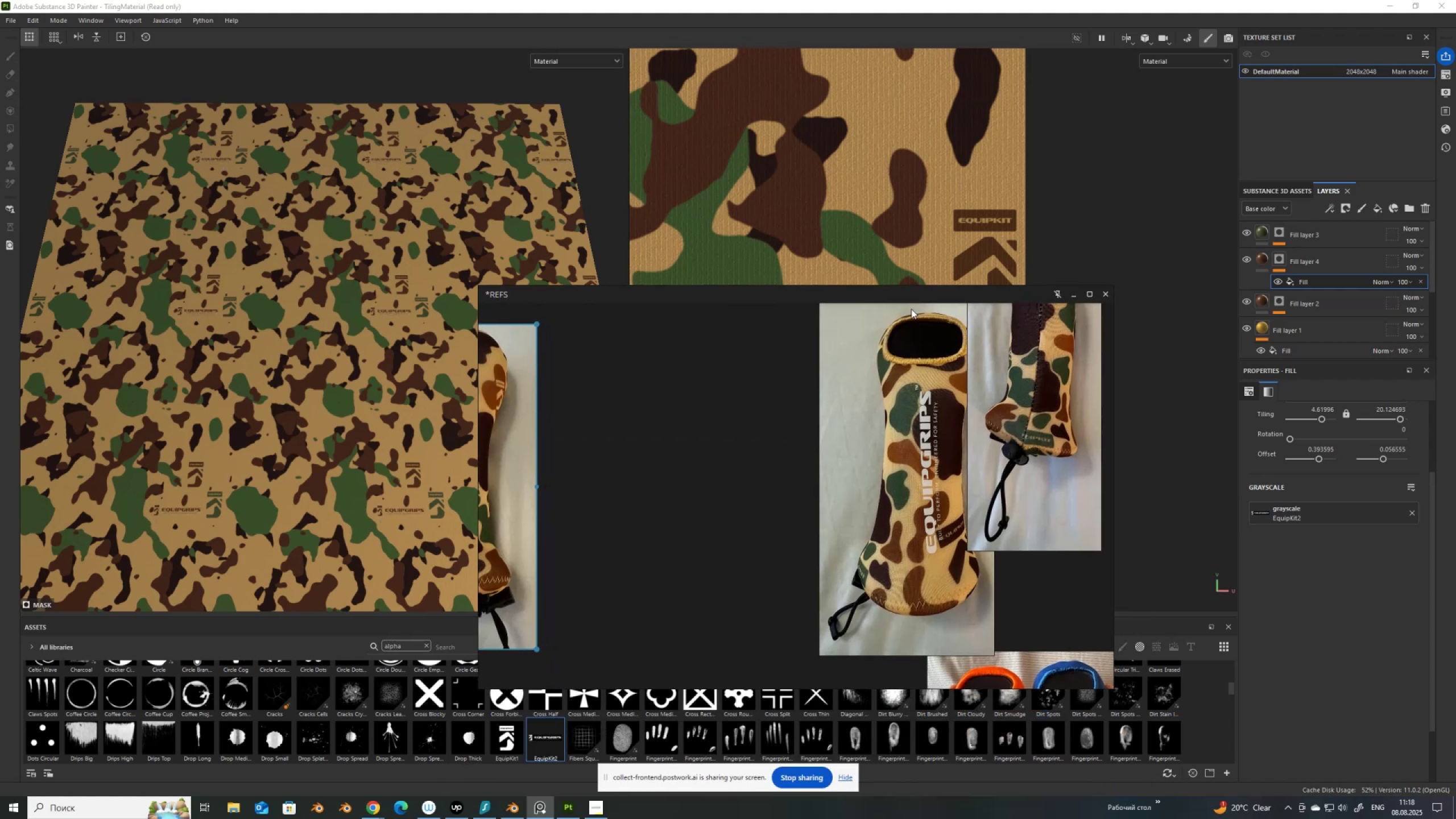 
scroll: coordinate [937, 495], scroll_direction: up, amount: 2.0
 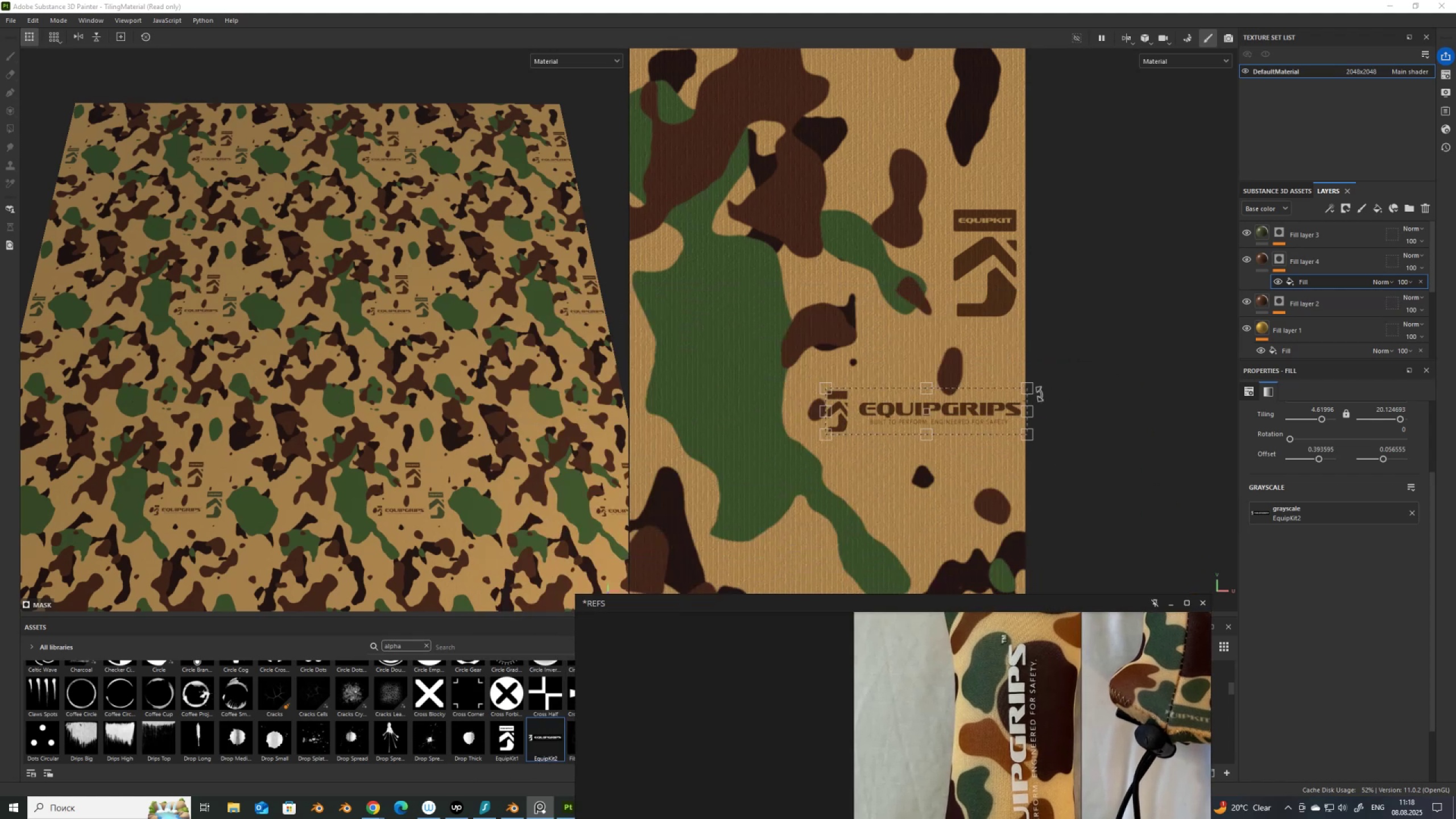 
left_click_drag(start_coordinate=[1041, 383], to_coordinate=[1015, 333])
 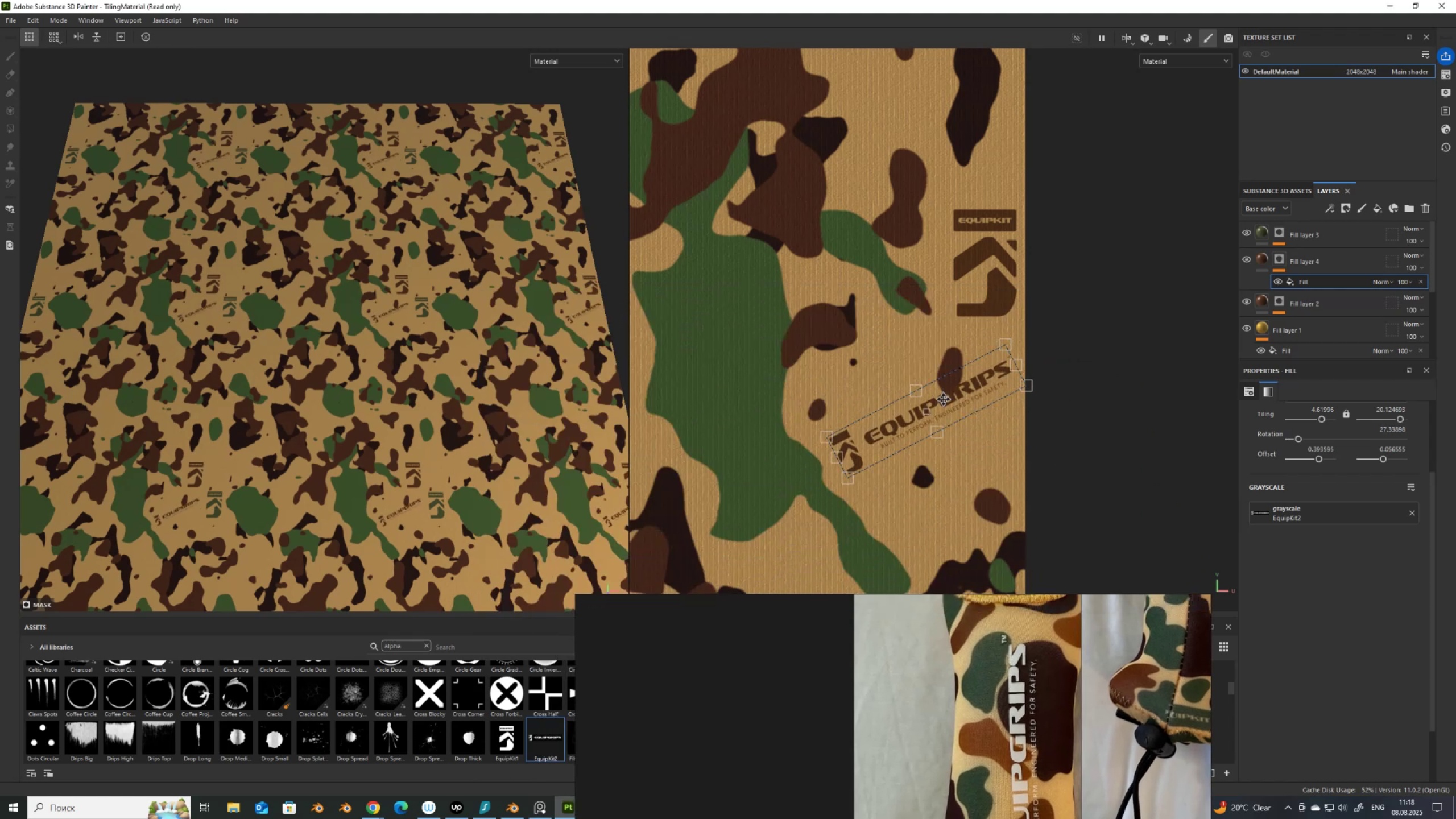 
left_click_drag(start_coordinate=[945, 401], to_coordinate=[938, 417])
 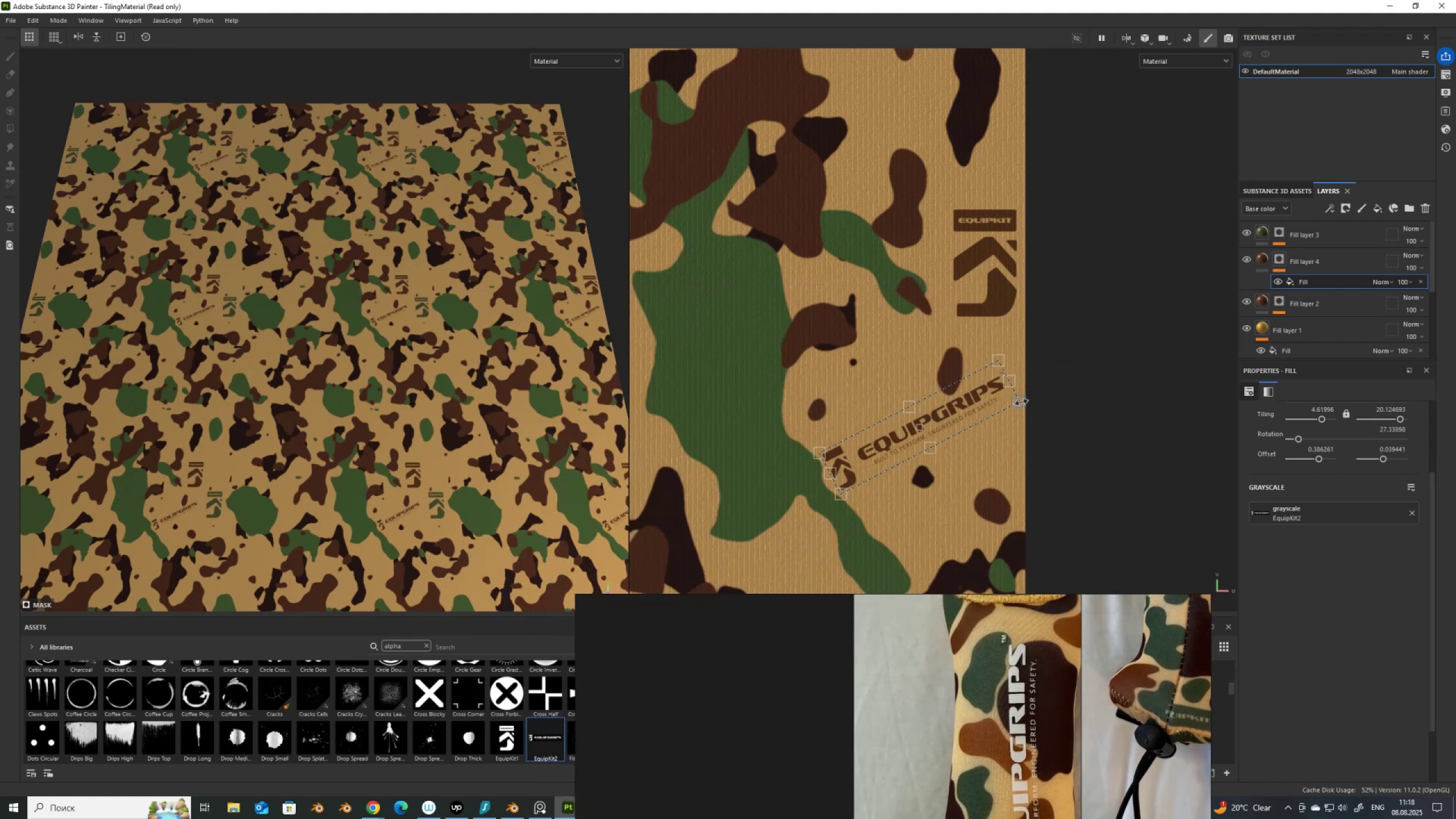 
left_click_drag(start_coordinate=[1023, 402], to_coordinate=[1045, 396])
 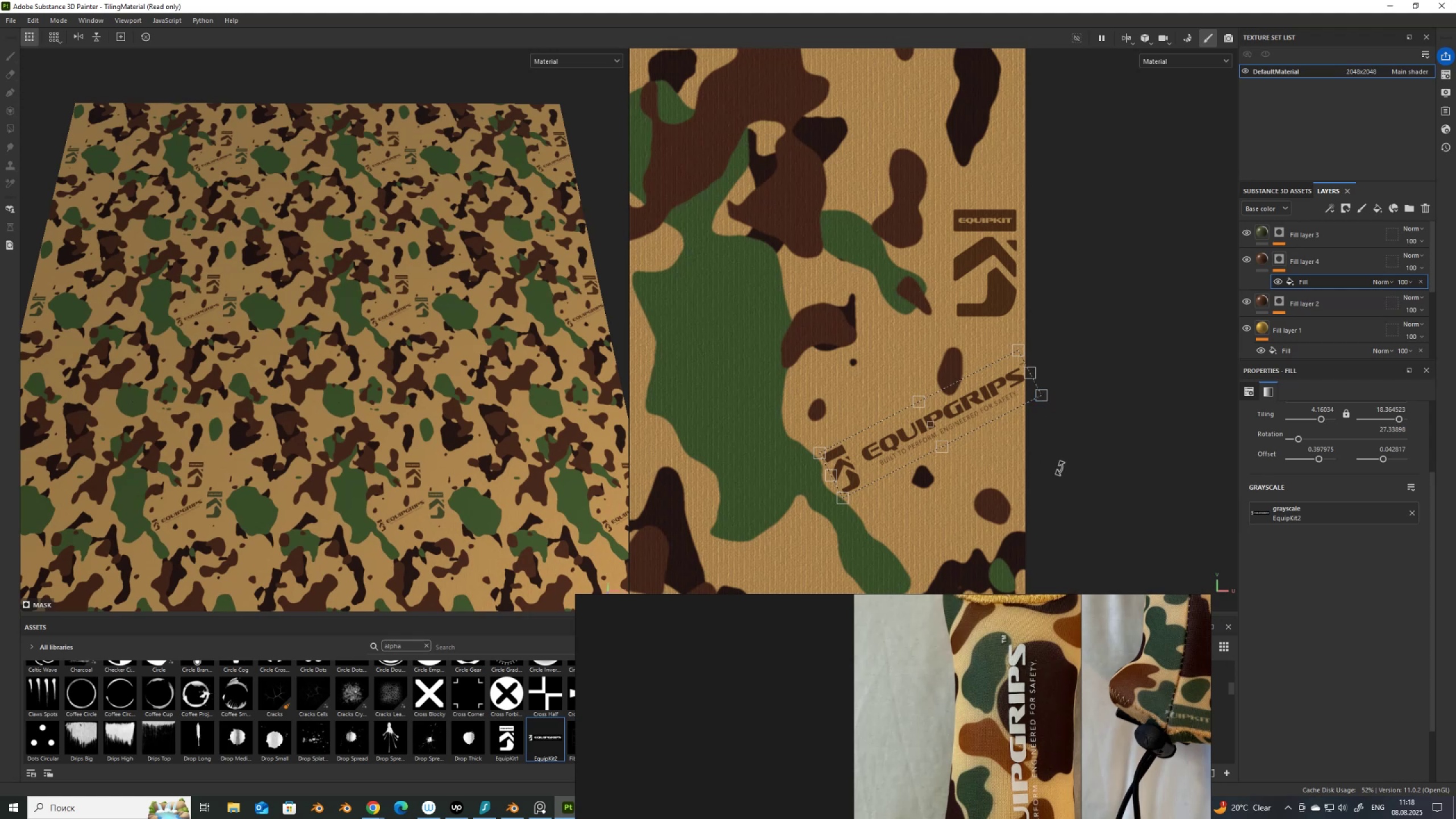 
scroll: coordinate [381, 560], scroll_direction: up, amount: 7.0
 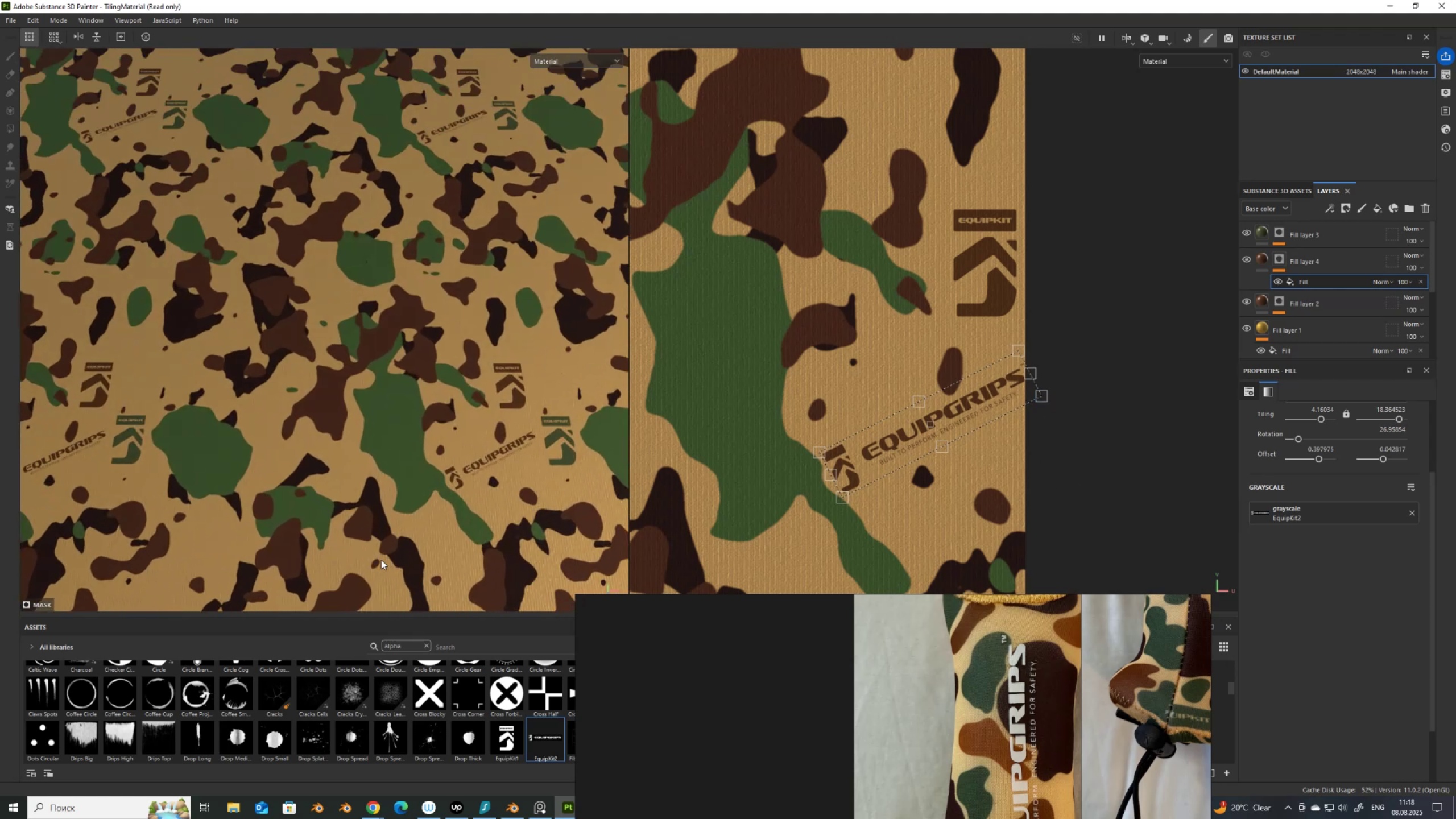 
scroll: coordinate [355, 468], scroll_direction: down, amount: 8.0
 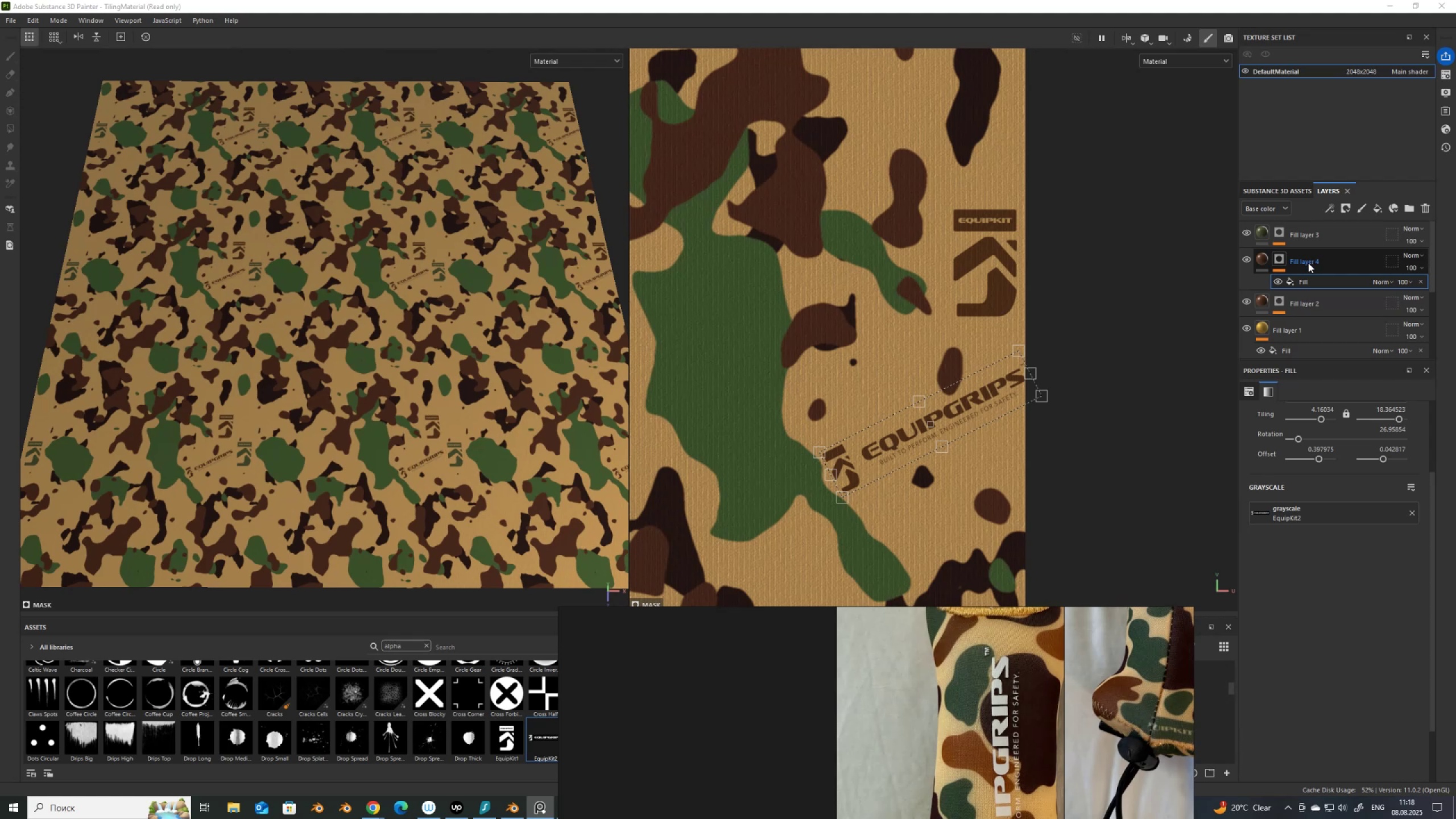 
wait(19.54)
 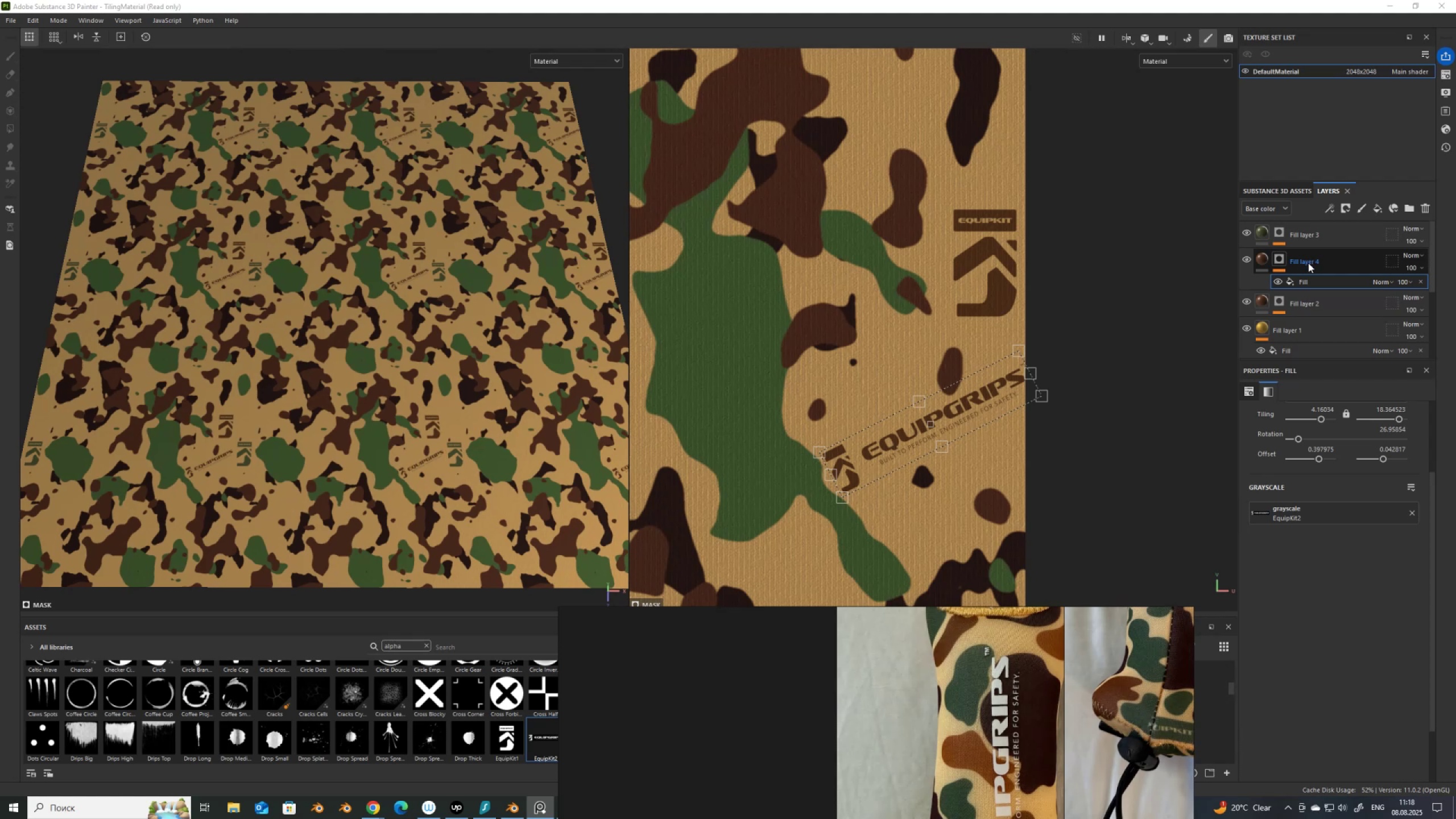 
left_click([1264, 256])
 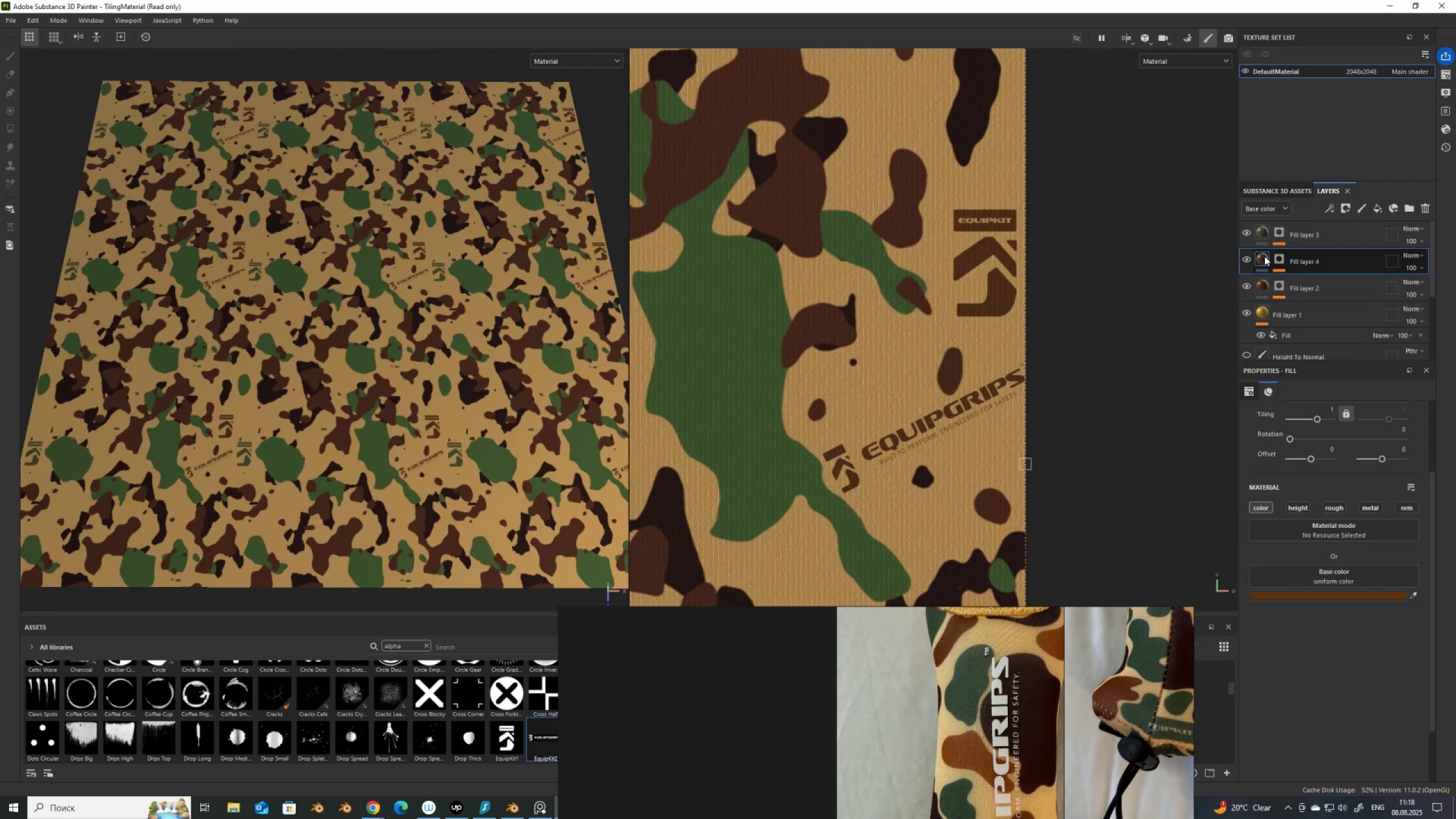 
wait(8.81)
 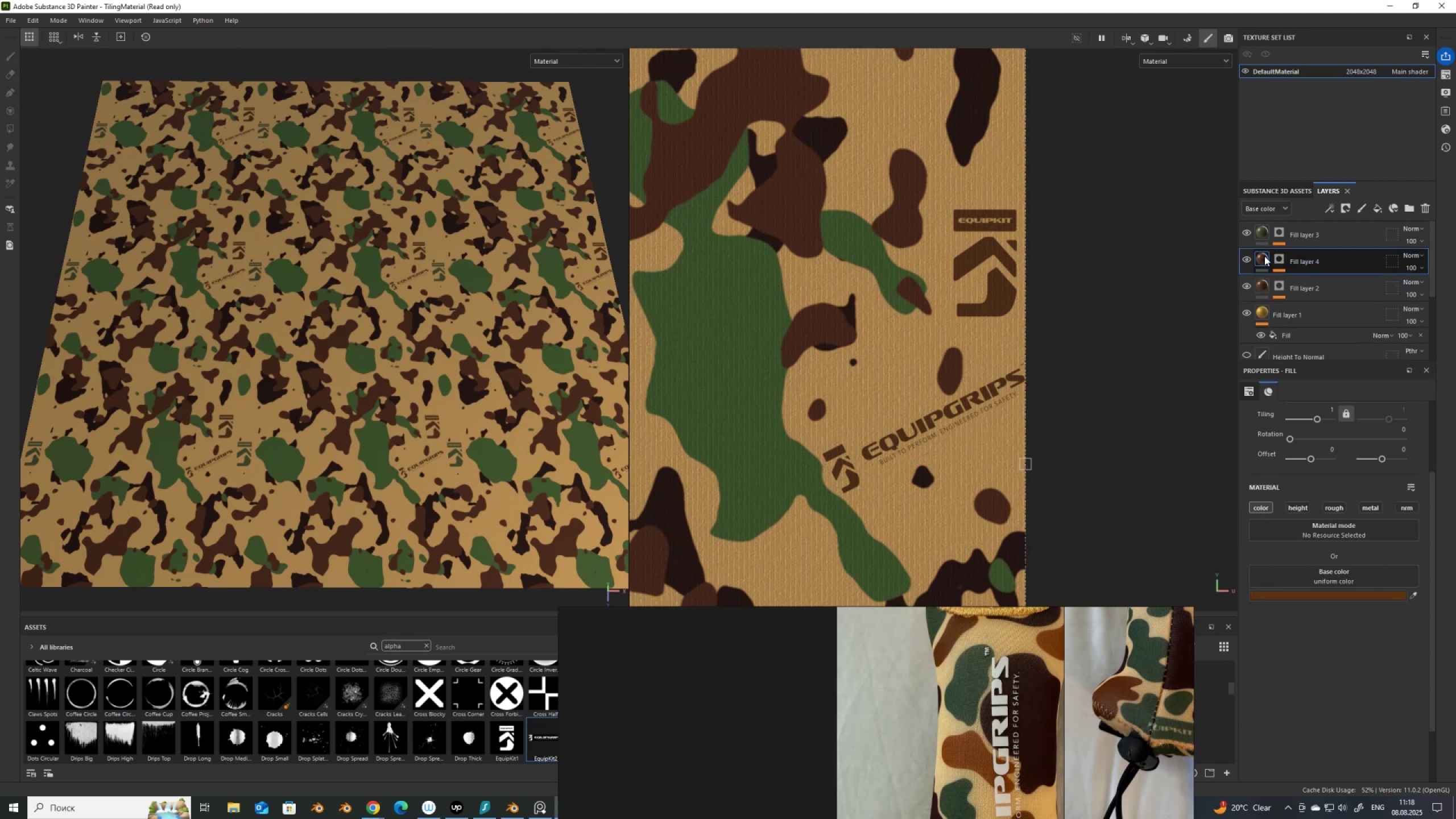 
left_click_drag(start_coordinate=[1294, 263], to_coordinate=[1301, 229])
 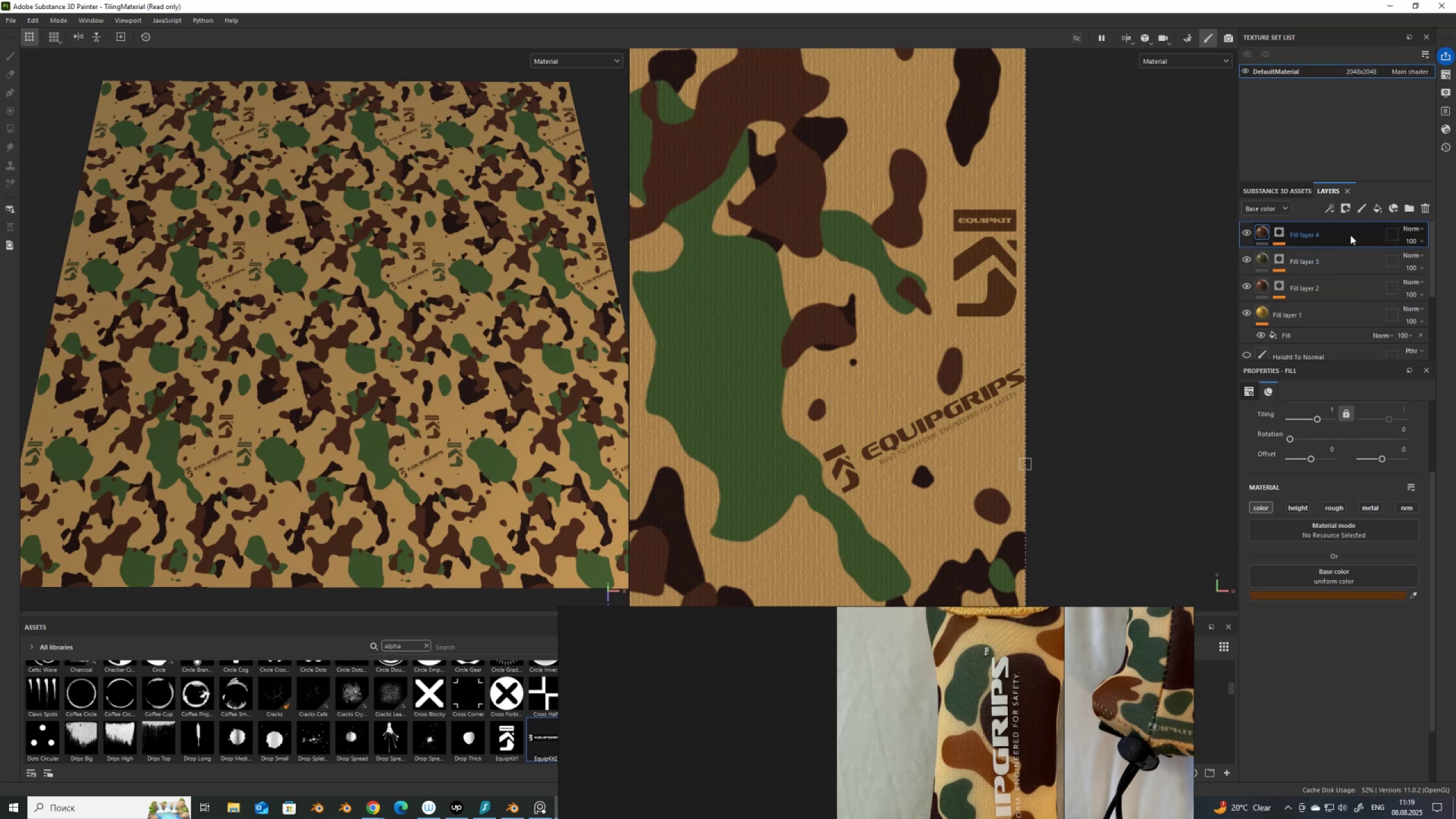 
left_click([1379, 208])
 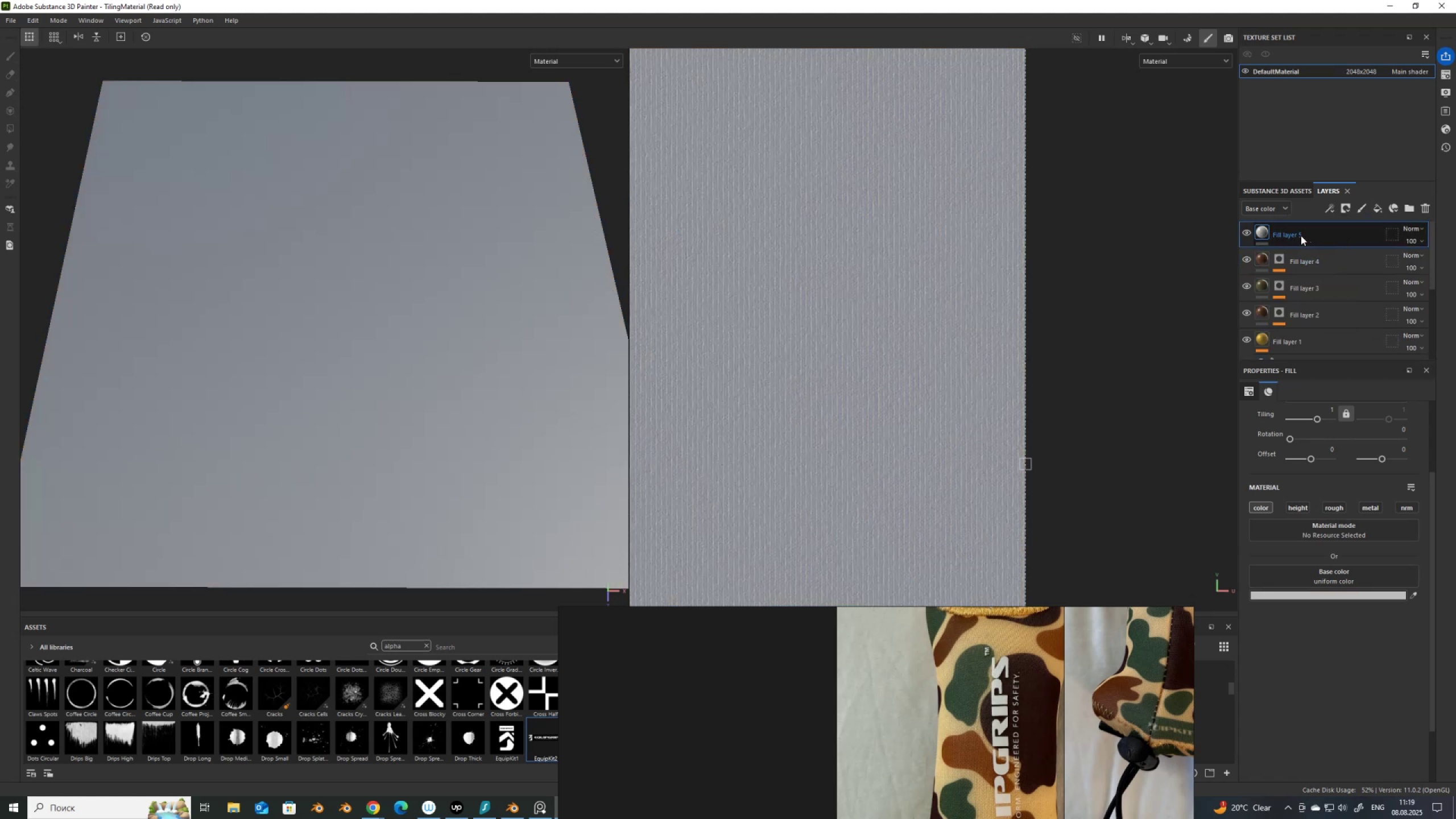 
left_click_drag(start_coordinate=[1301, 233], to_coordinate=[1303, 254])
 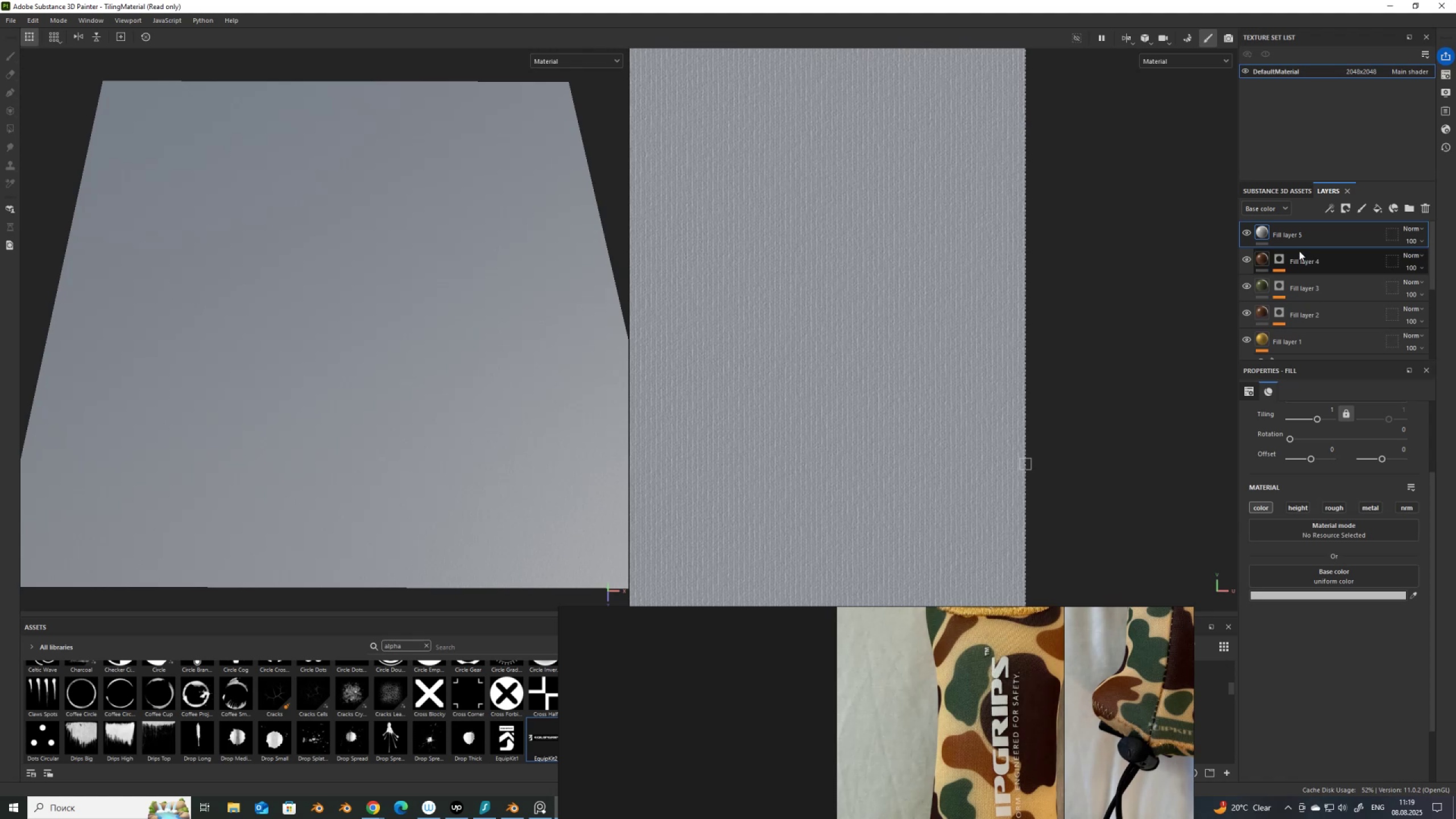 
left_click_drag(start_coordinate=[1302, 245], to_coordinate=[1302, 274])
 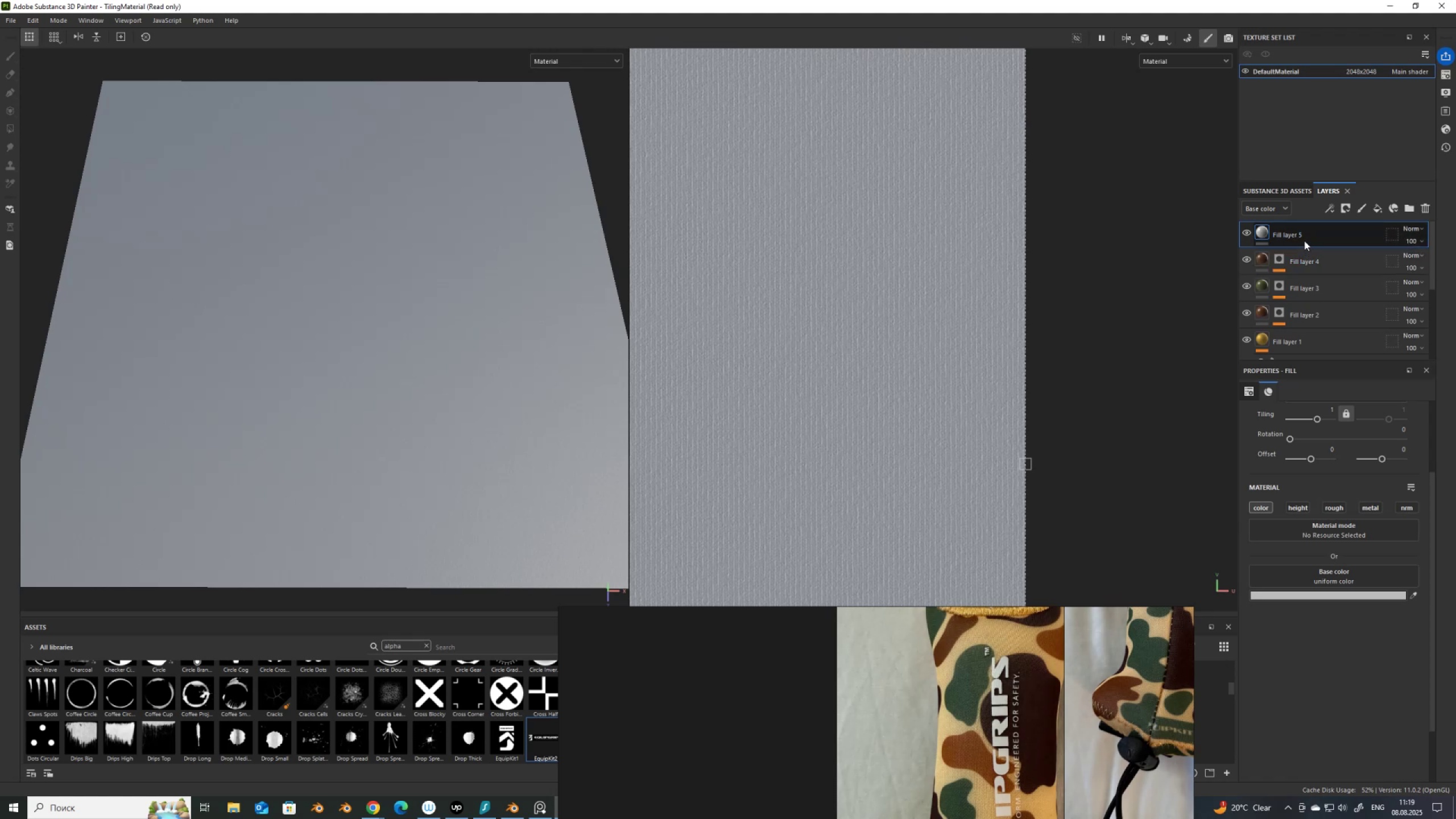 
left_click_drag(start_coordinate=[1305, 236], to_coordinate=[1302, 269])
 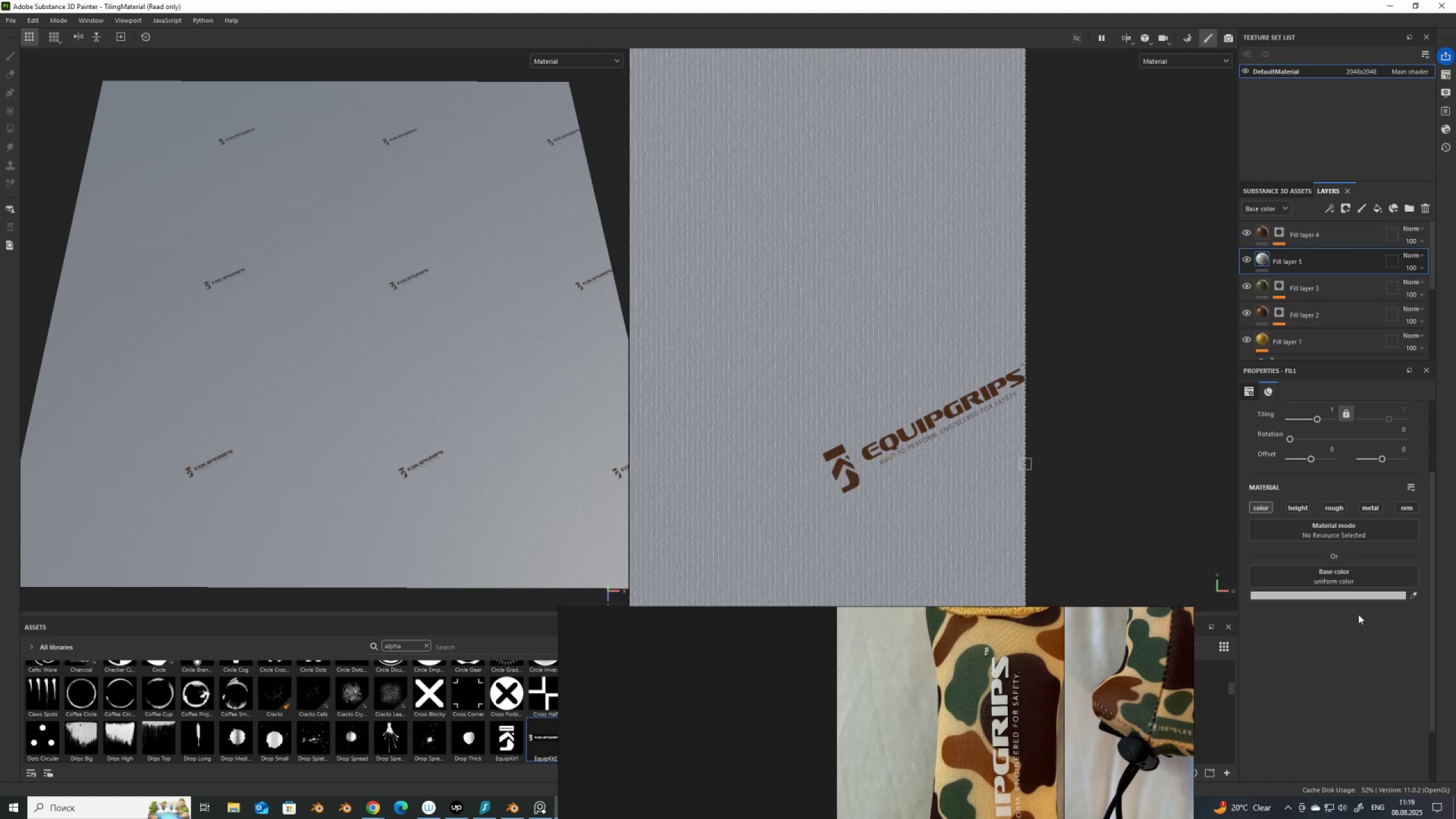 
wait(5.25)
 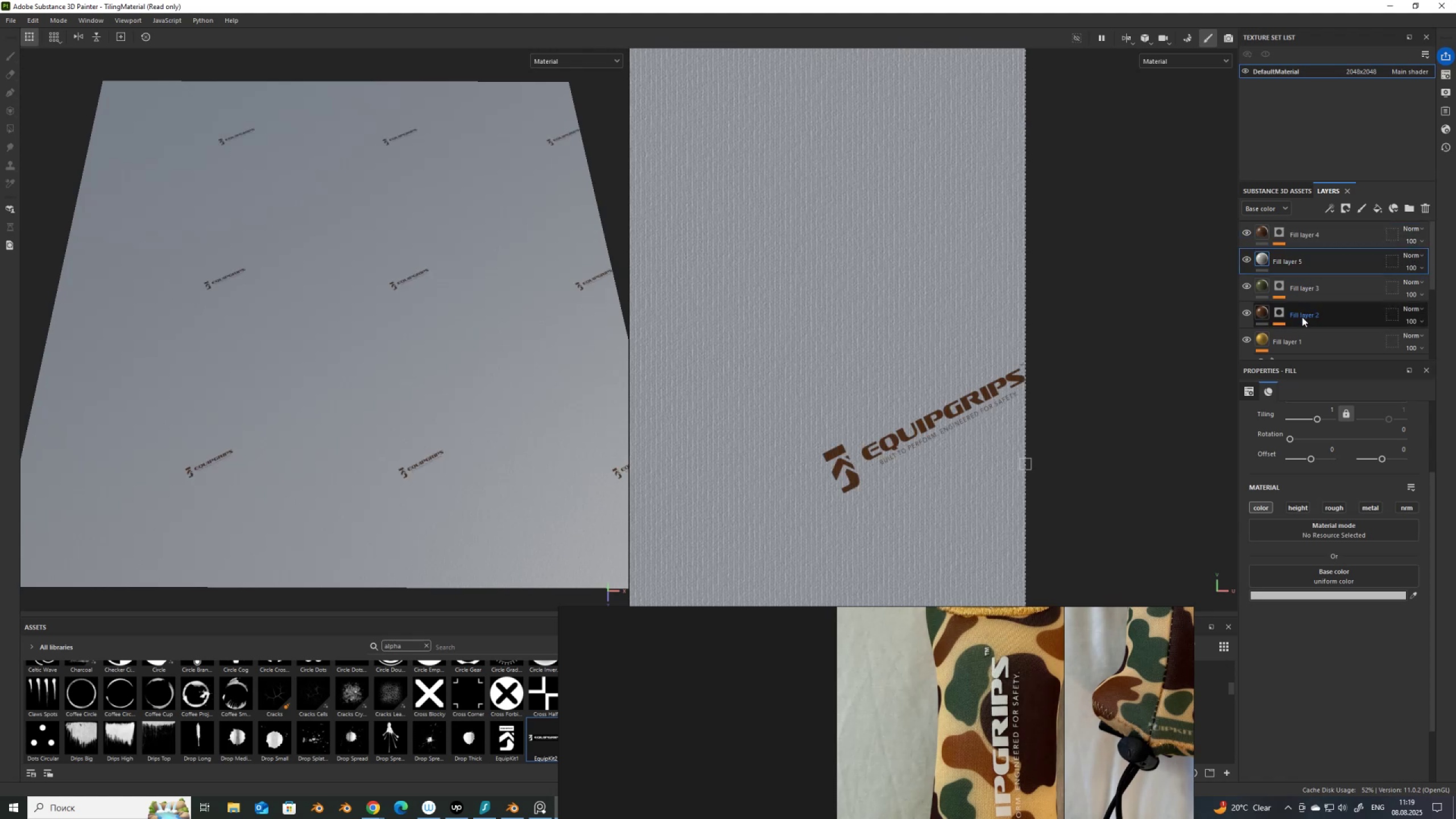 
left_click([1416, 595])
 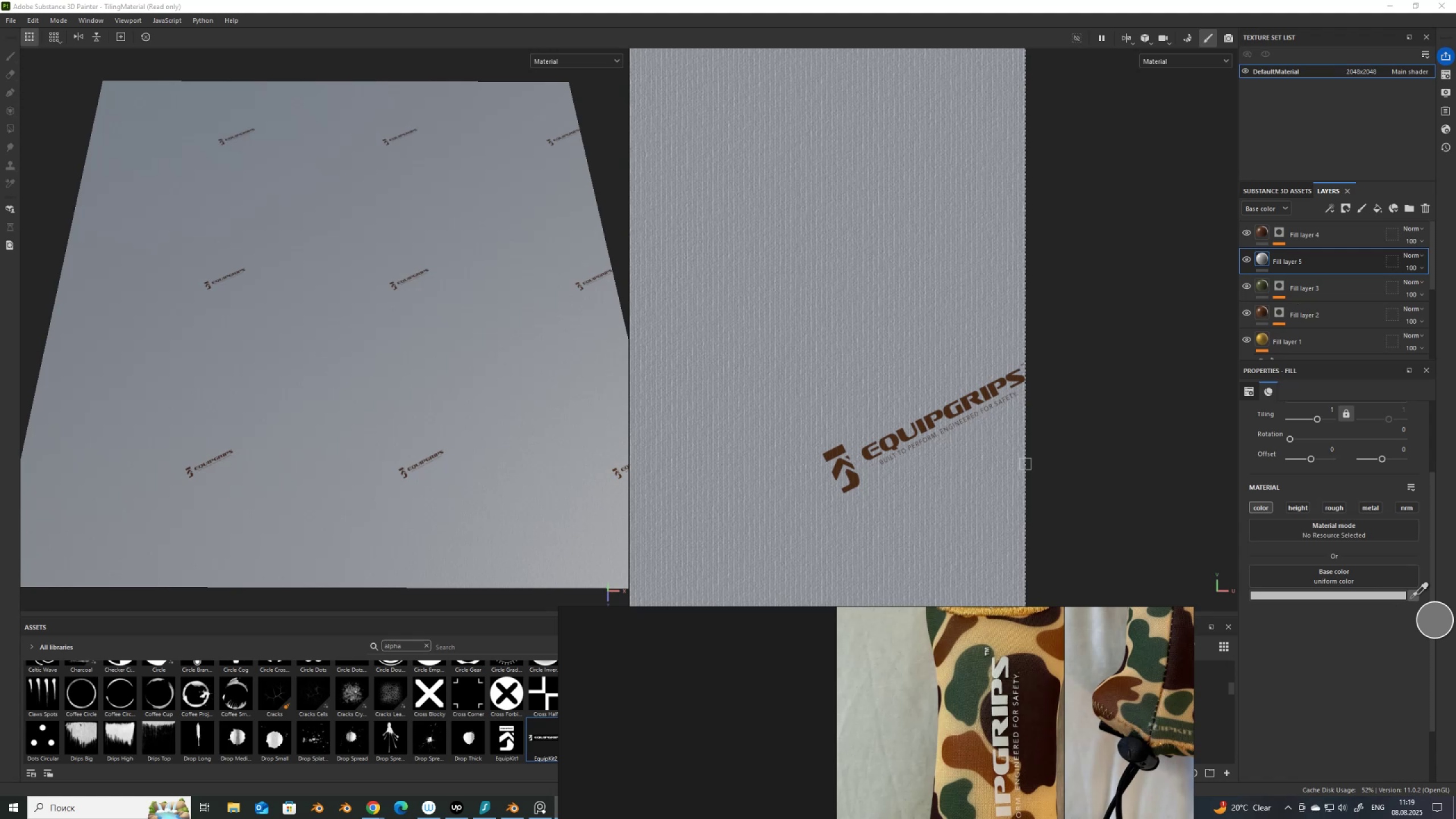 
right_click([1416, 595])
 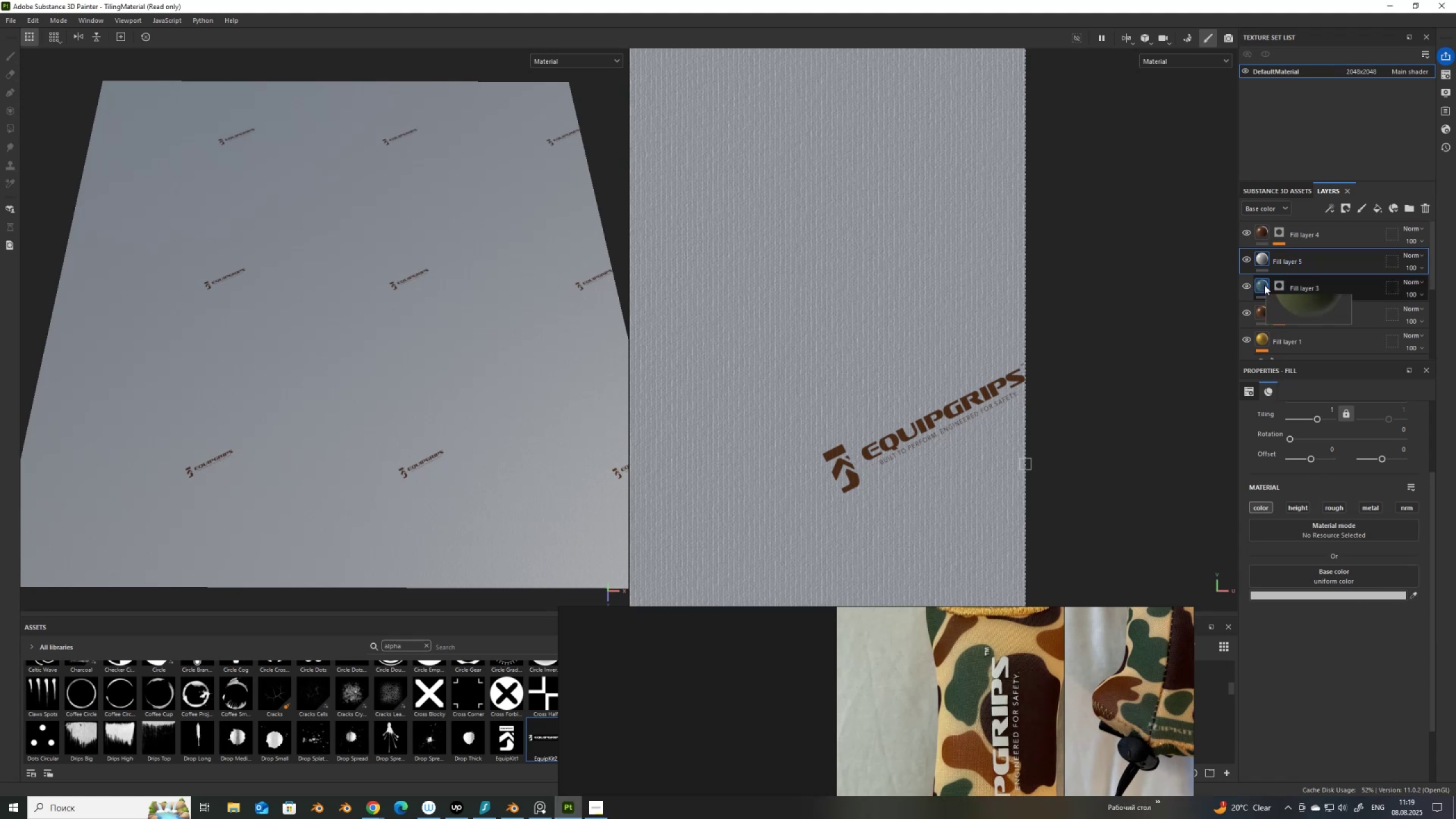 
left_click([1264, 285])
 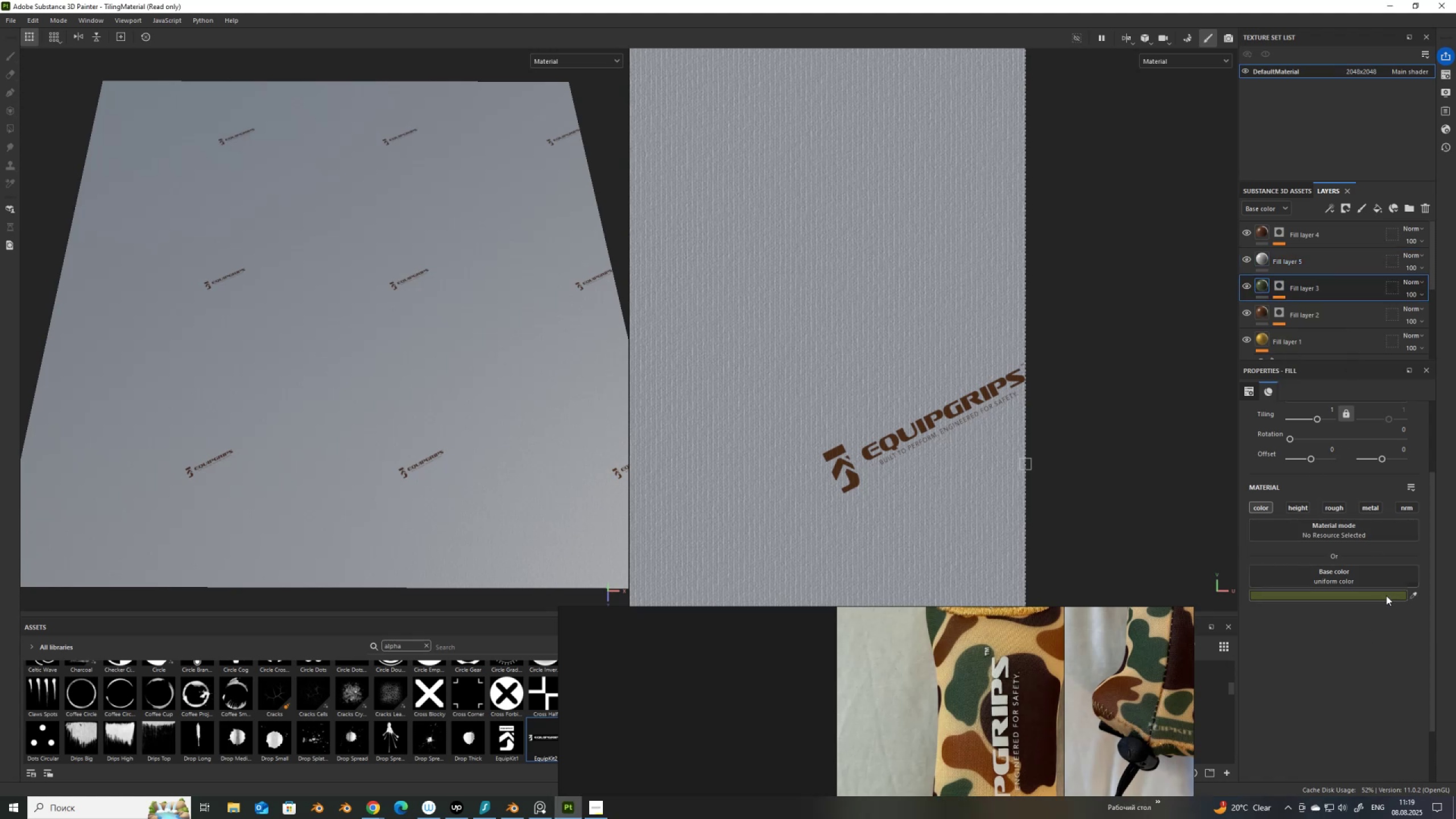 
left_click([1387, 595])
 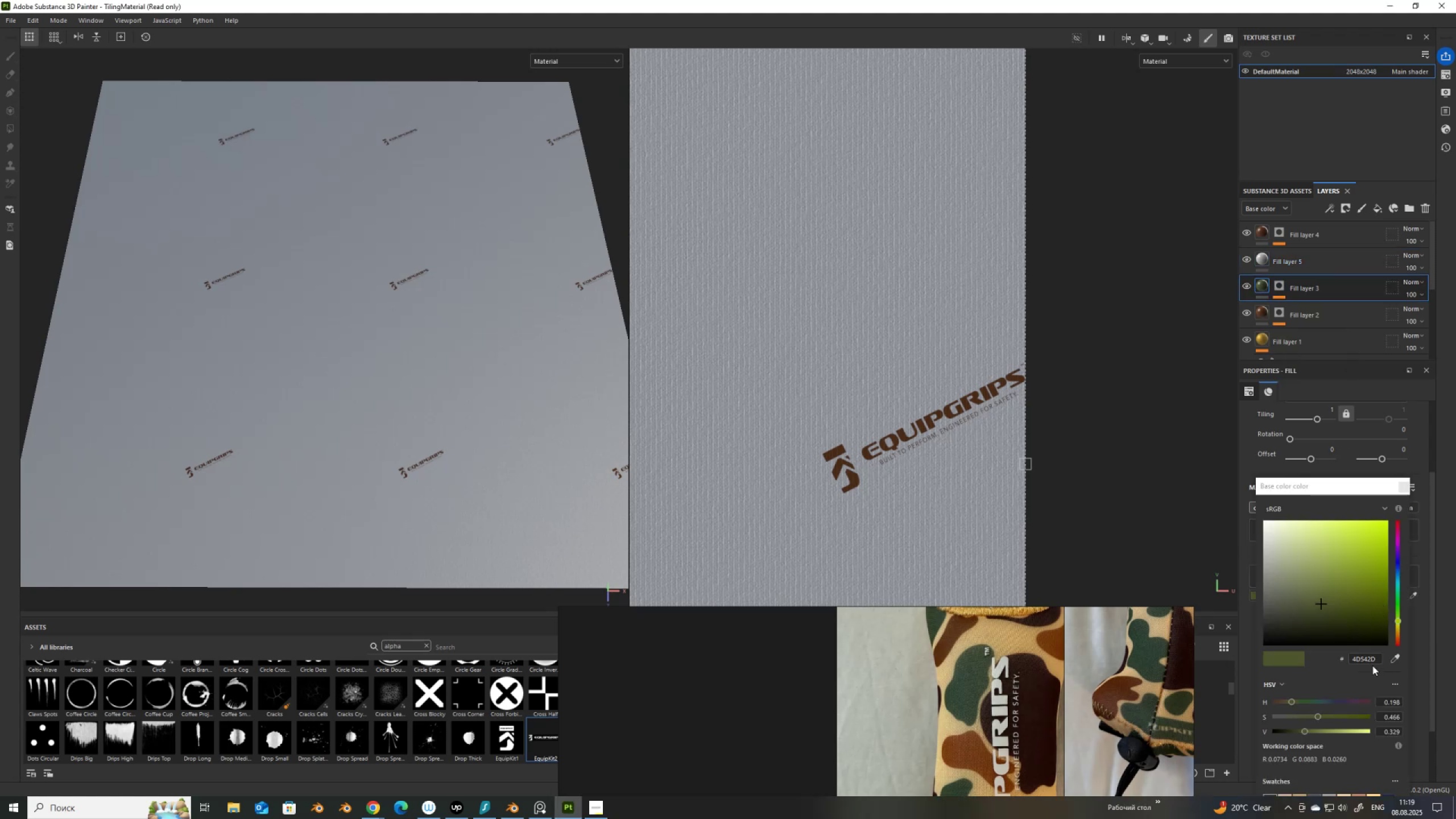 
left_click_drag(start_coordinate=[1380, 660], to_coordinate=[1341, 666])
 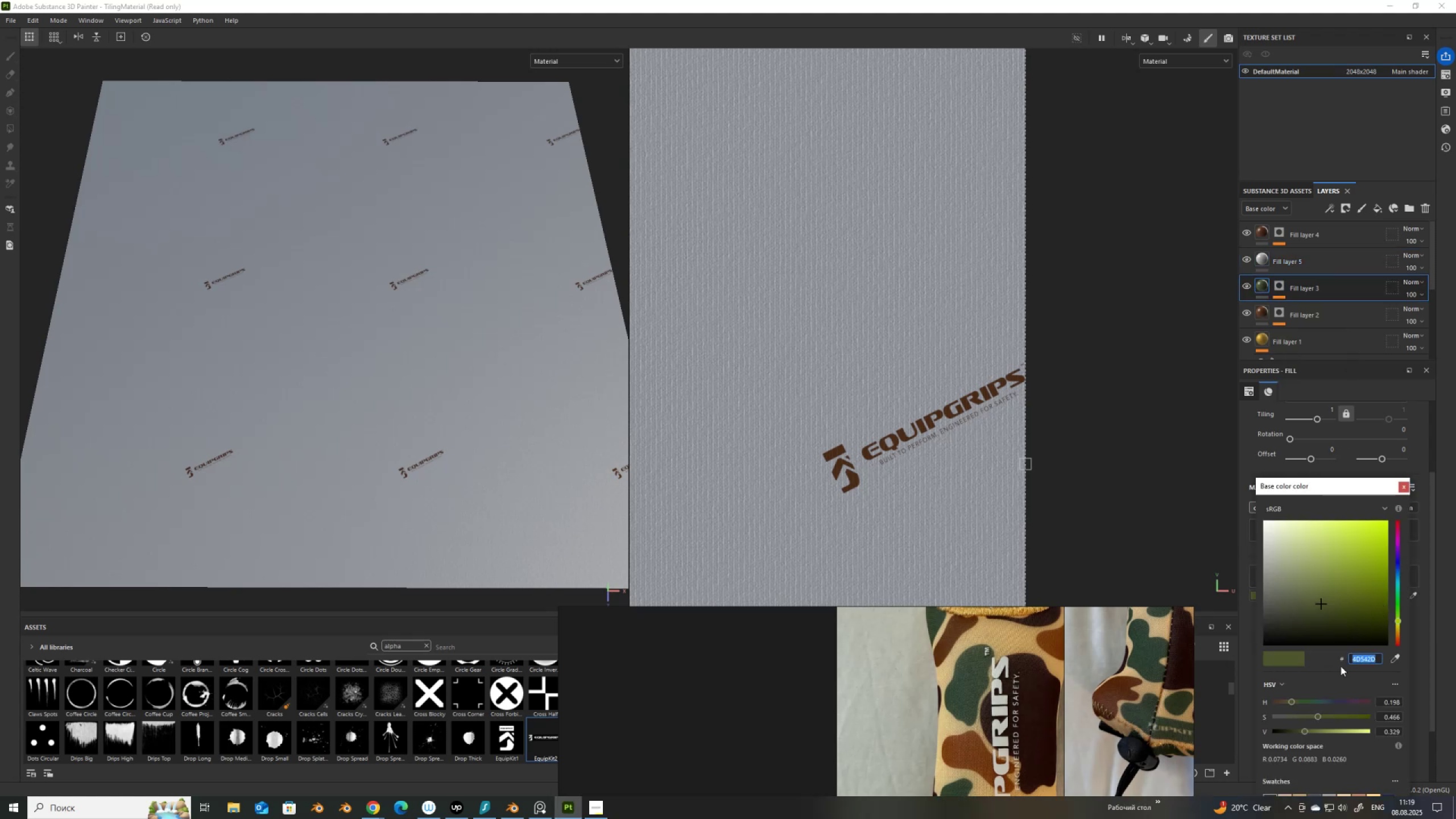 
key(Control+C)
 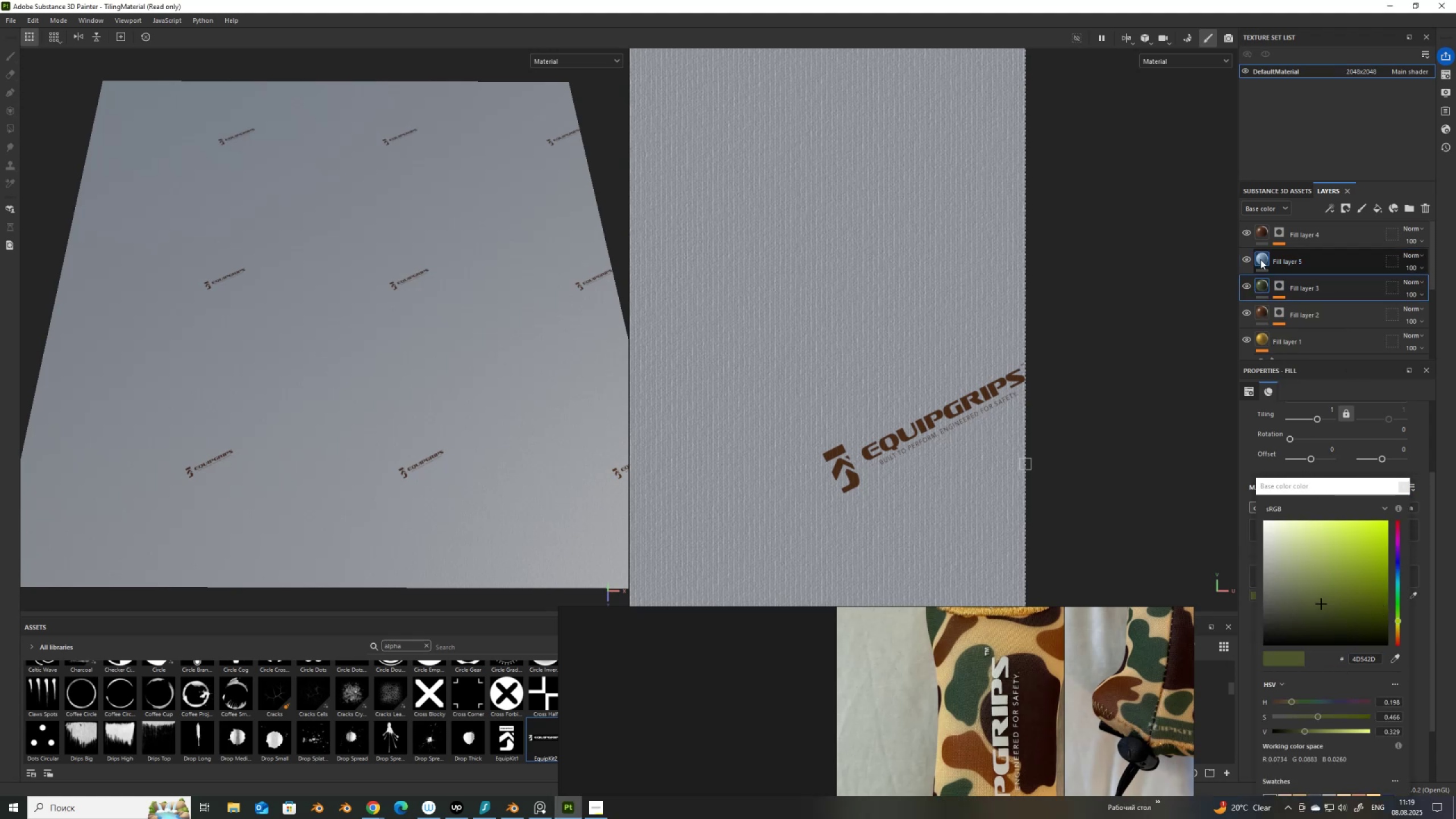 
left_click([1260, 259])
 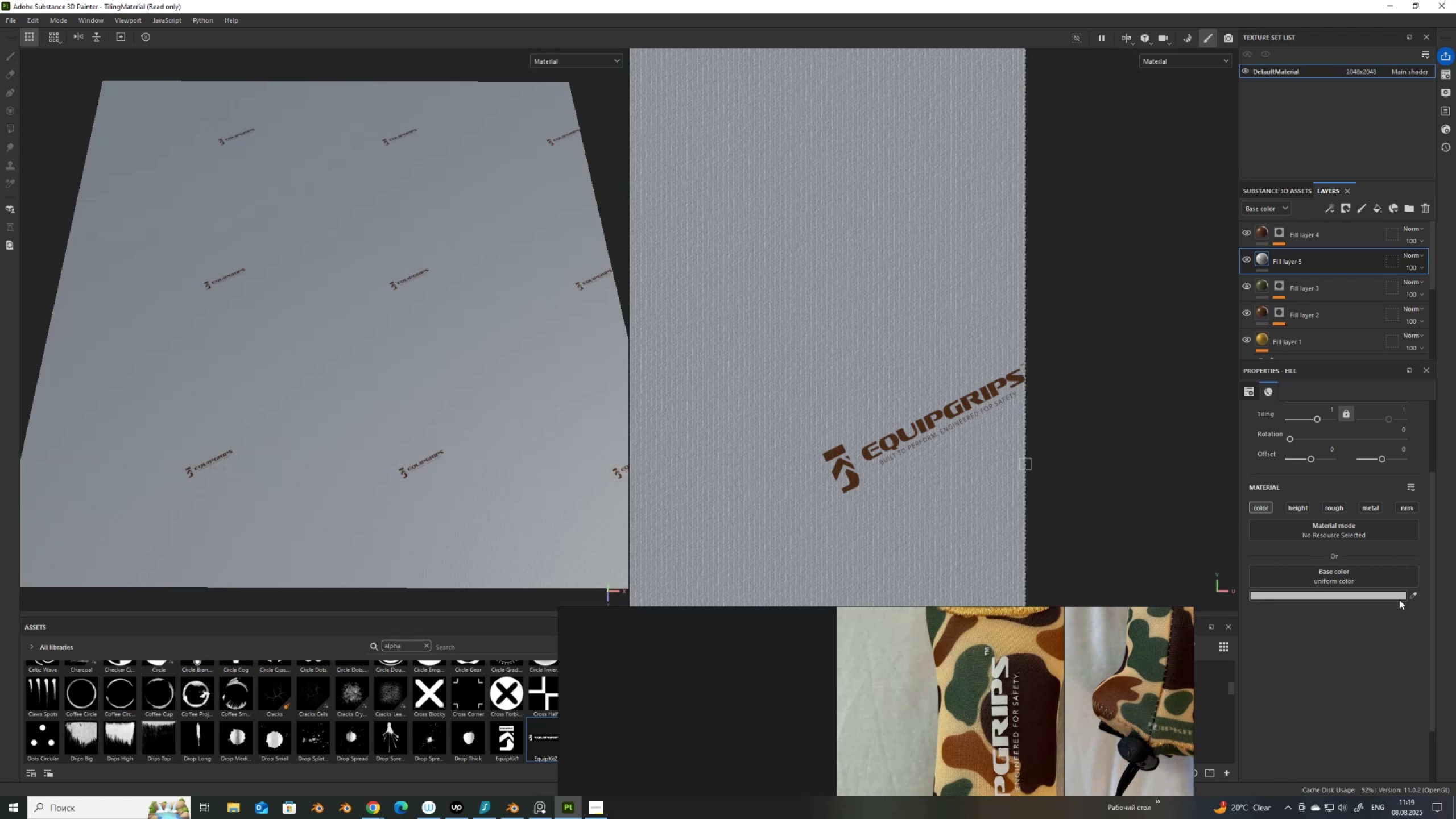 
left_click([1395, 598])
 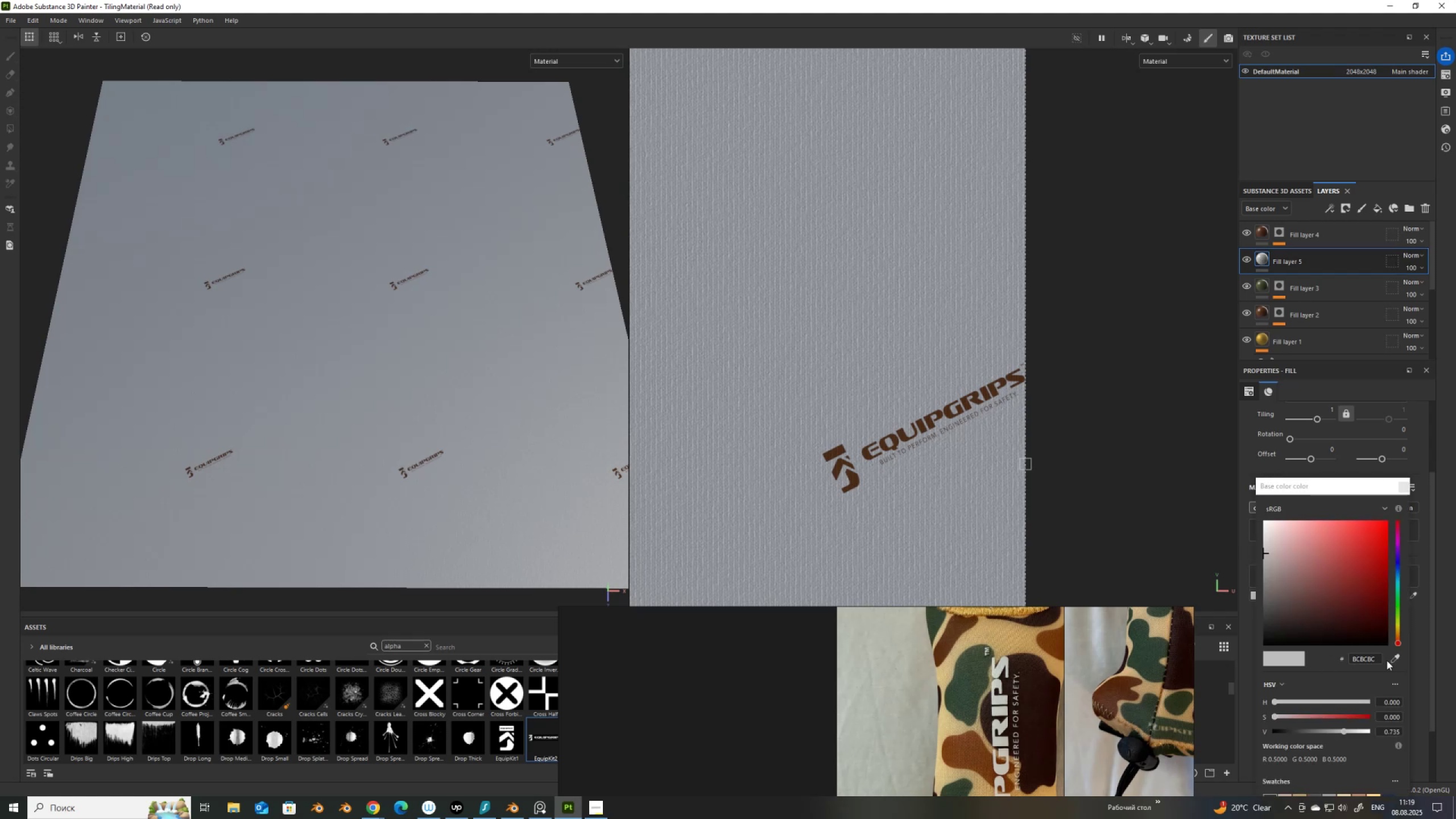 
left_click_drag(start_coordinate=[1376, 661], to_coordinate=[1310, 662])
 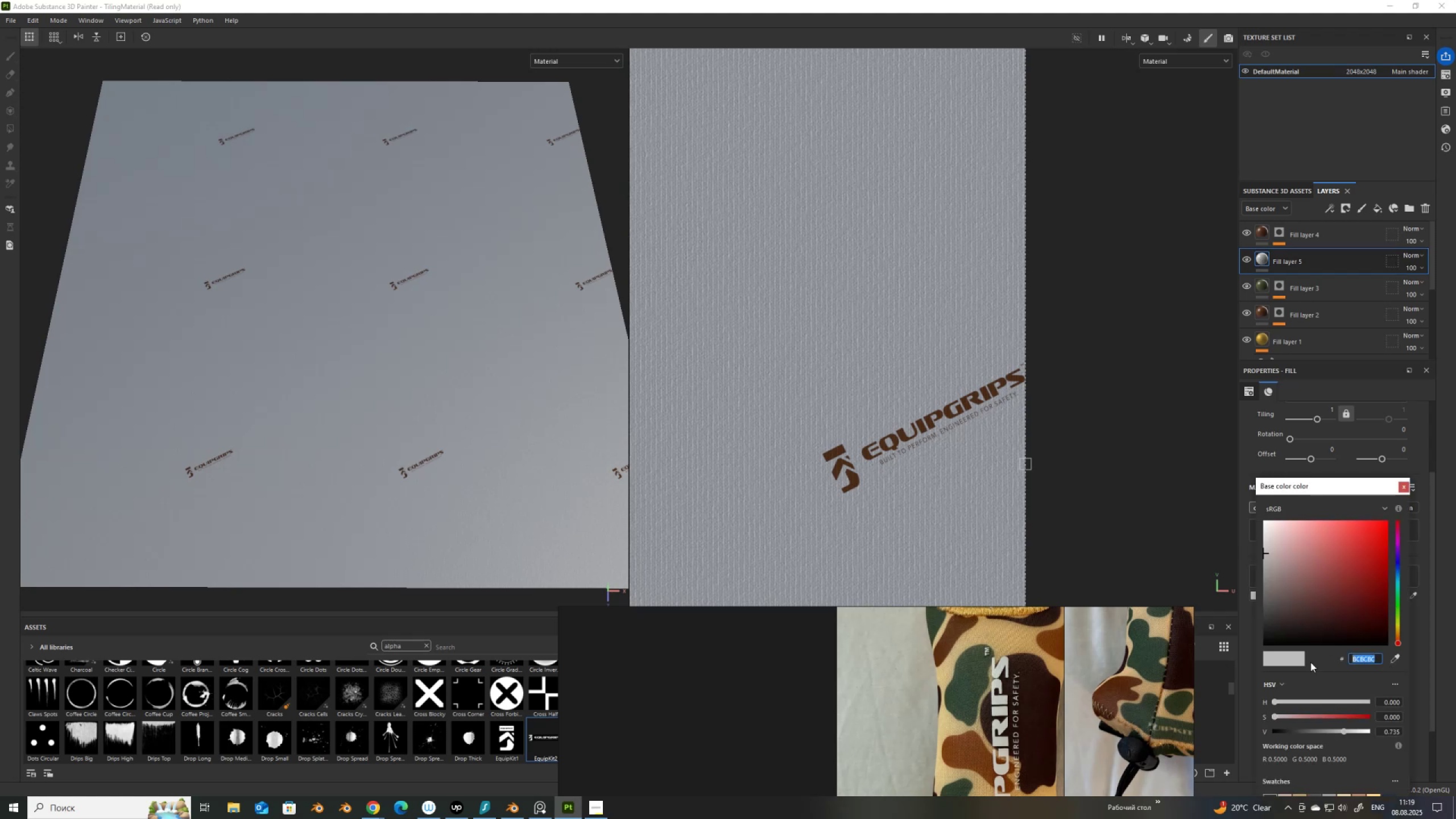 
key(Control+V)
 